 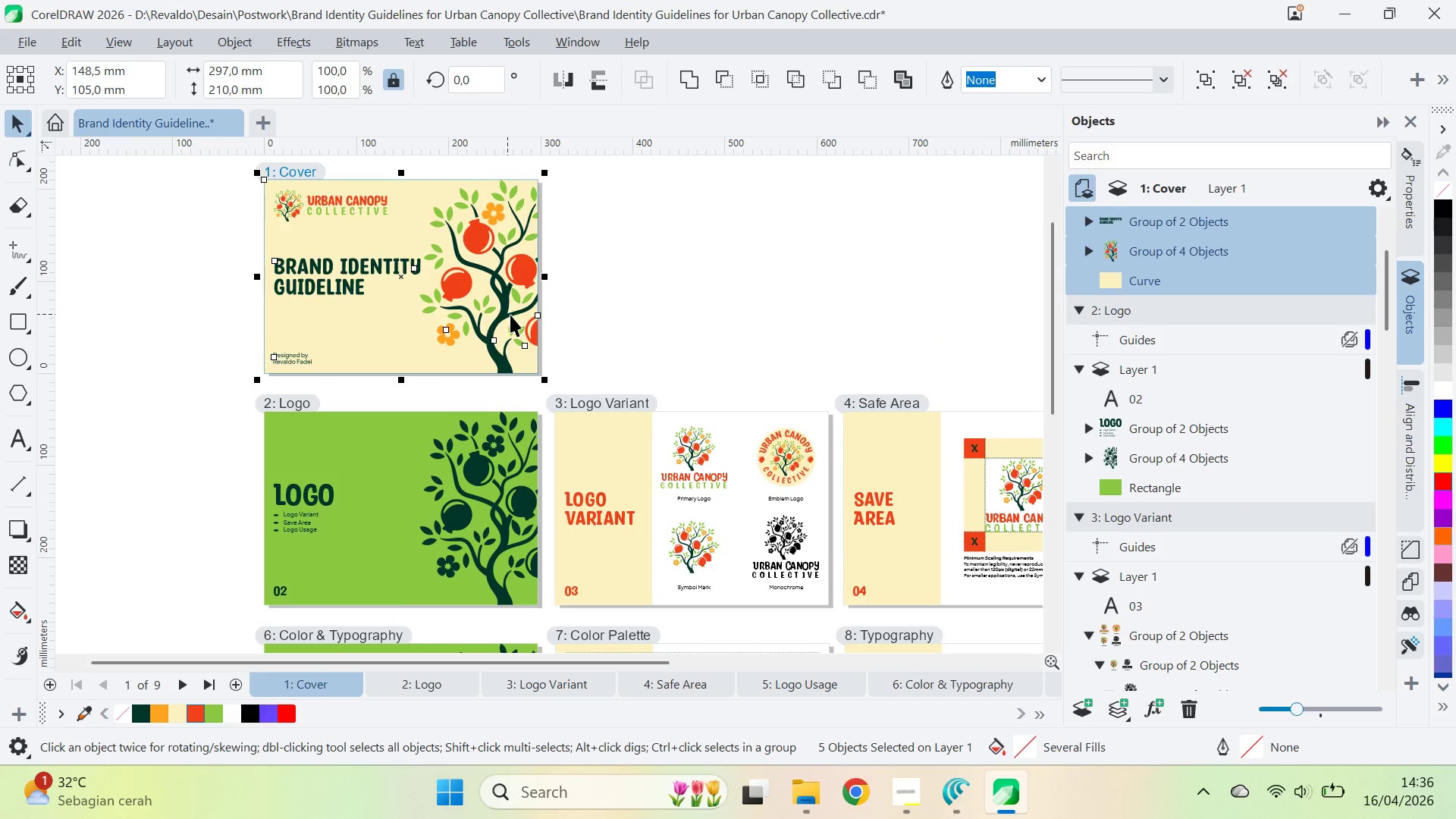 
key(Control+Q)
 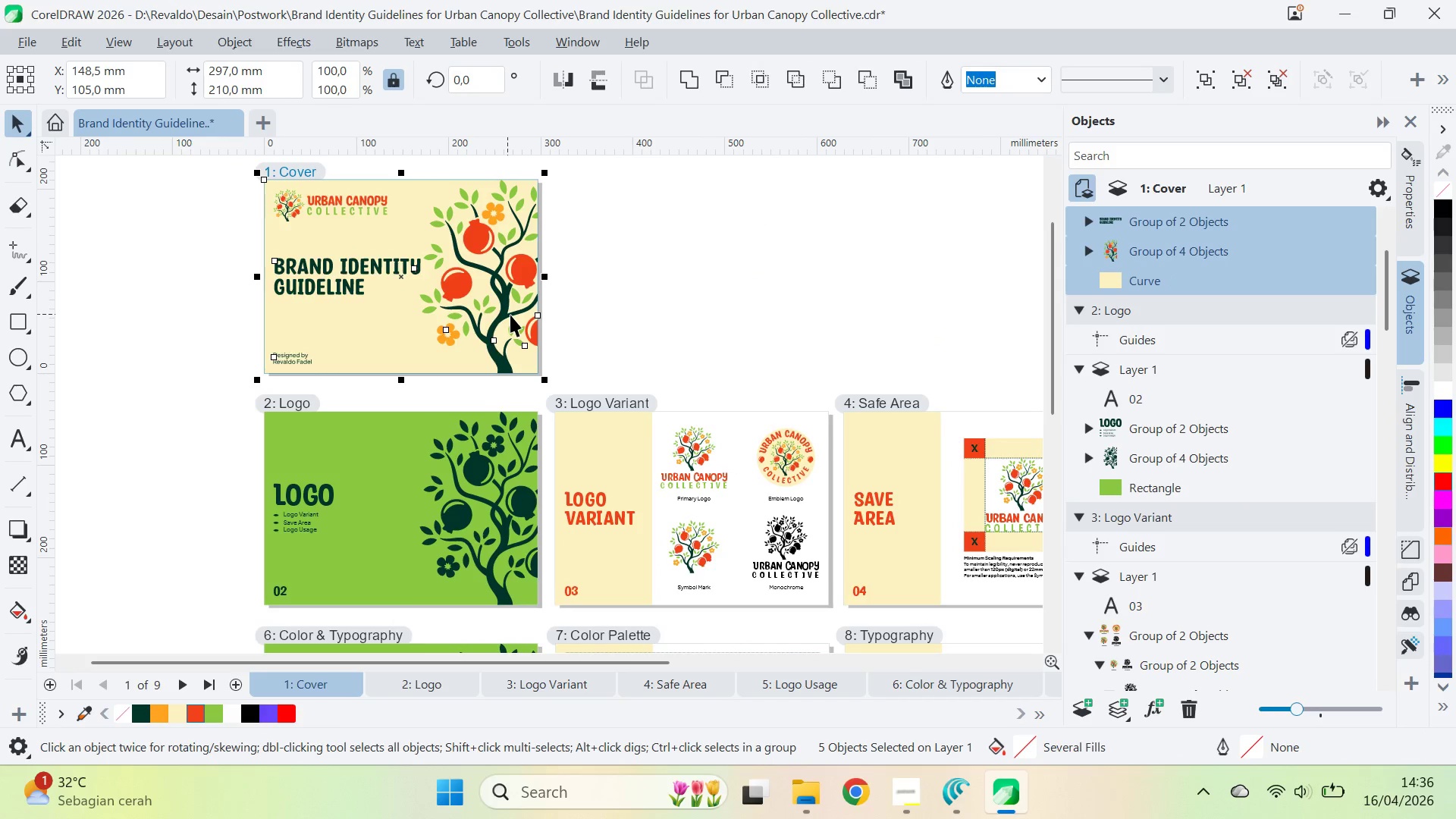 
key(Control+Q)
 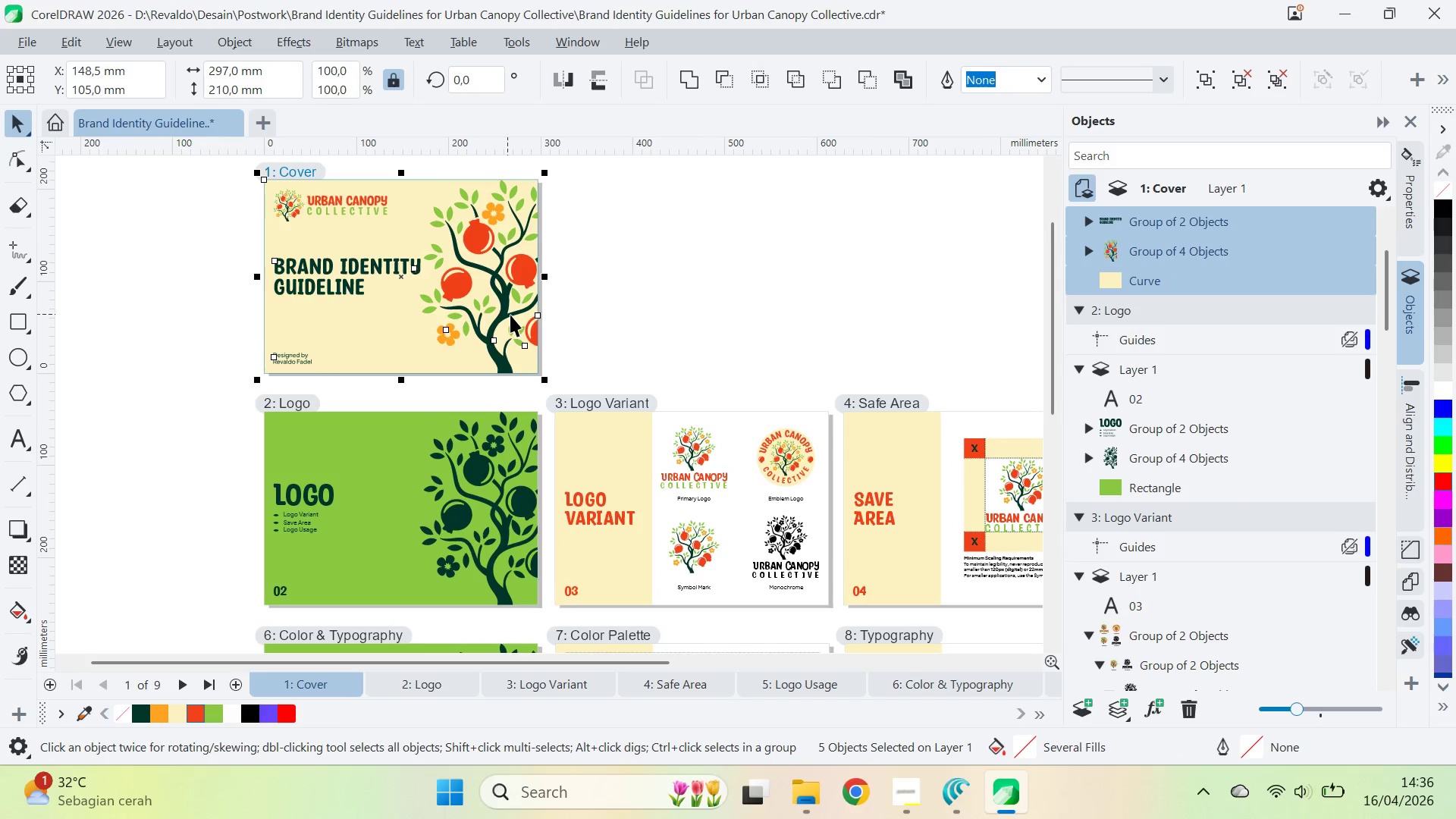 
key(Control+Q)
 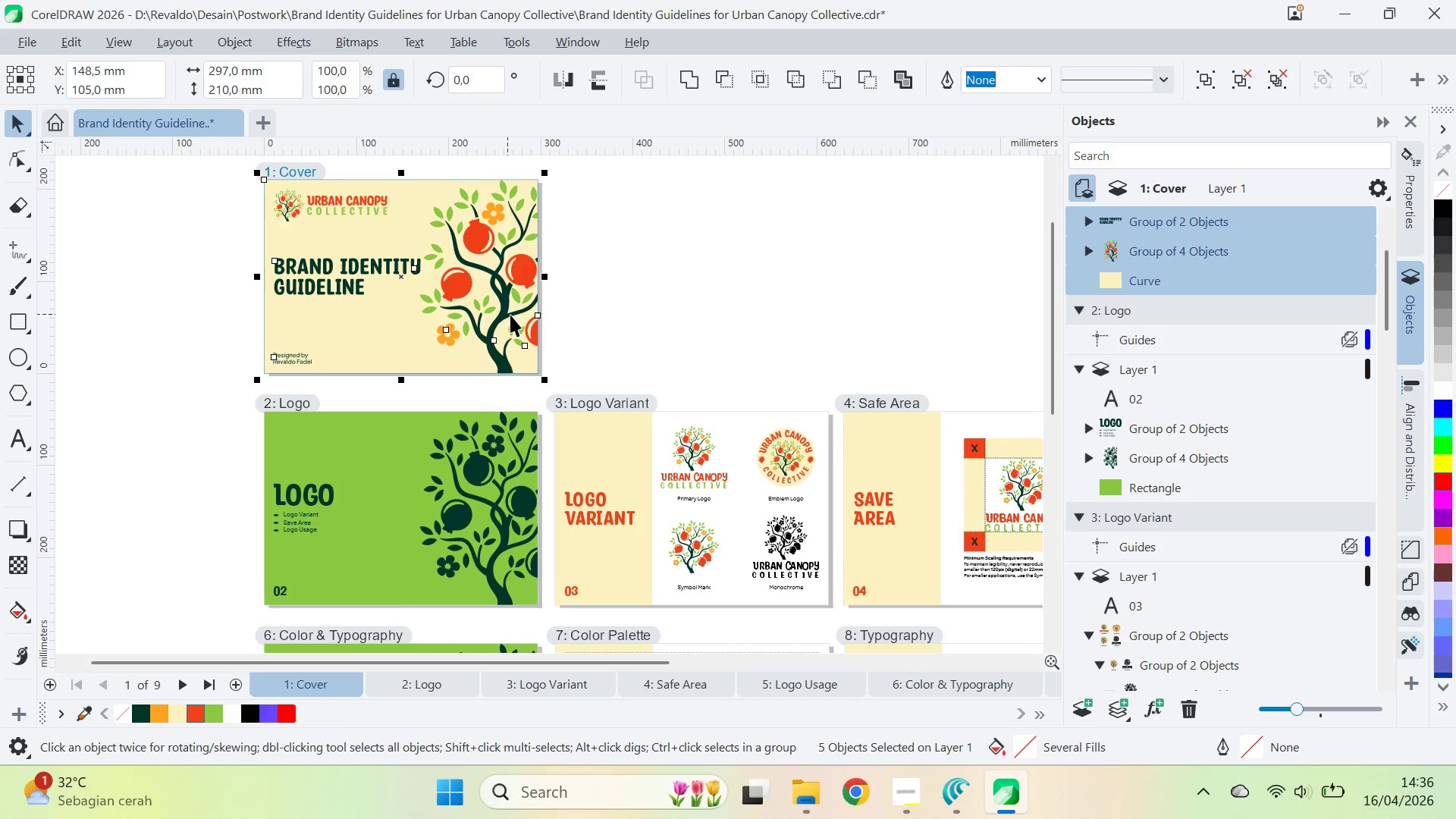 
key(Control+Q)
 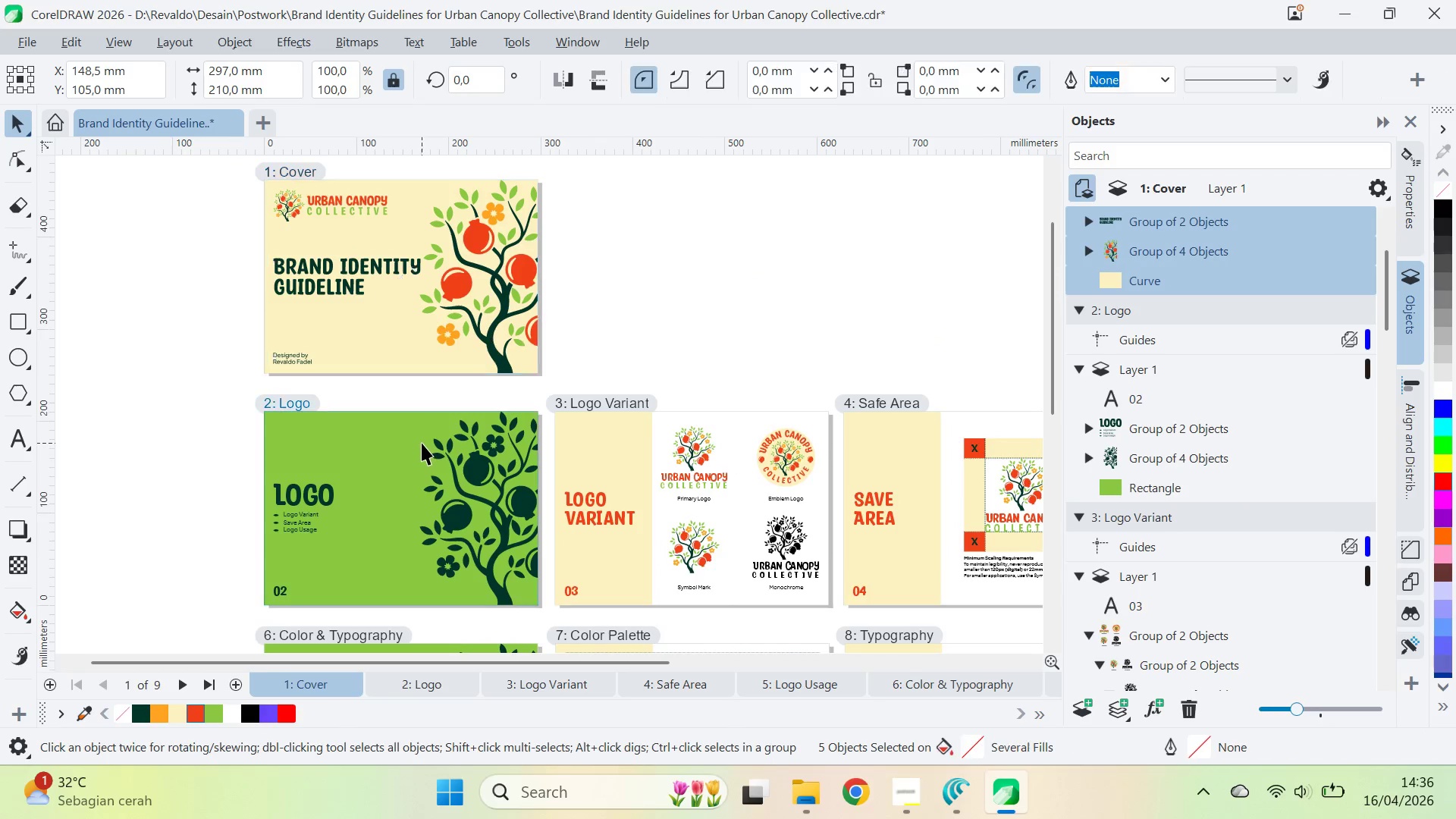 
key(Control+A)
 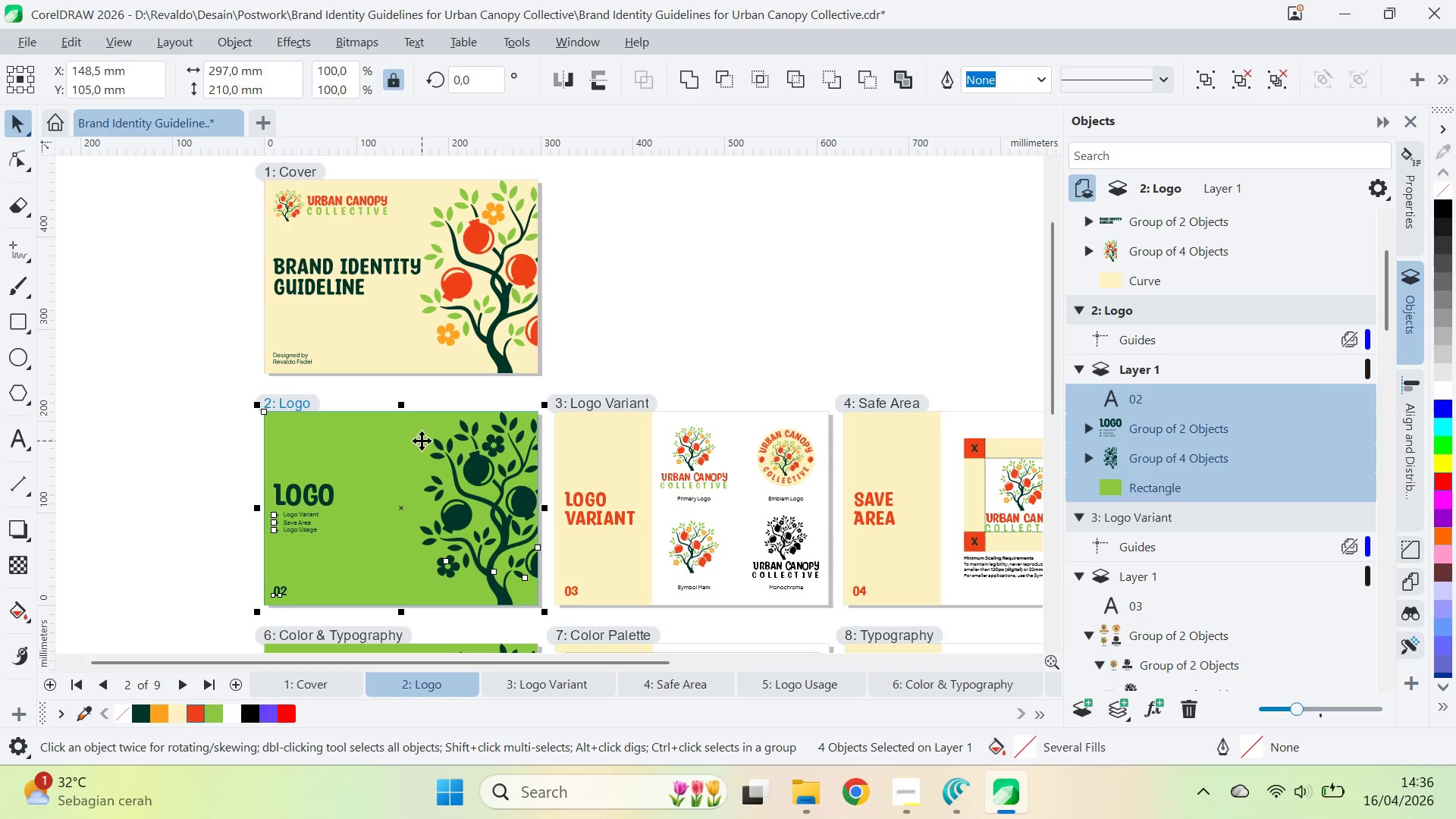 
key(Control+Q)
 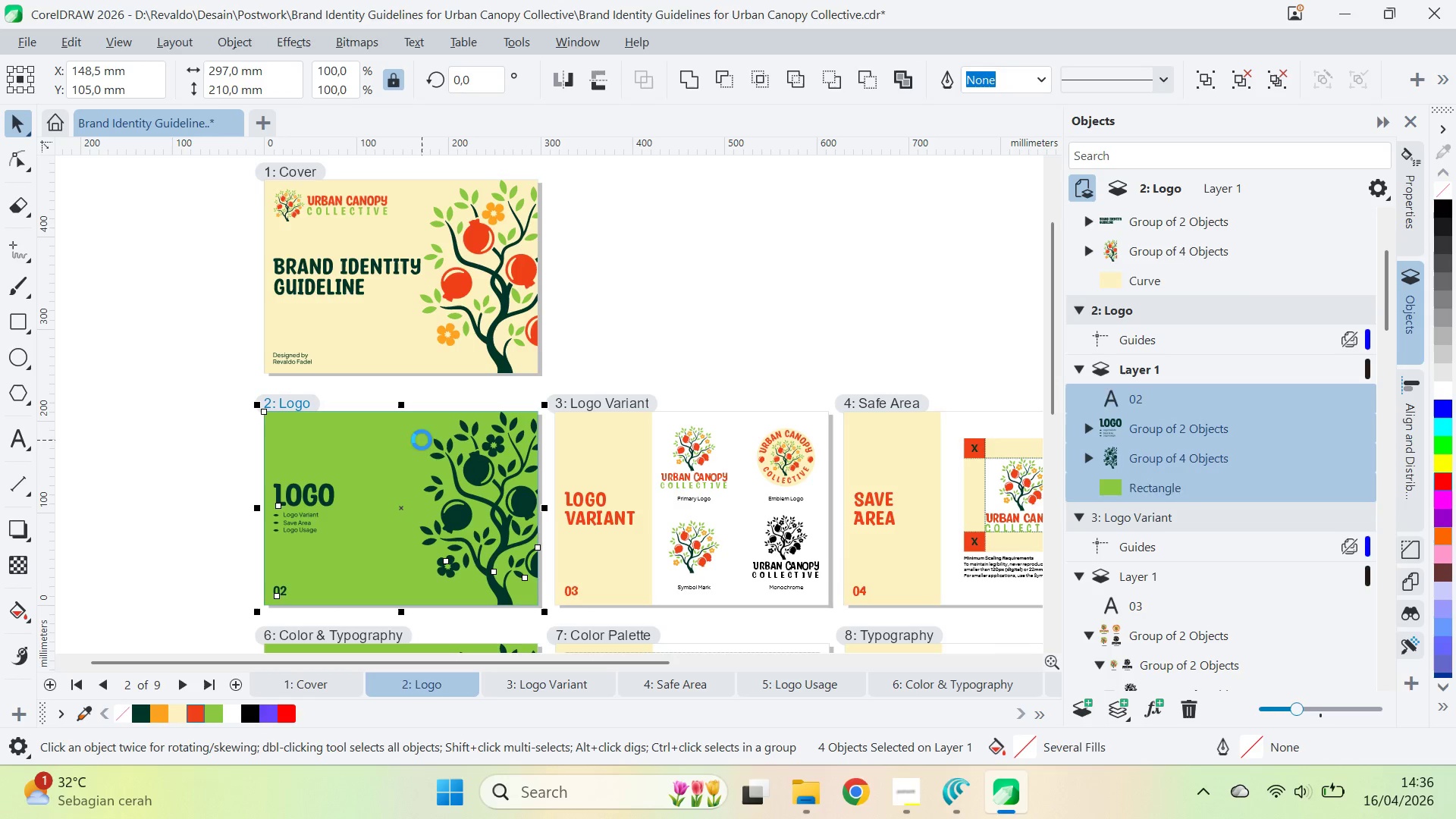 
key(Control+Q)
 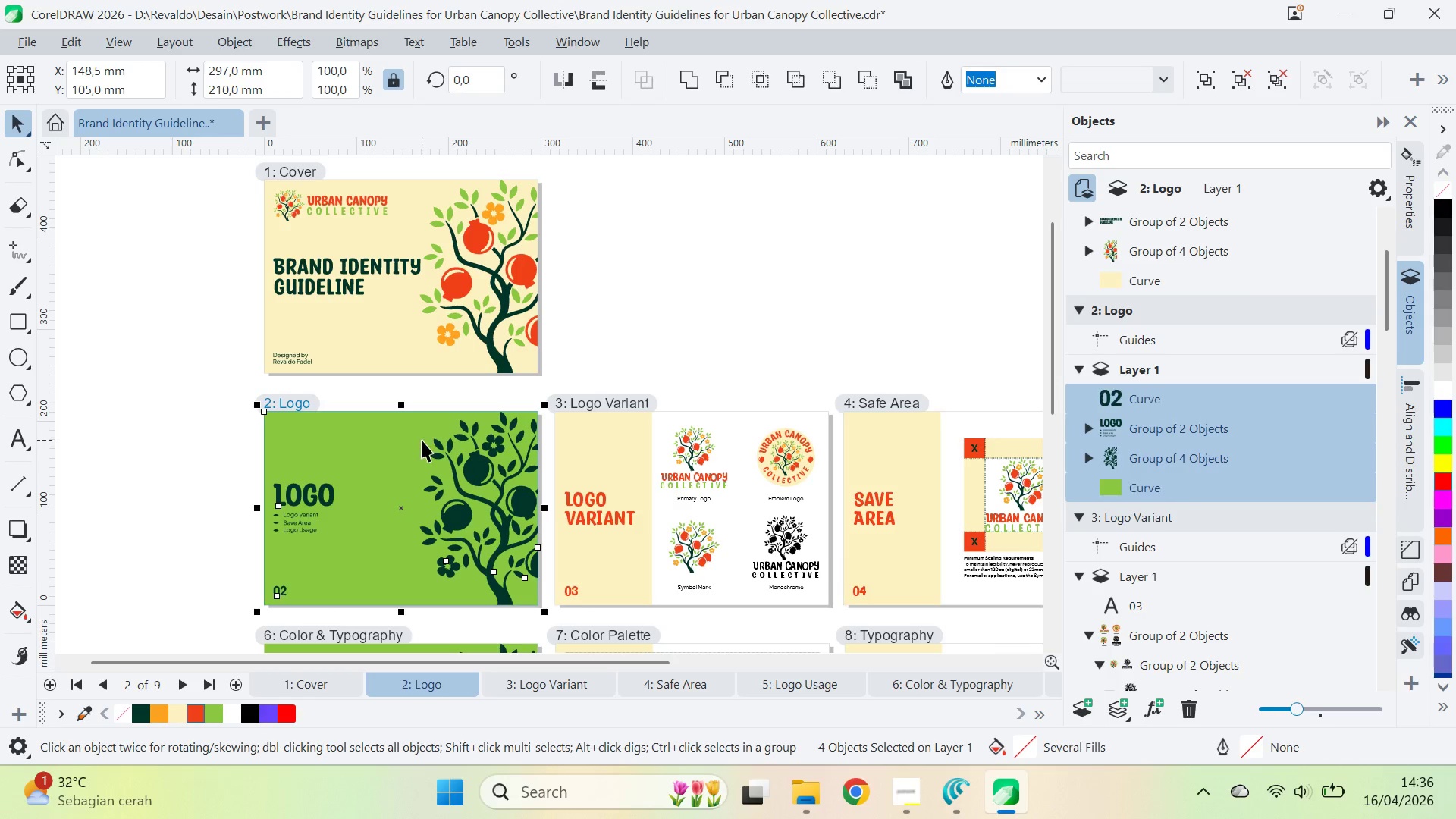 
key(Control+Q)
 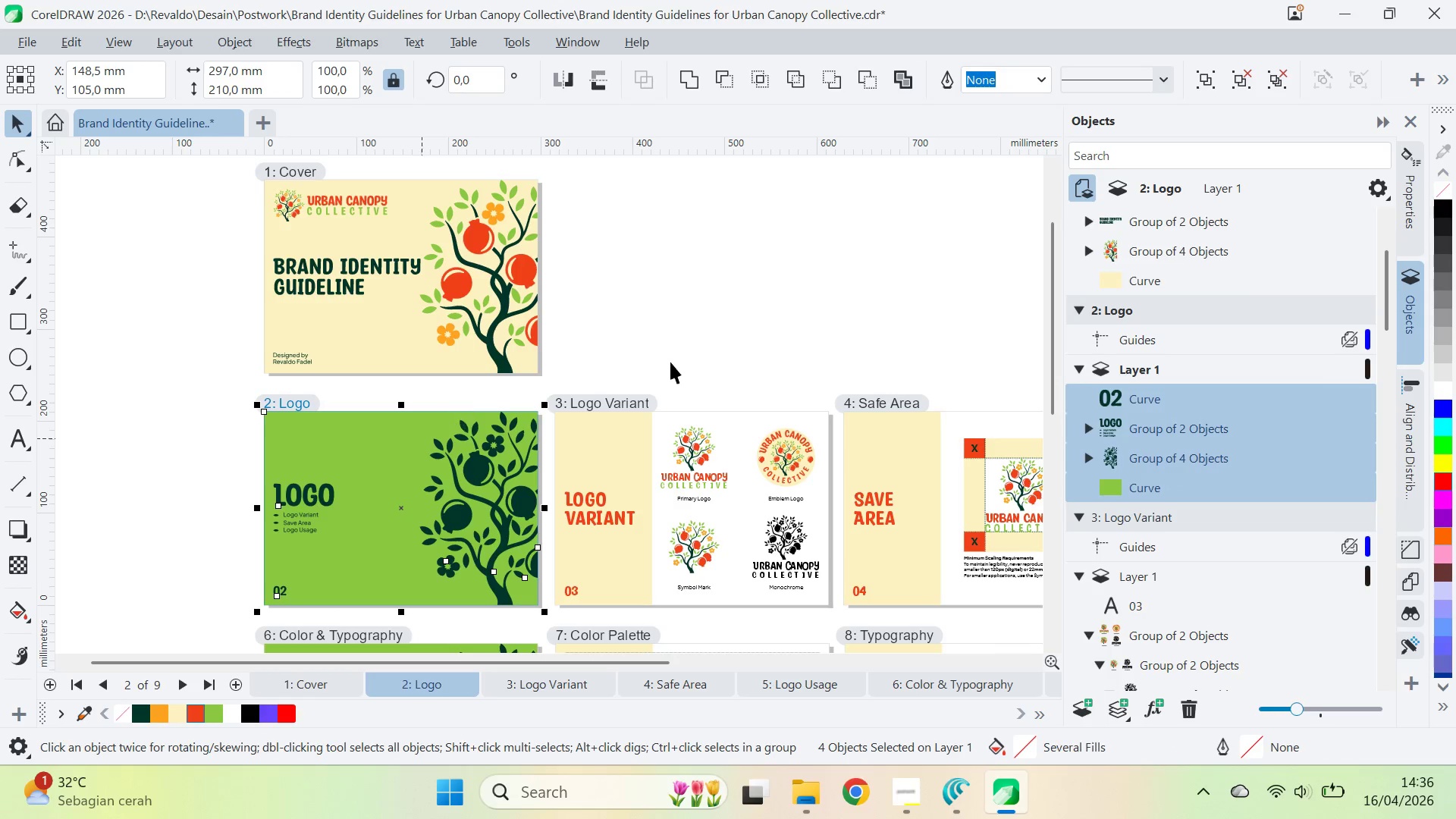 
type(qv)
 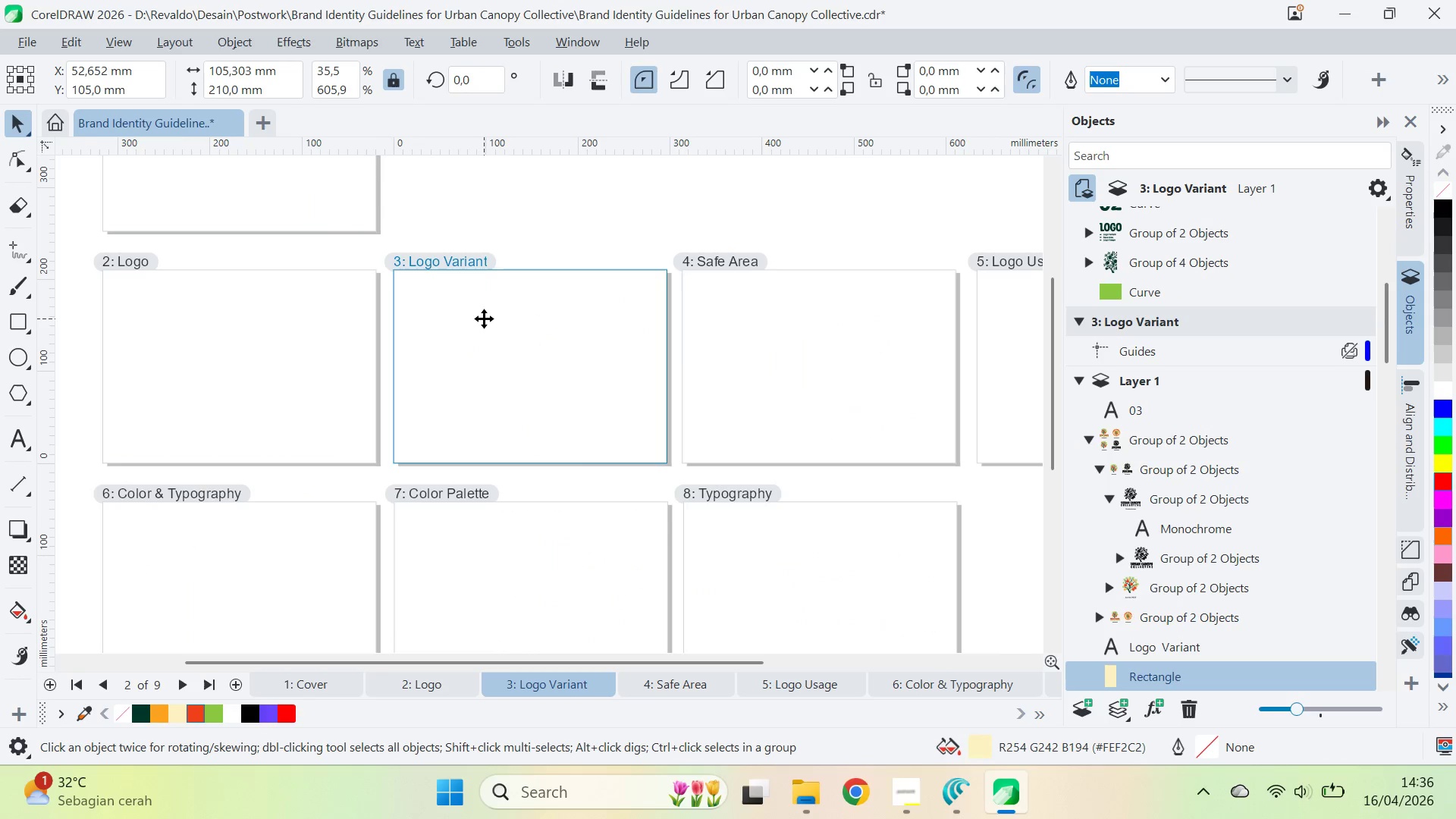 
left_click_drag(start_coordinate=[672, 358], to_coordinate=[510, 216])
 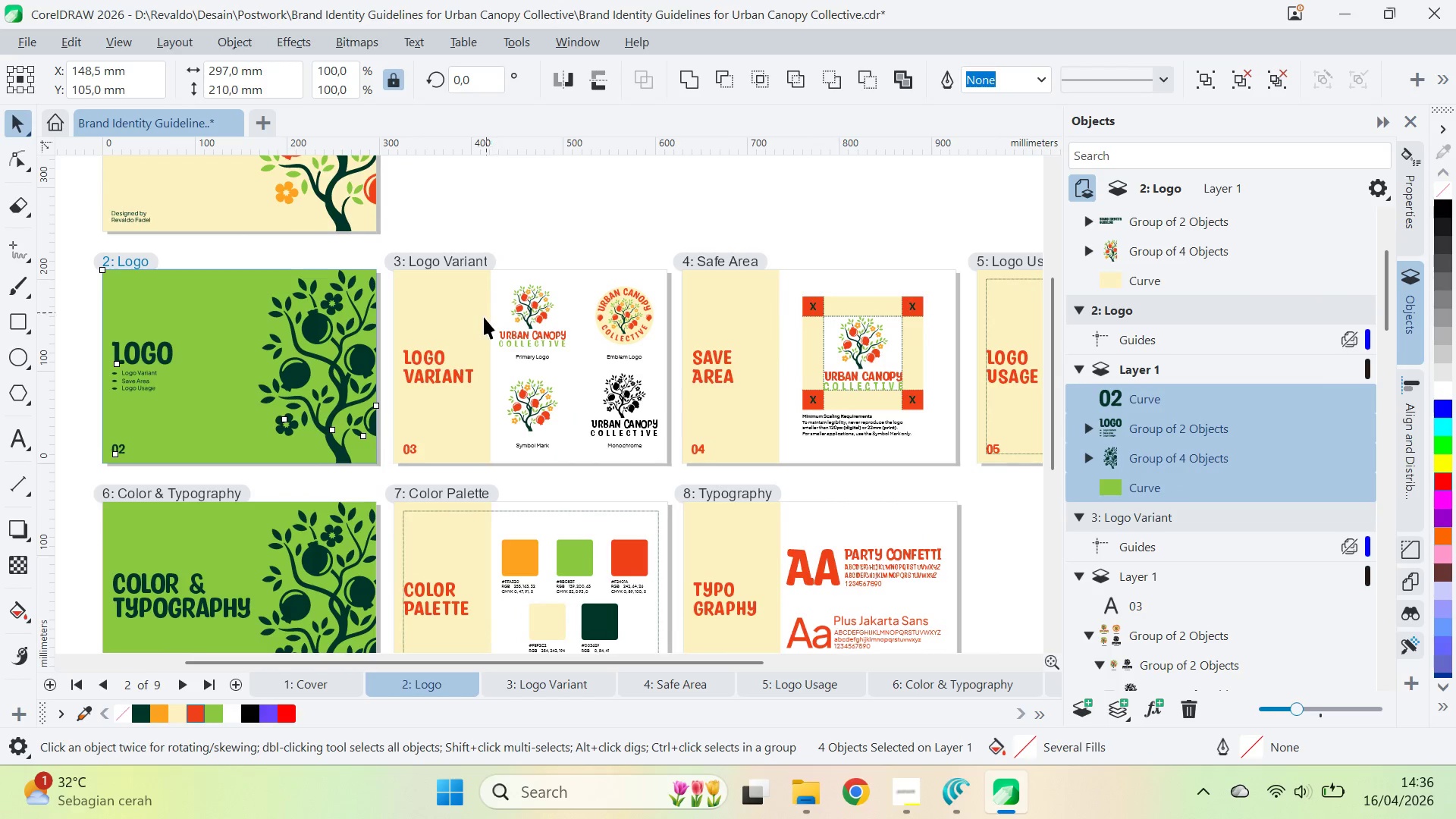 
left_click([484, 318])
 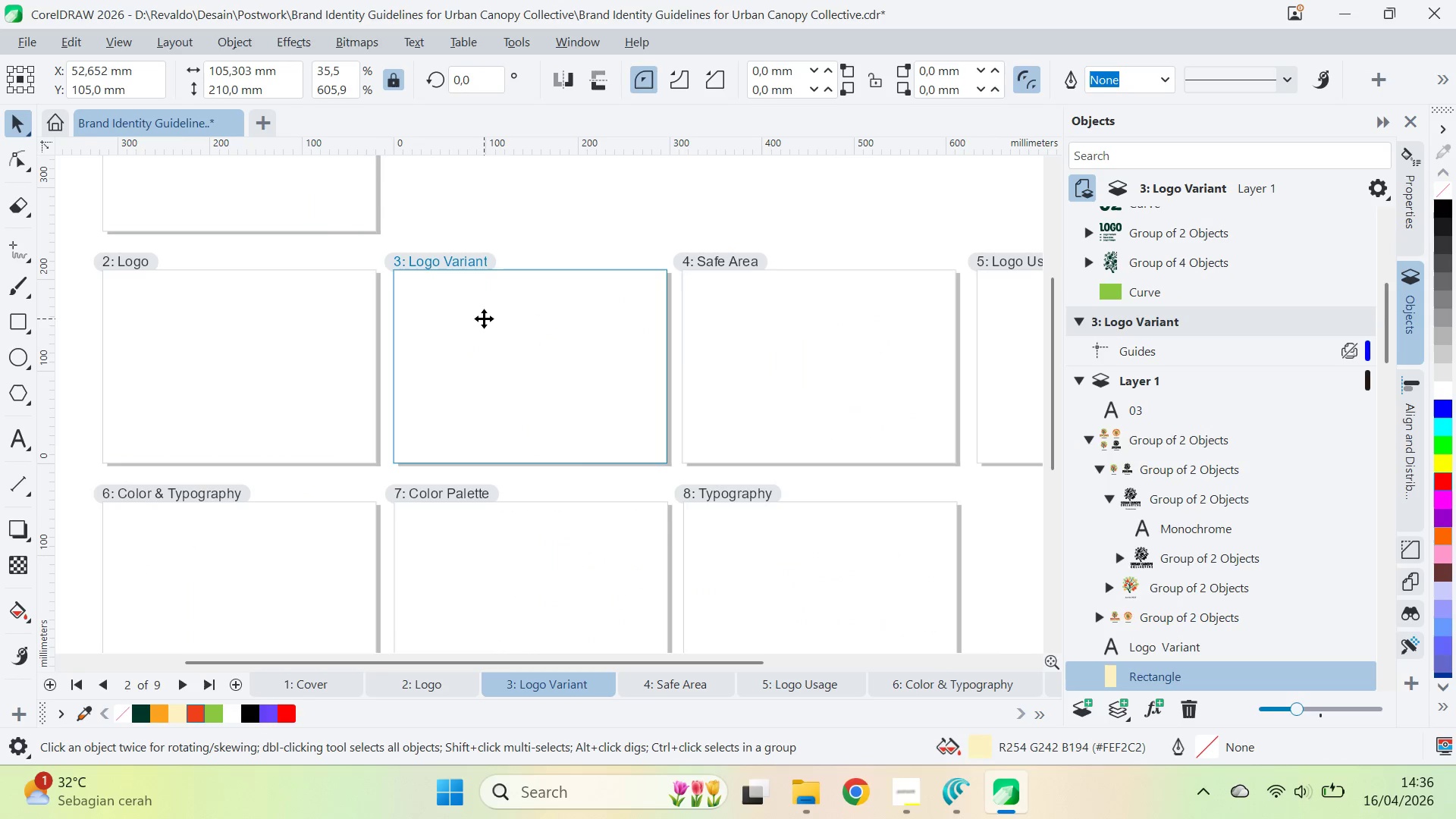 
key(Control+ControlLeft)
 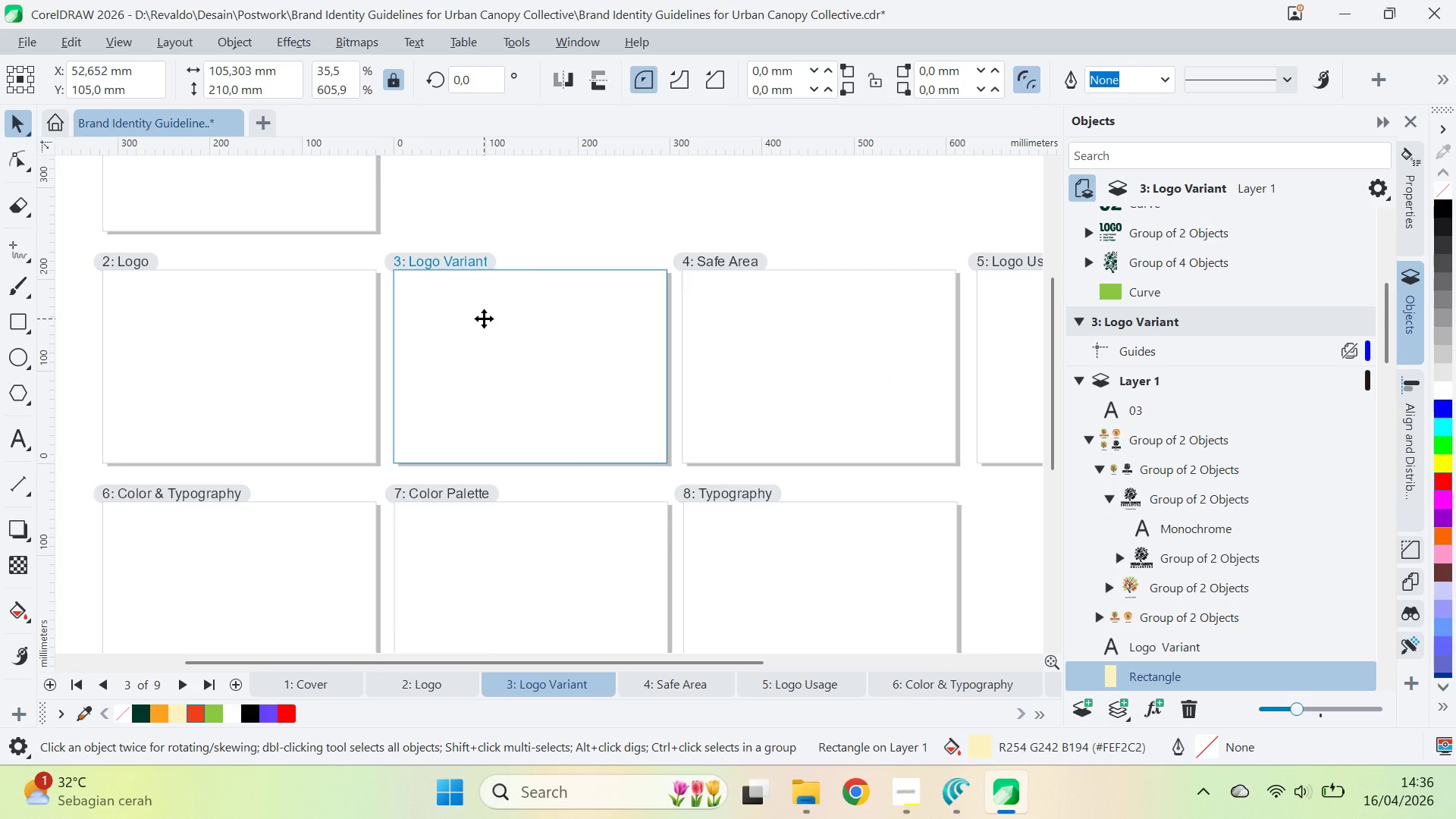 
key(Control+A)
 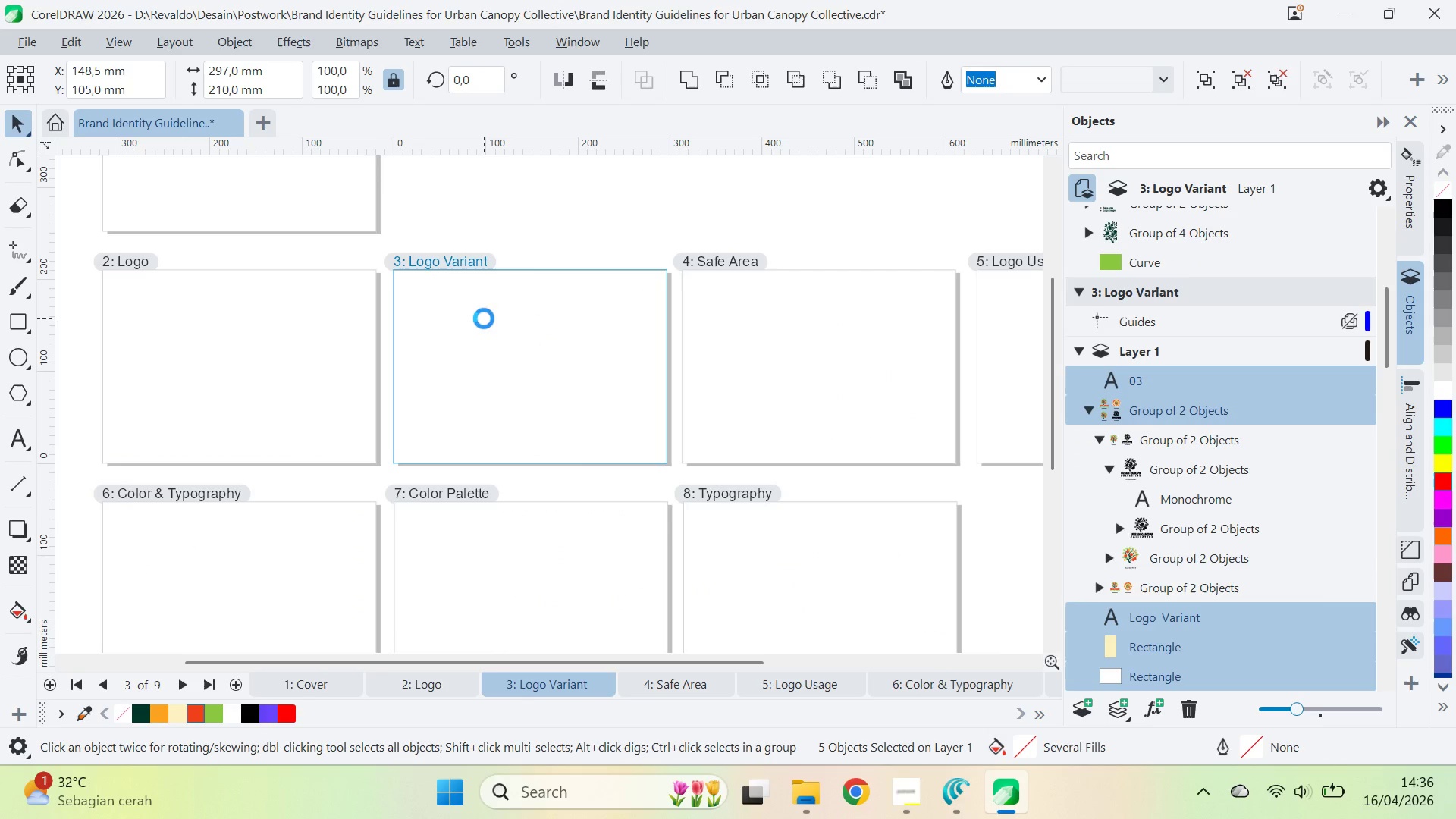 
key(Control+Q)
 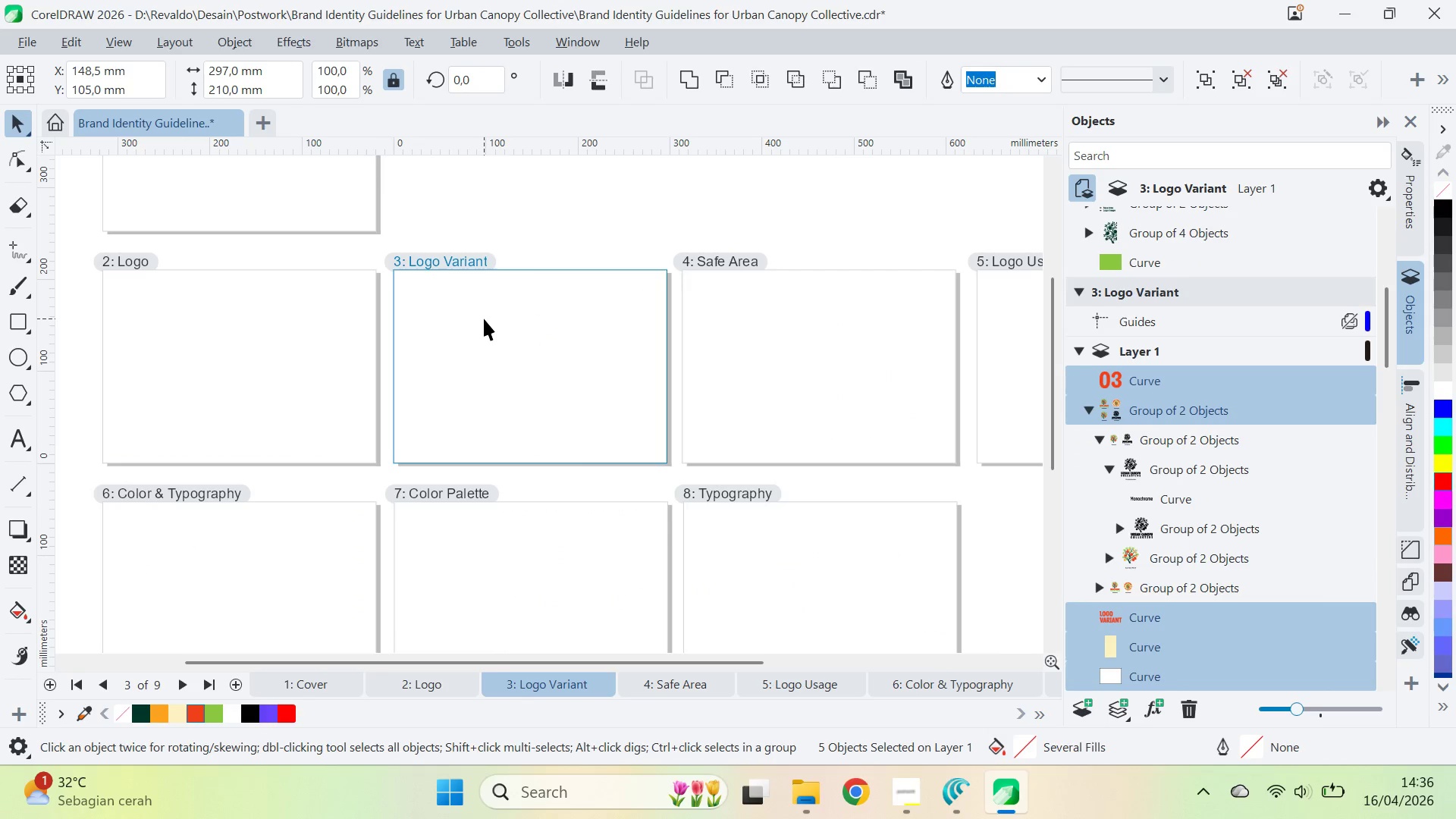 
key(Control+Q)
 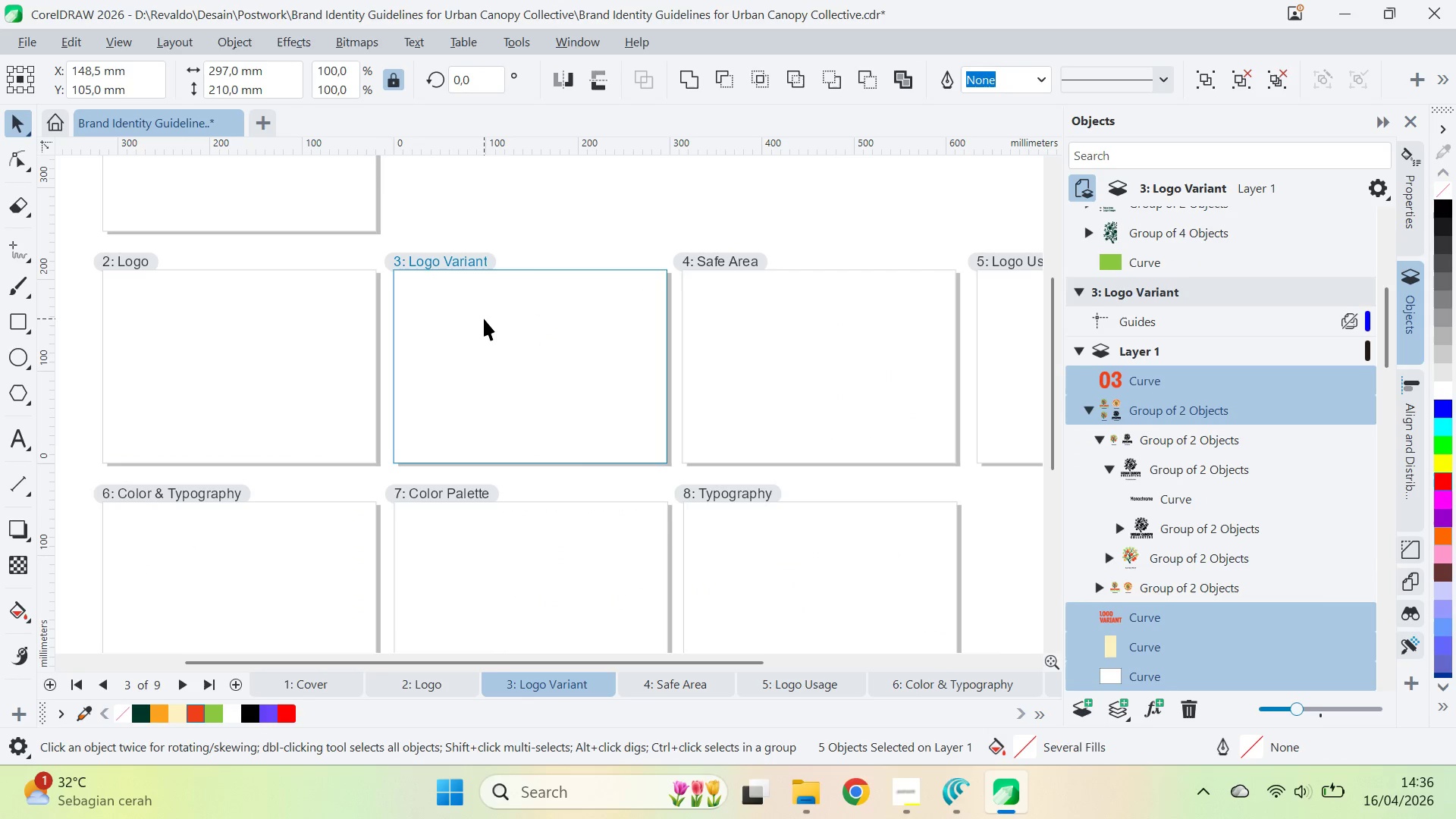 
key(Control+Q)
 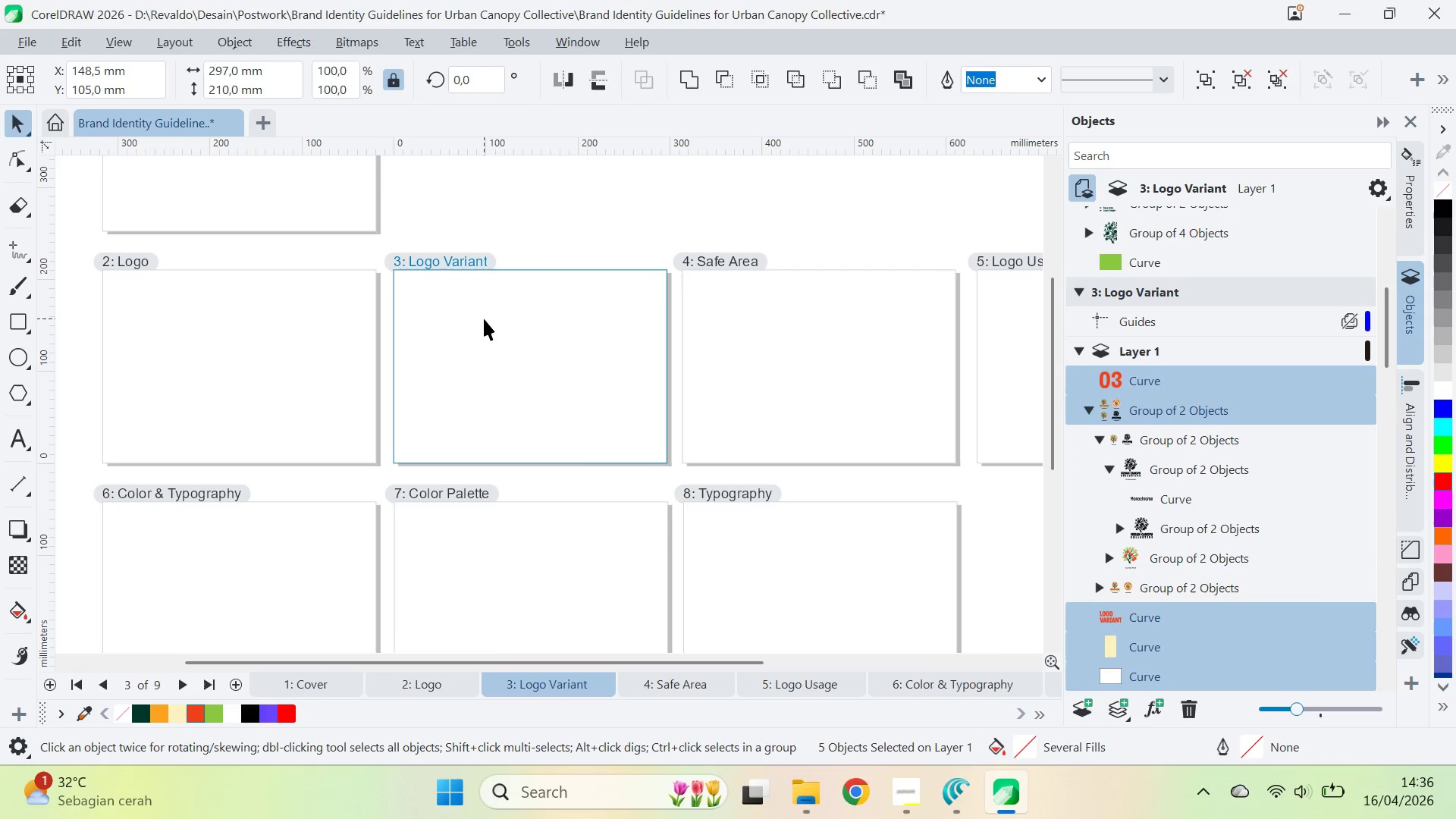 
key(Control+Q)
 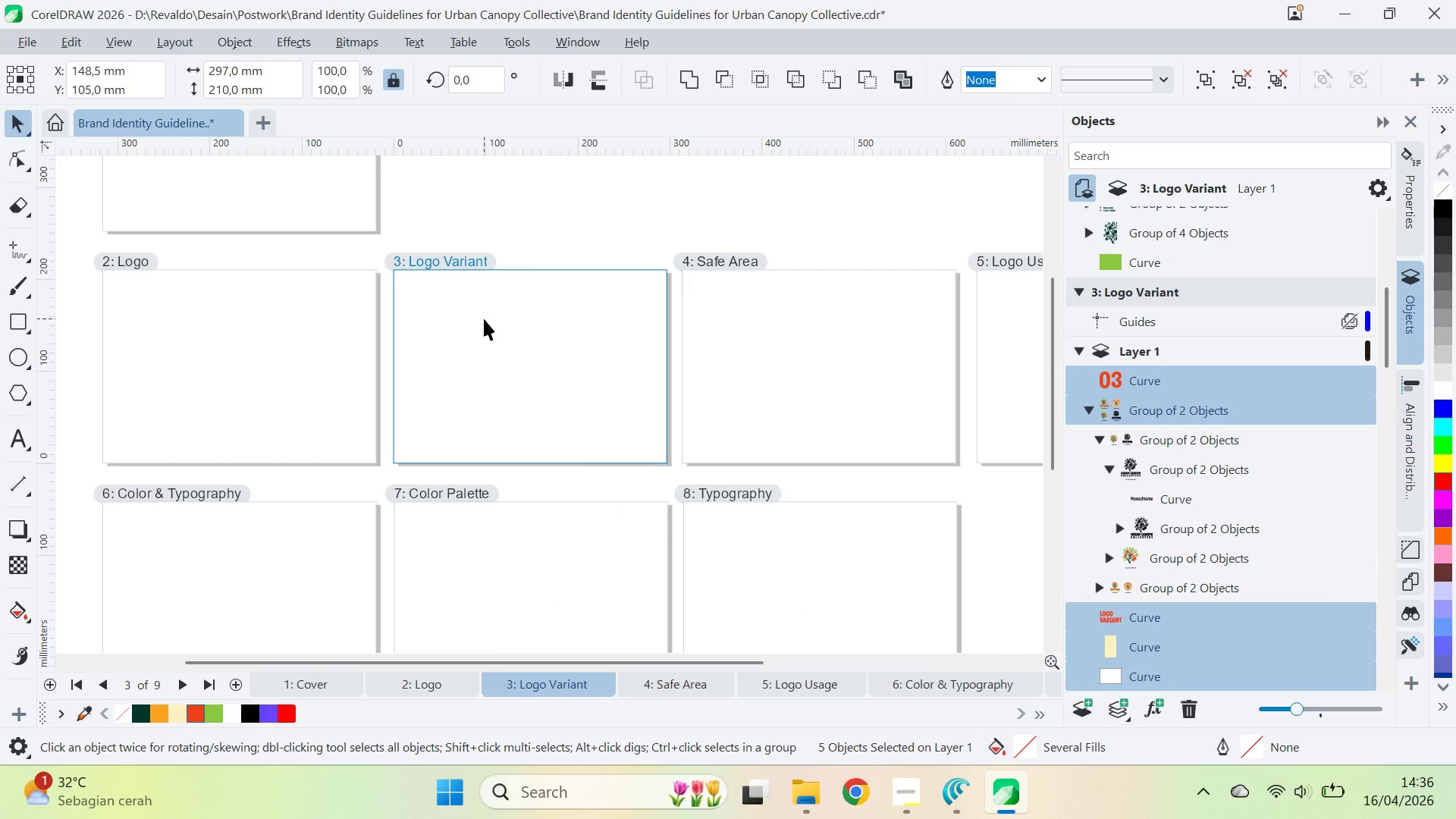 
key(Control+Q)
 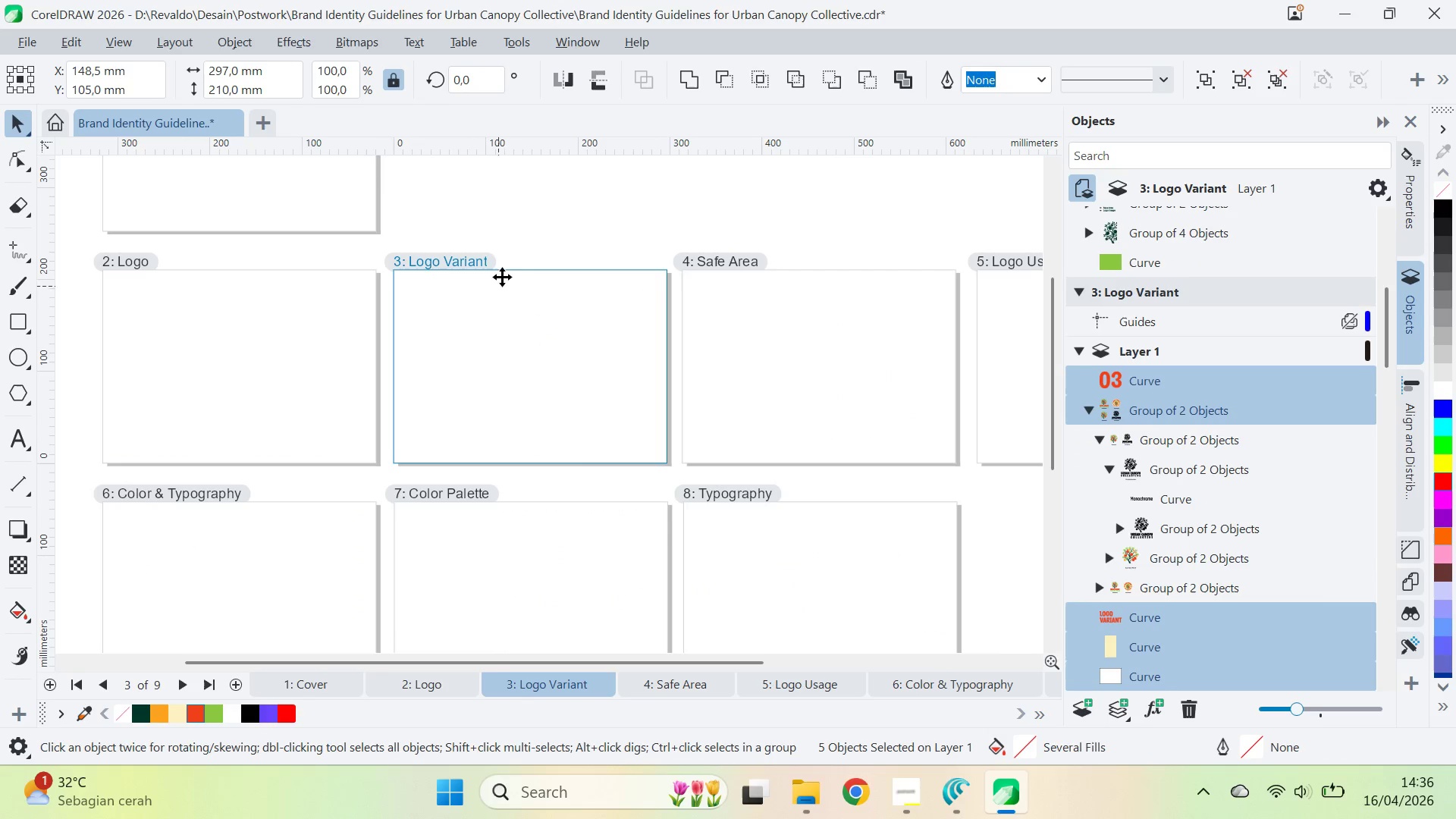 
type(vqv)
 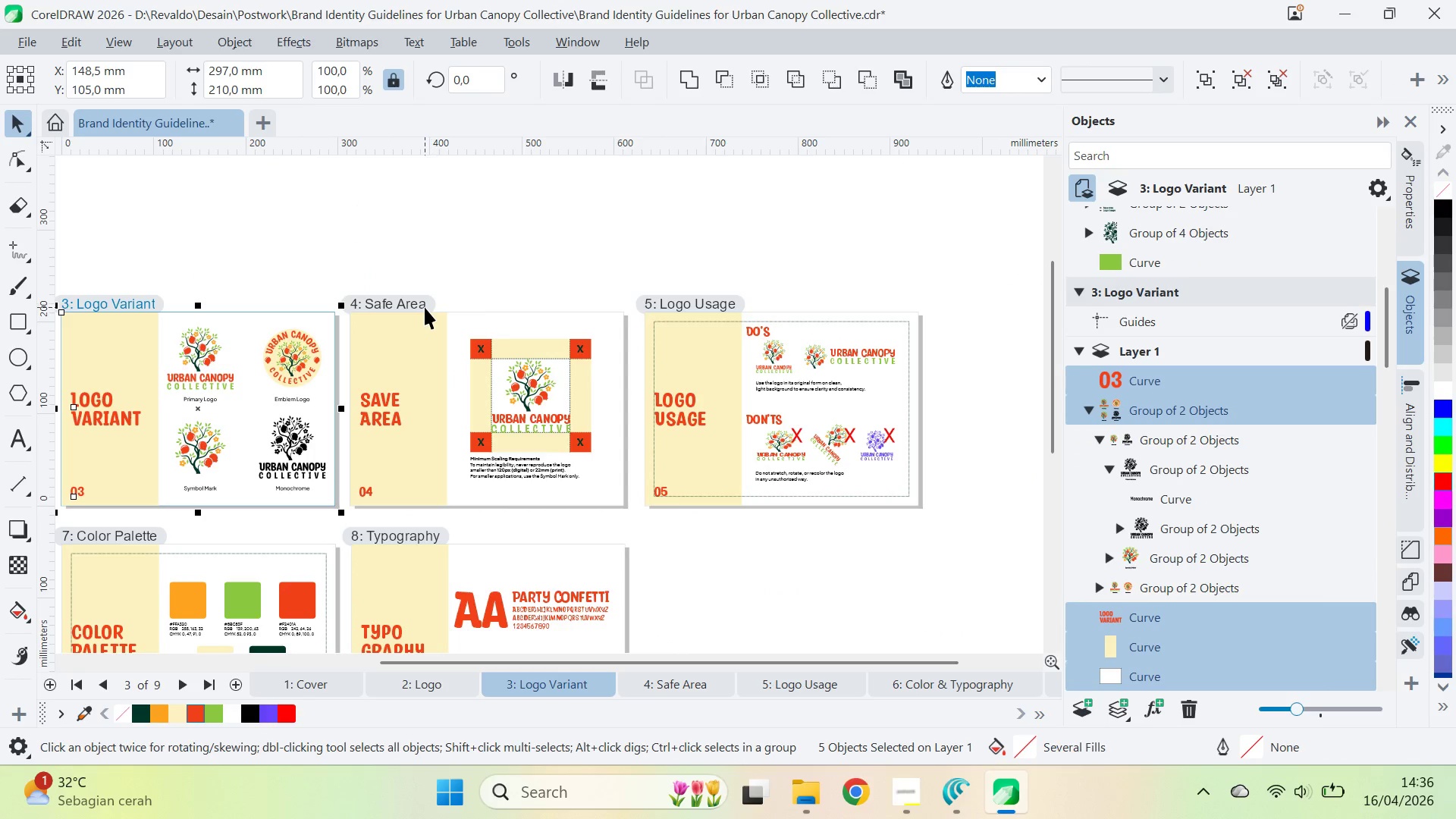 
left_click_drag(start_coordinate=[597, 227], to_coordinate=[178, 259])
 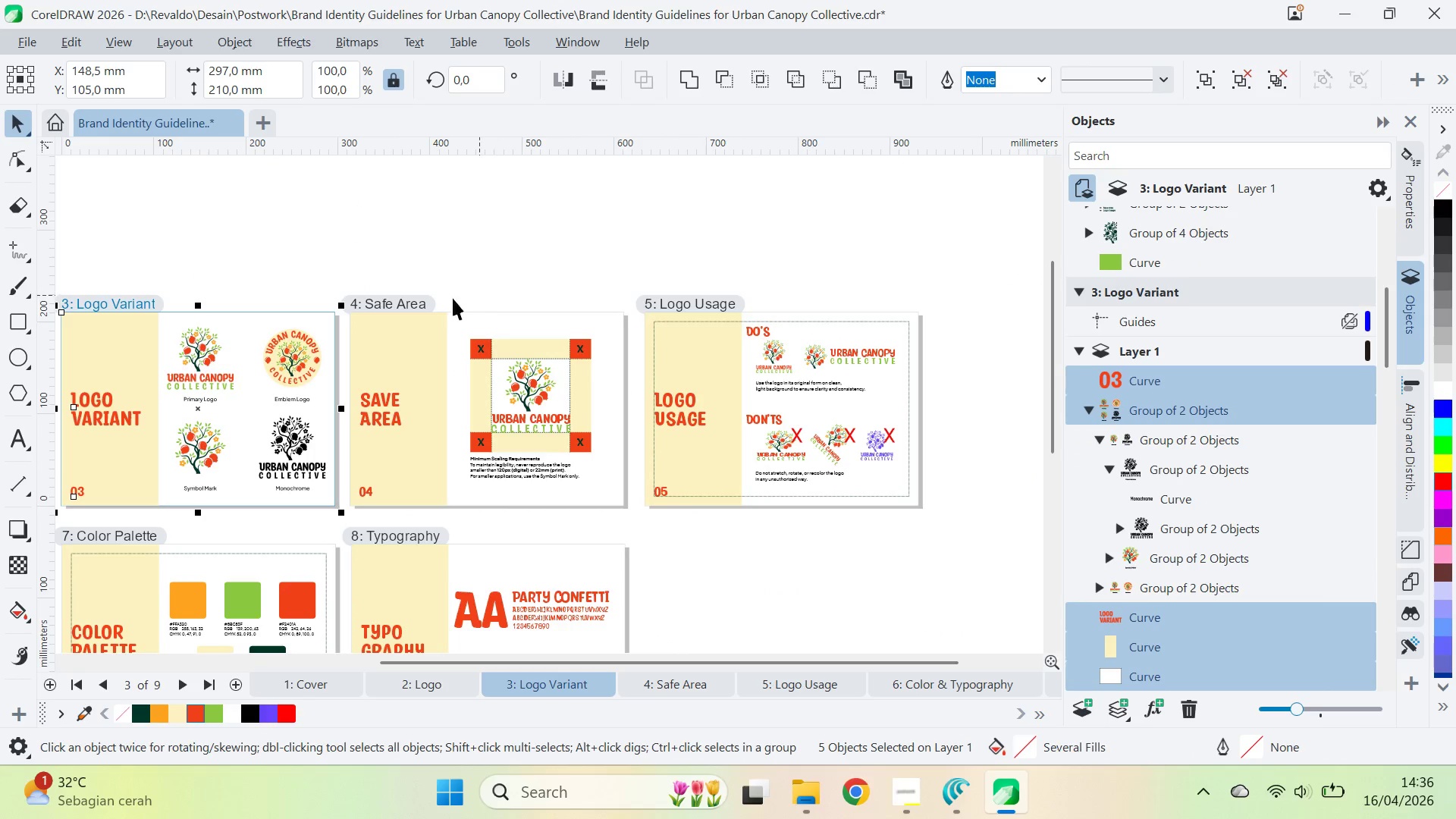 
left_click([425, 307])
 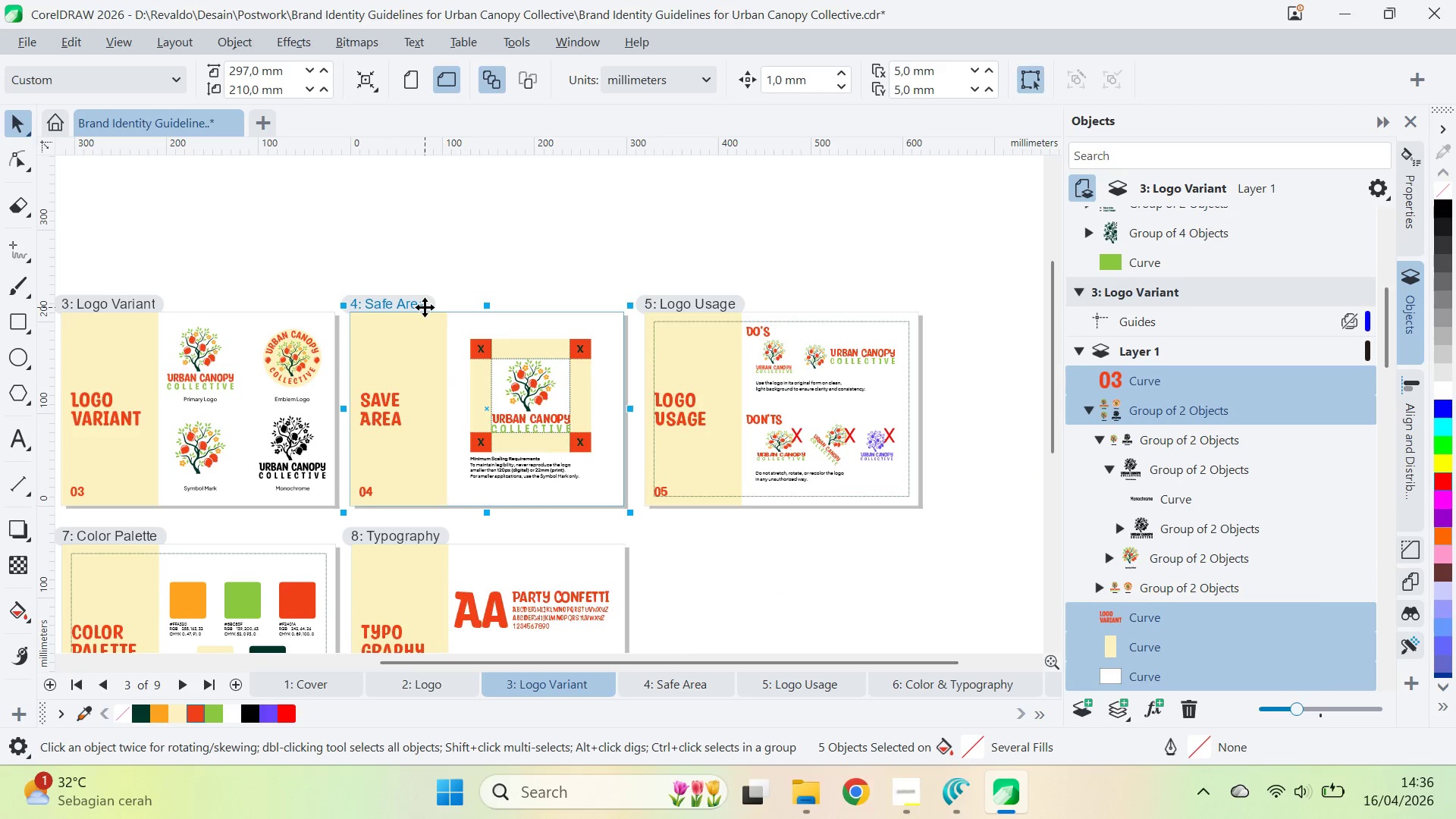 
key(Control+A)
 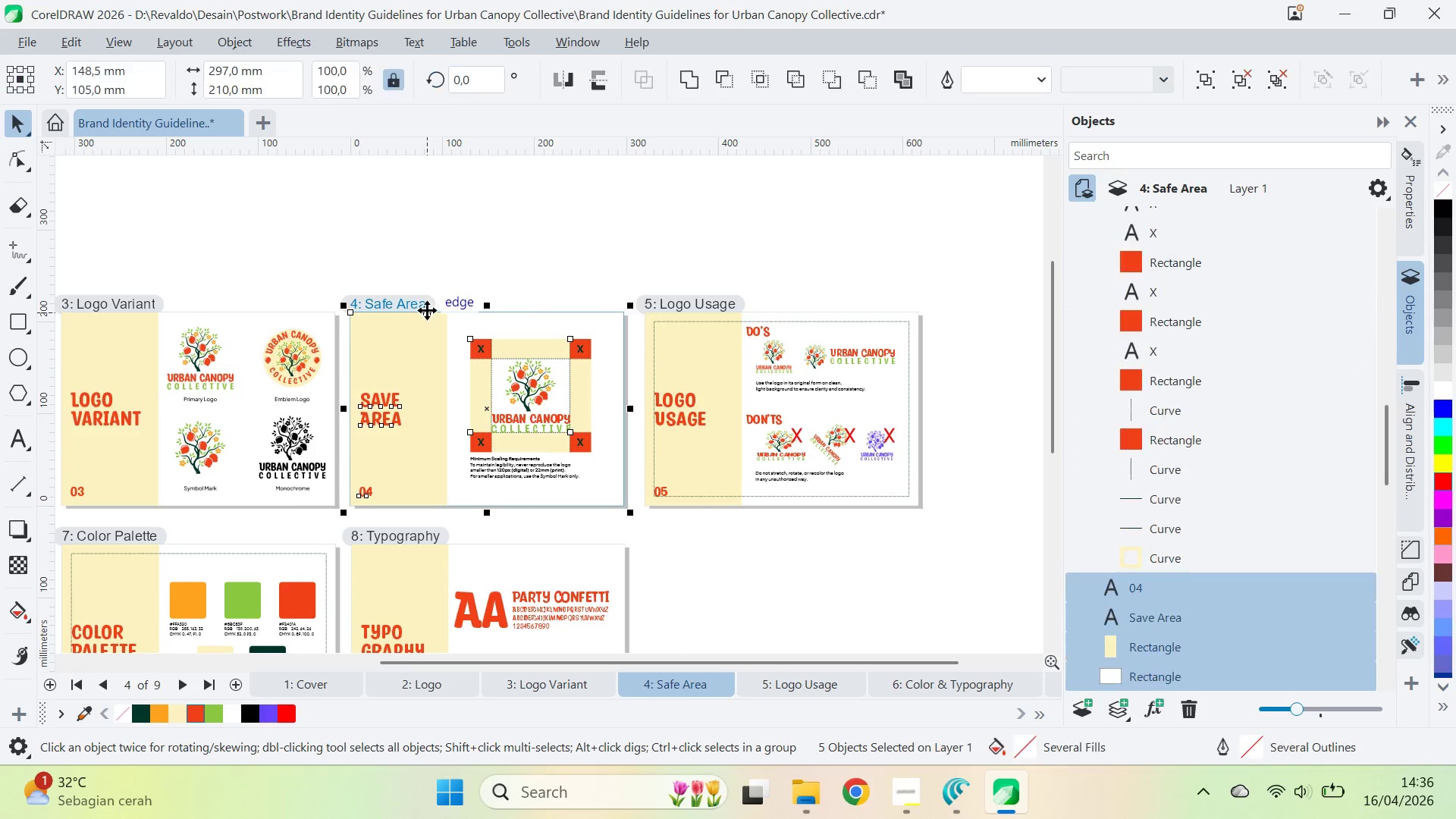 
key(Control+Q)
 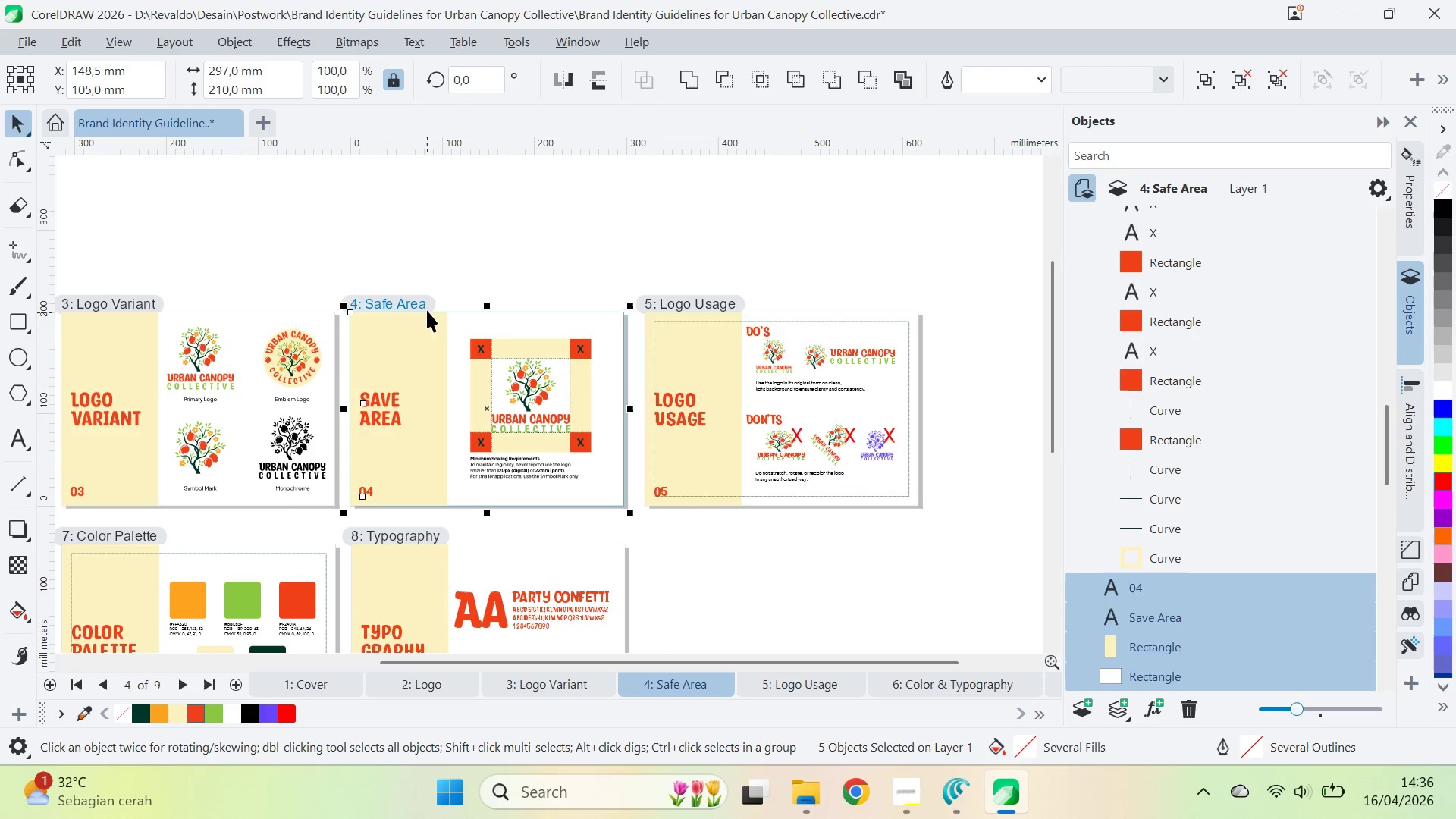 
key(Control+Q)
 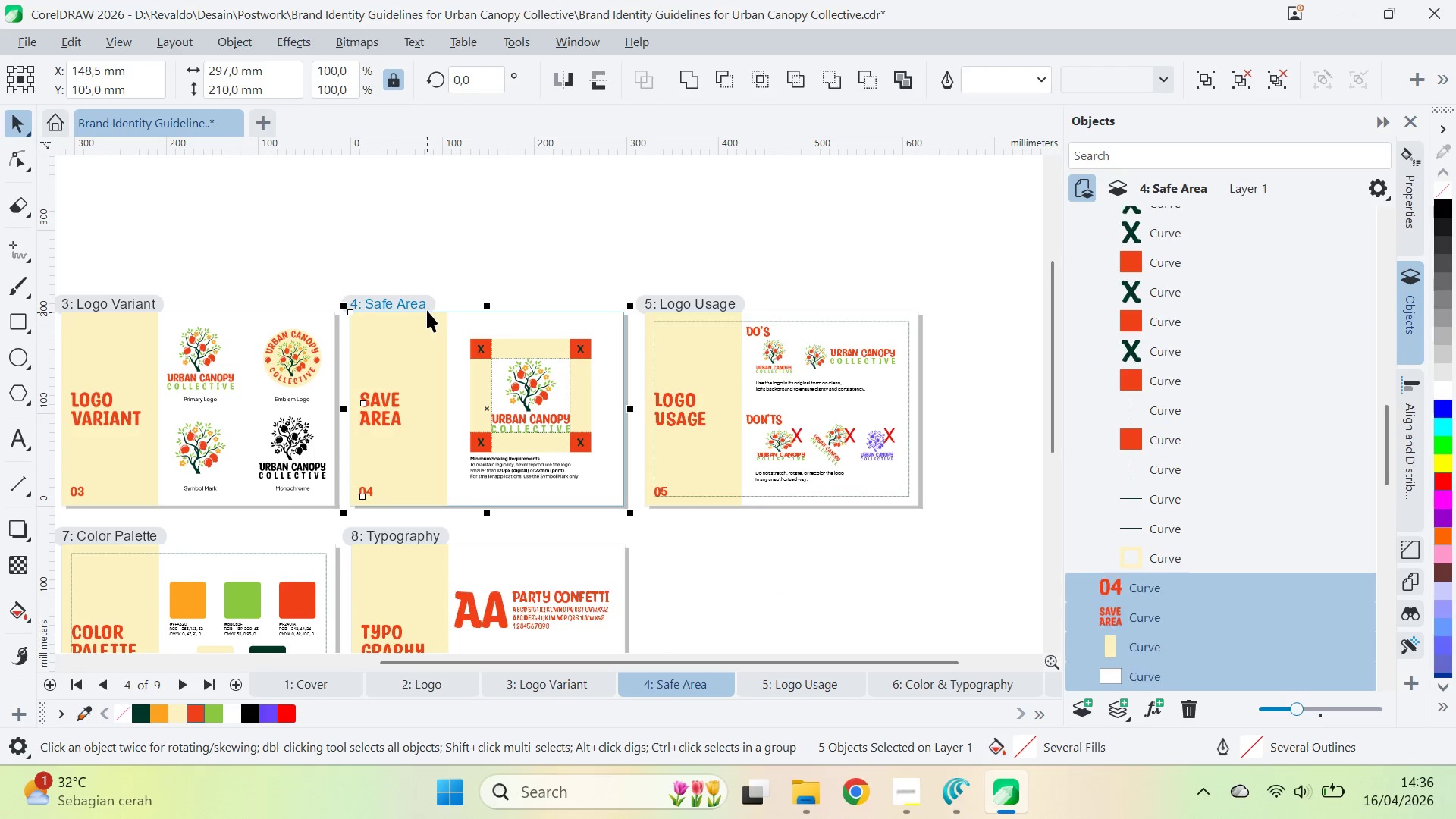 
key(Control+Q)
 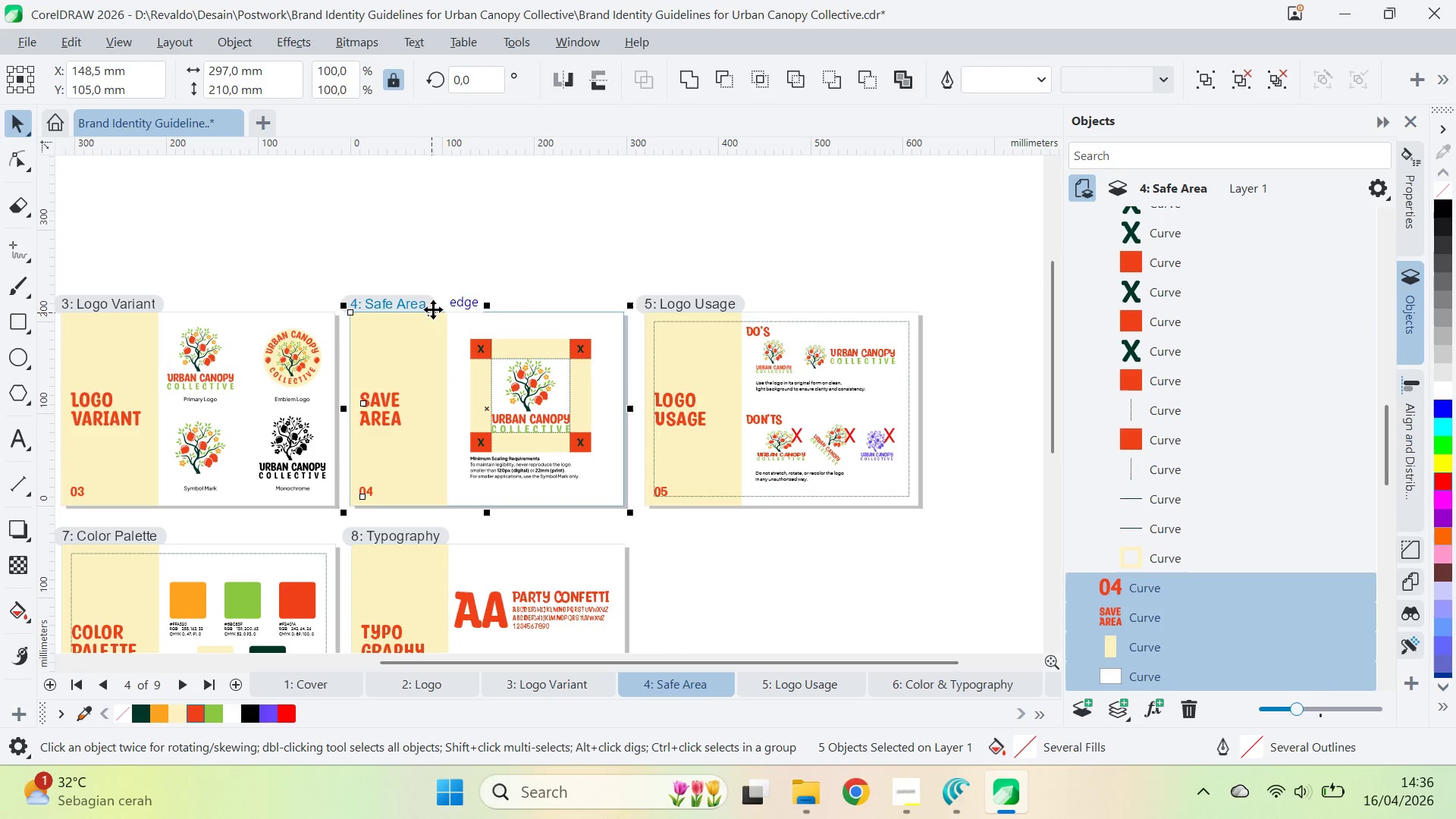 
key(Control+Q)
 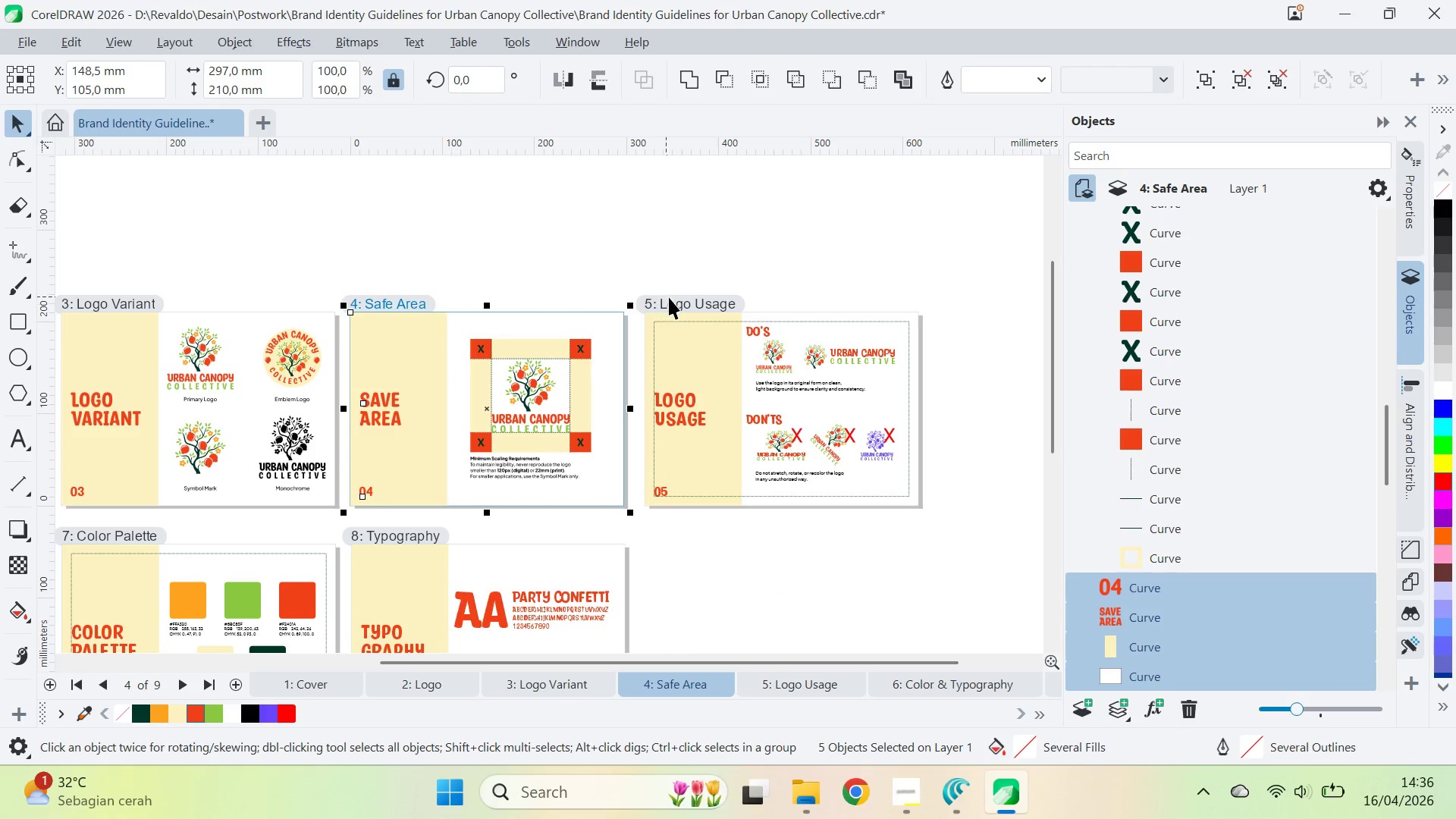 
left_click([671, 298])
 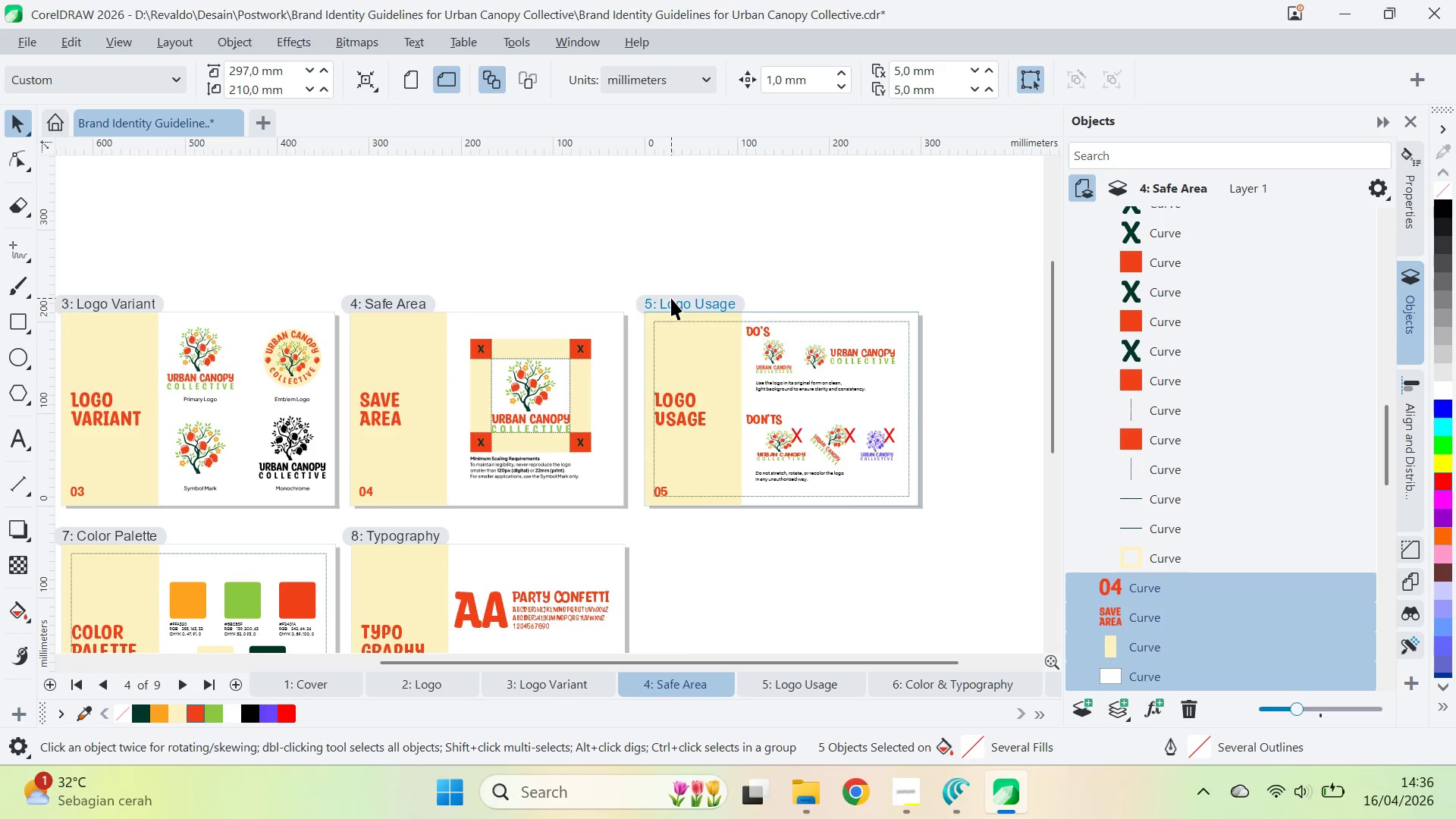 
key(Control+A)
 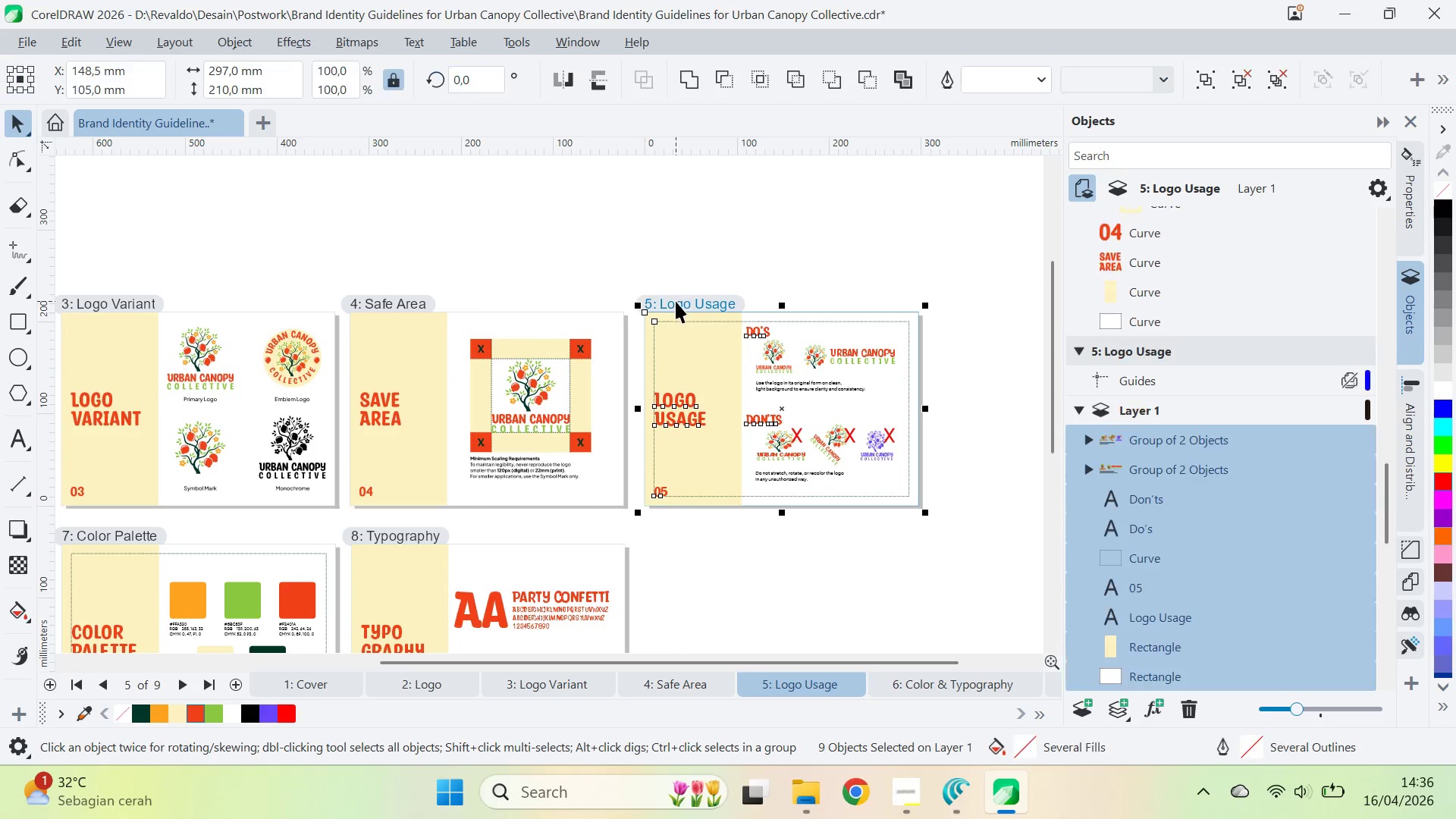 
key(Control+Q)
 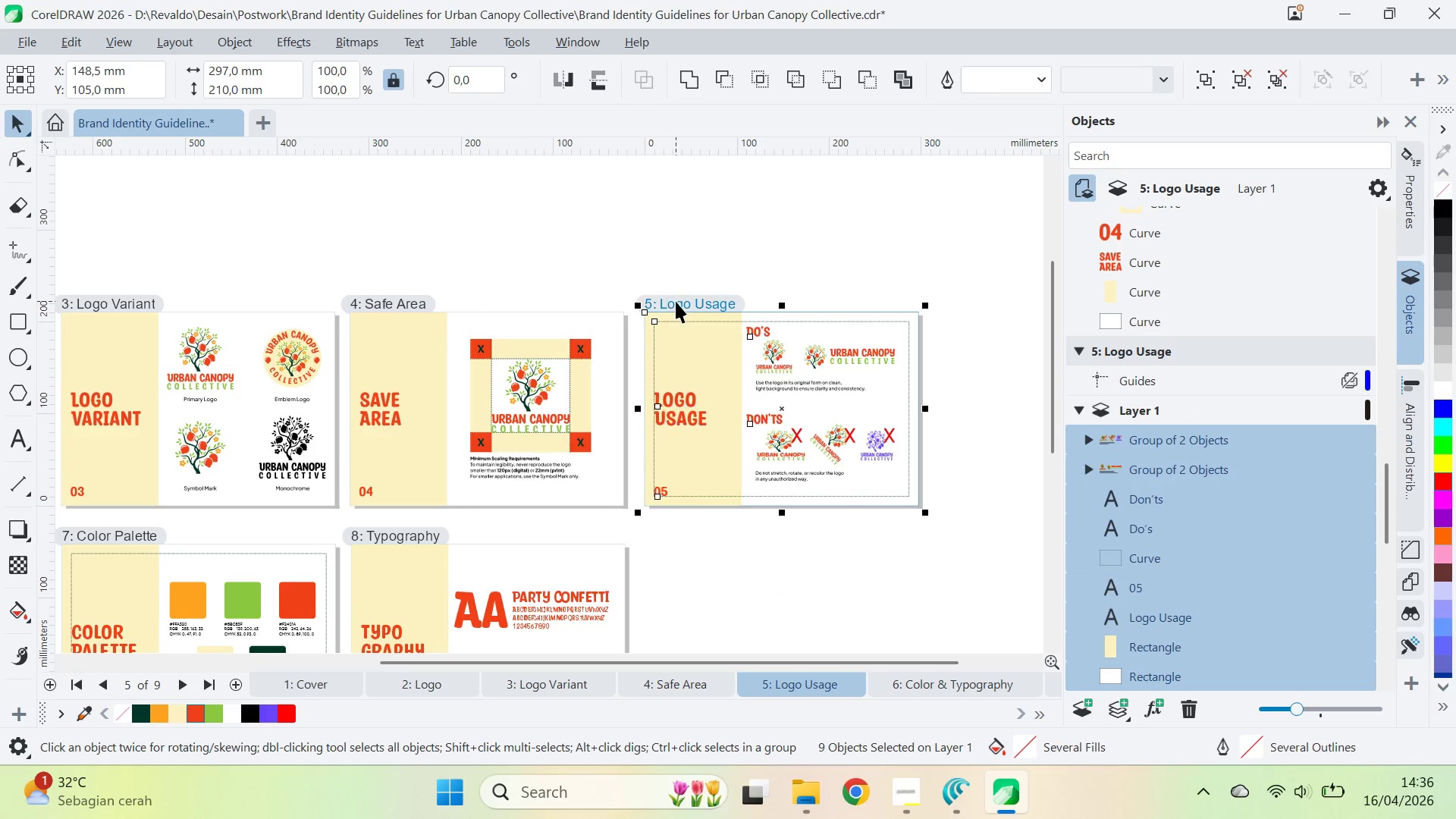 
key(Control+Q)
 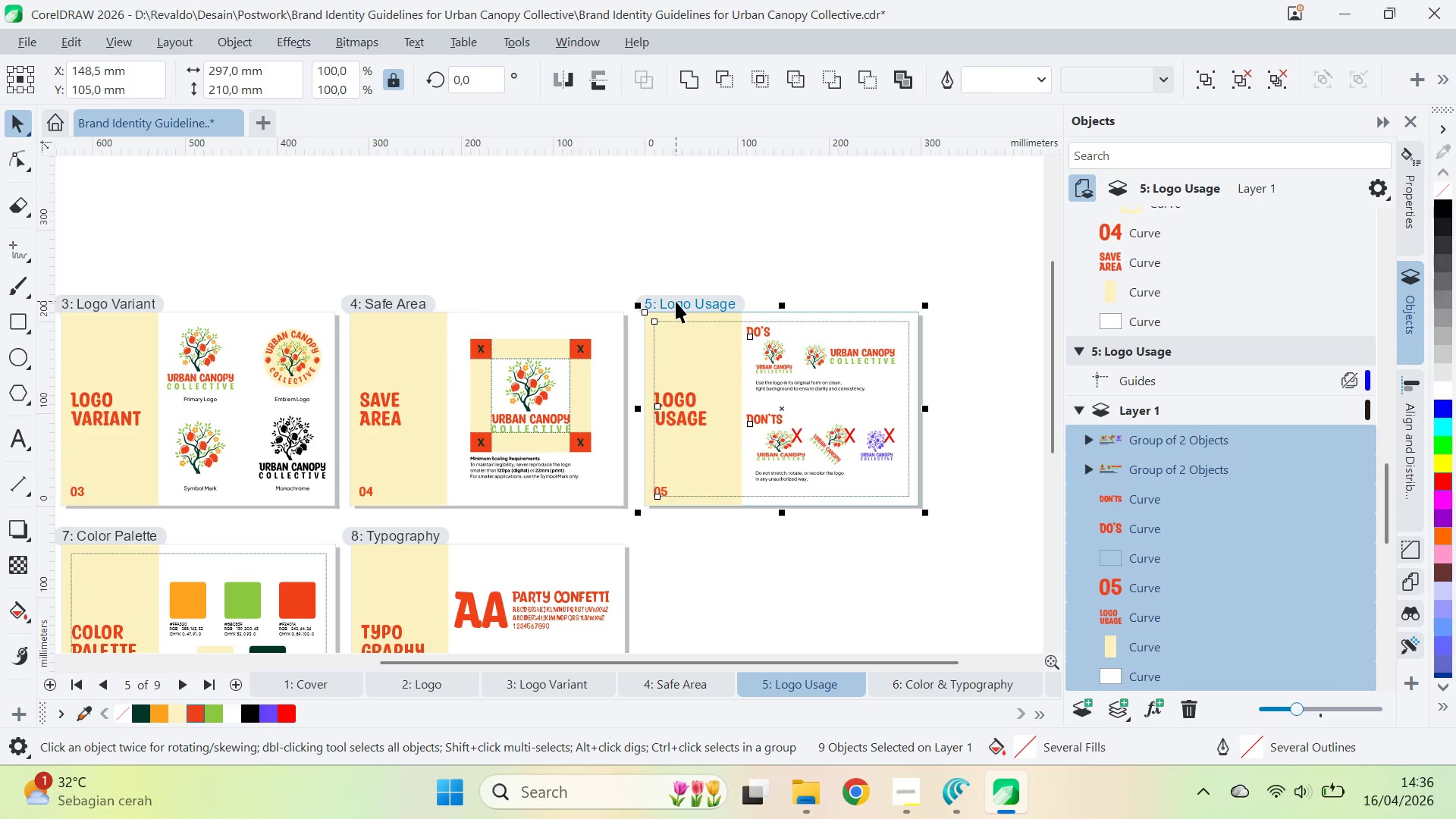 
key(Control+Q)
 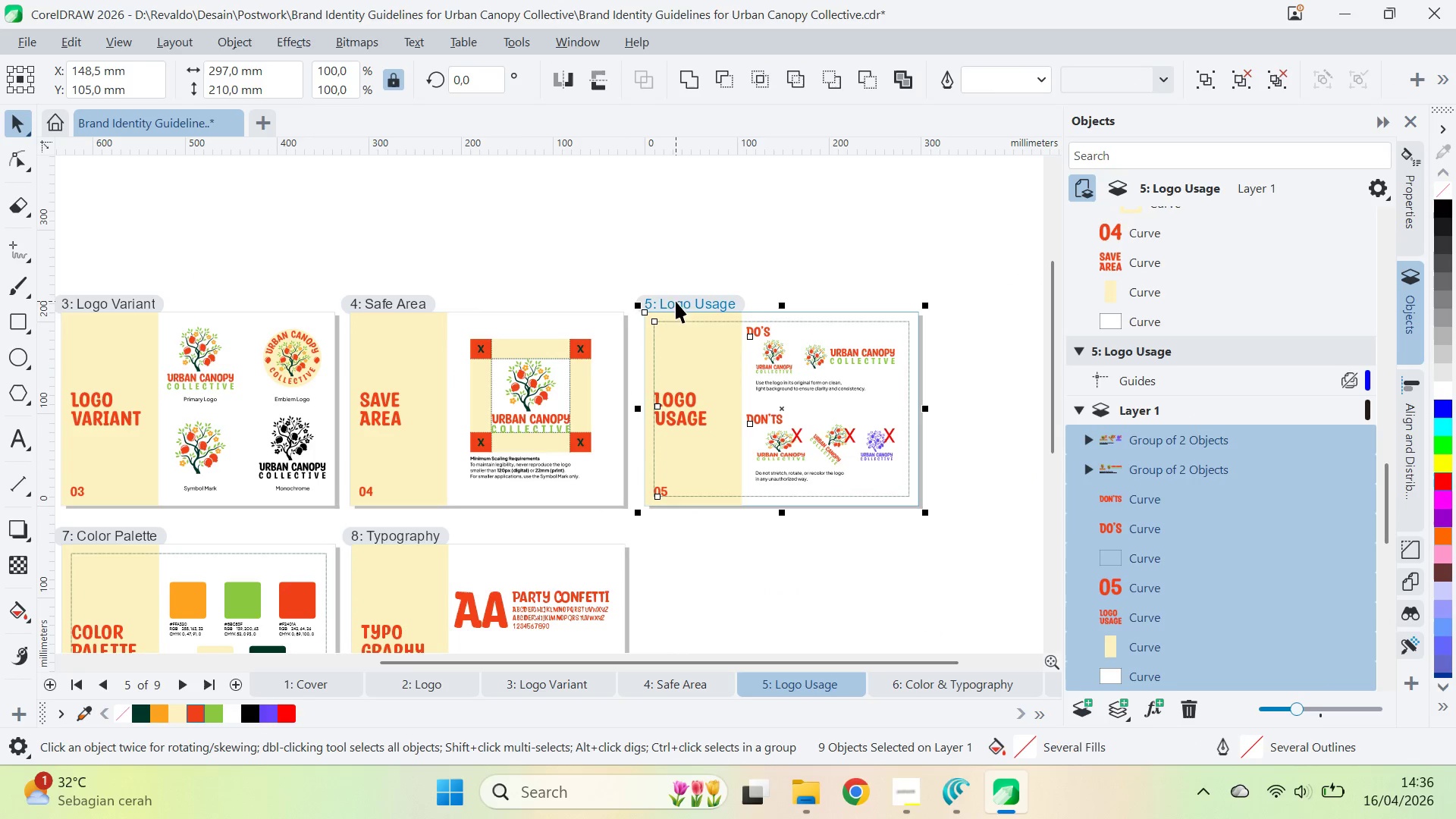 
key(Control+Q)
 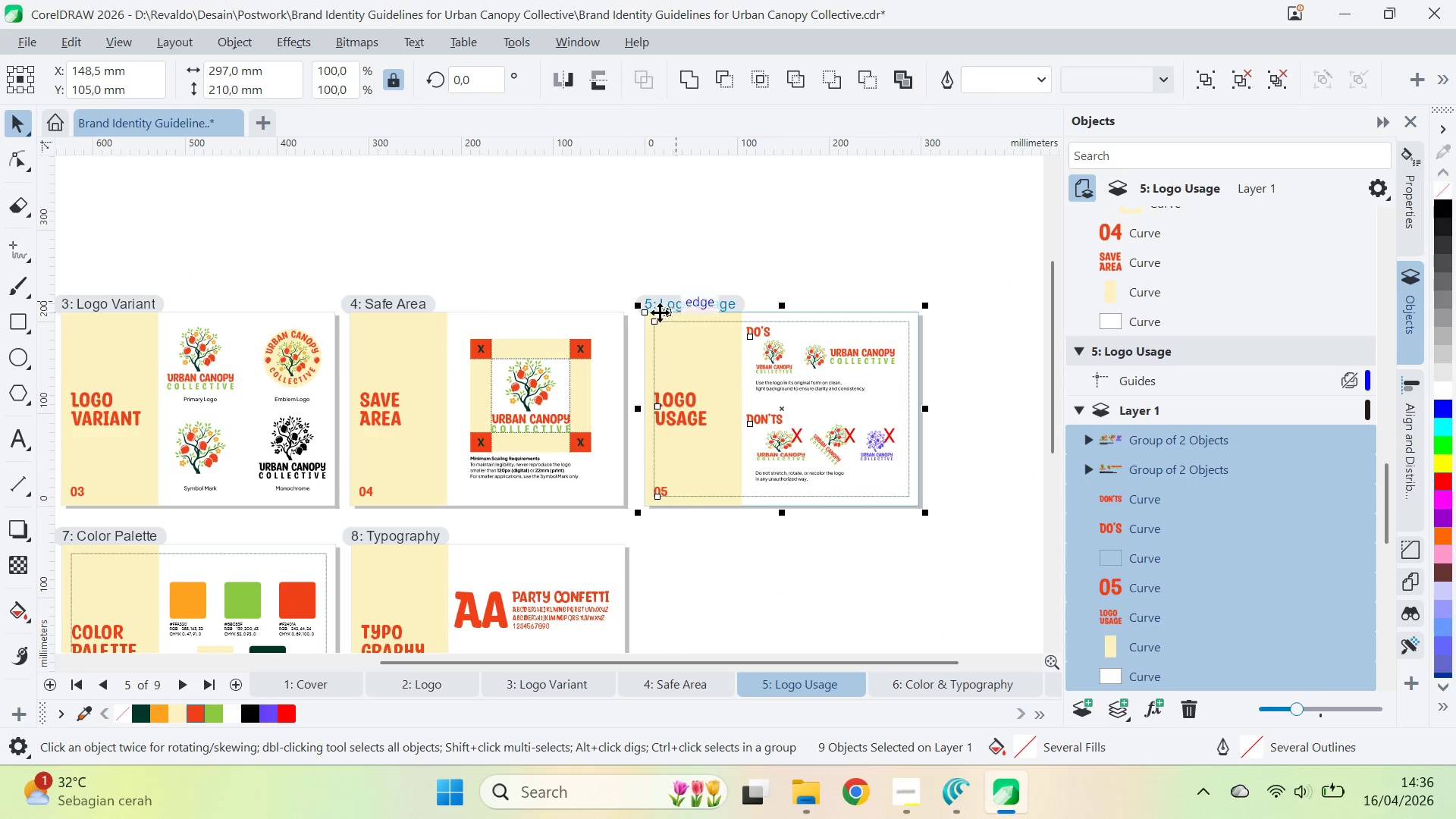 
type(vqv)
 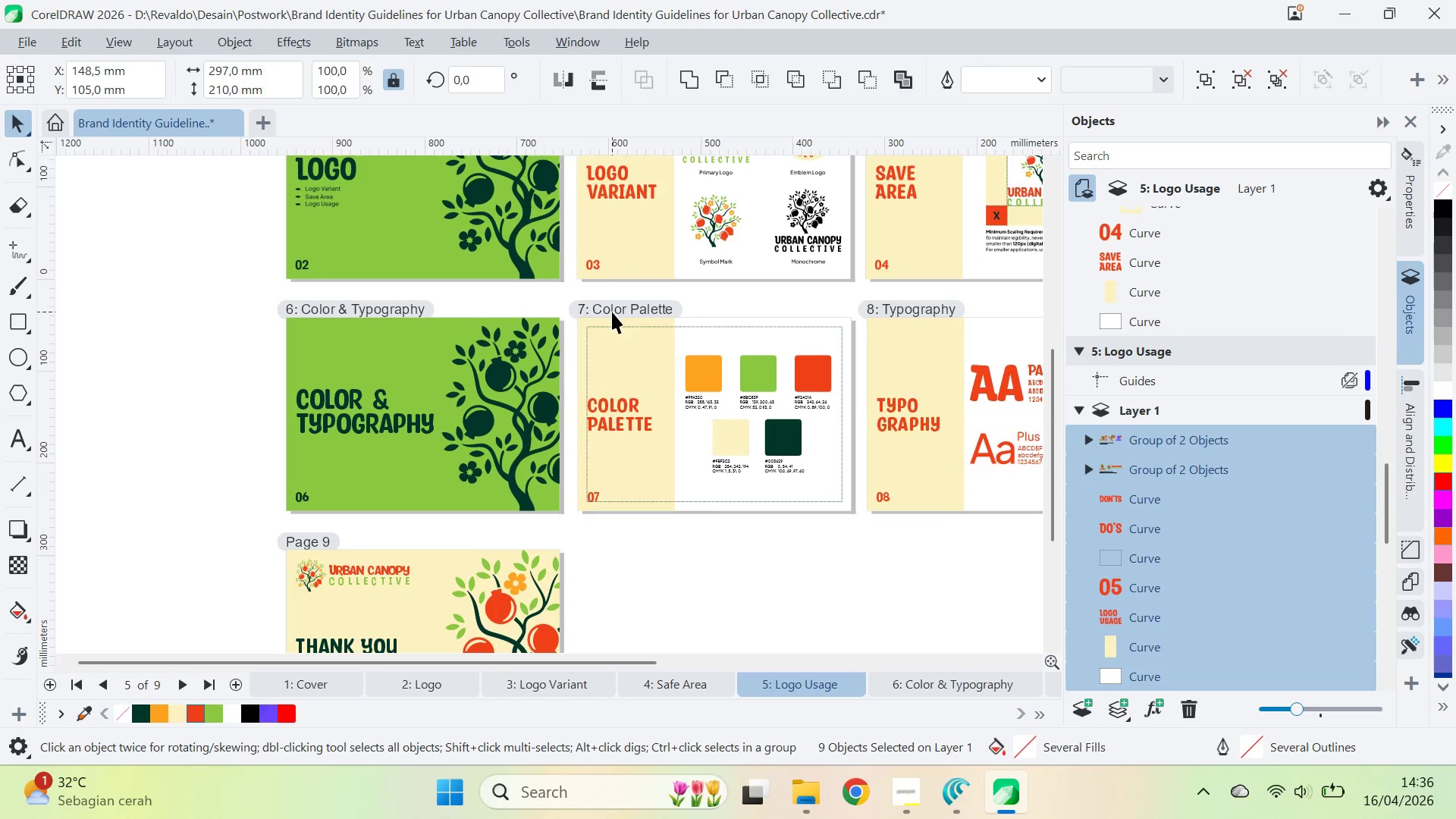 
left_click_drag(start_coordinate=[438, 378], to_coordinate=[683, 237])
 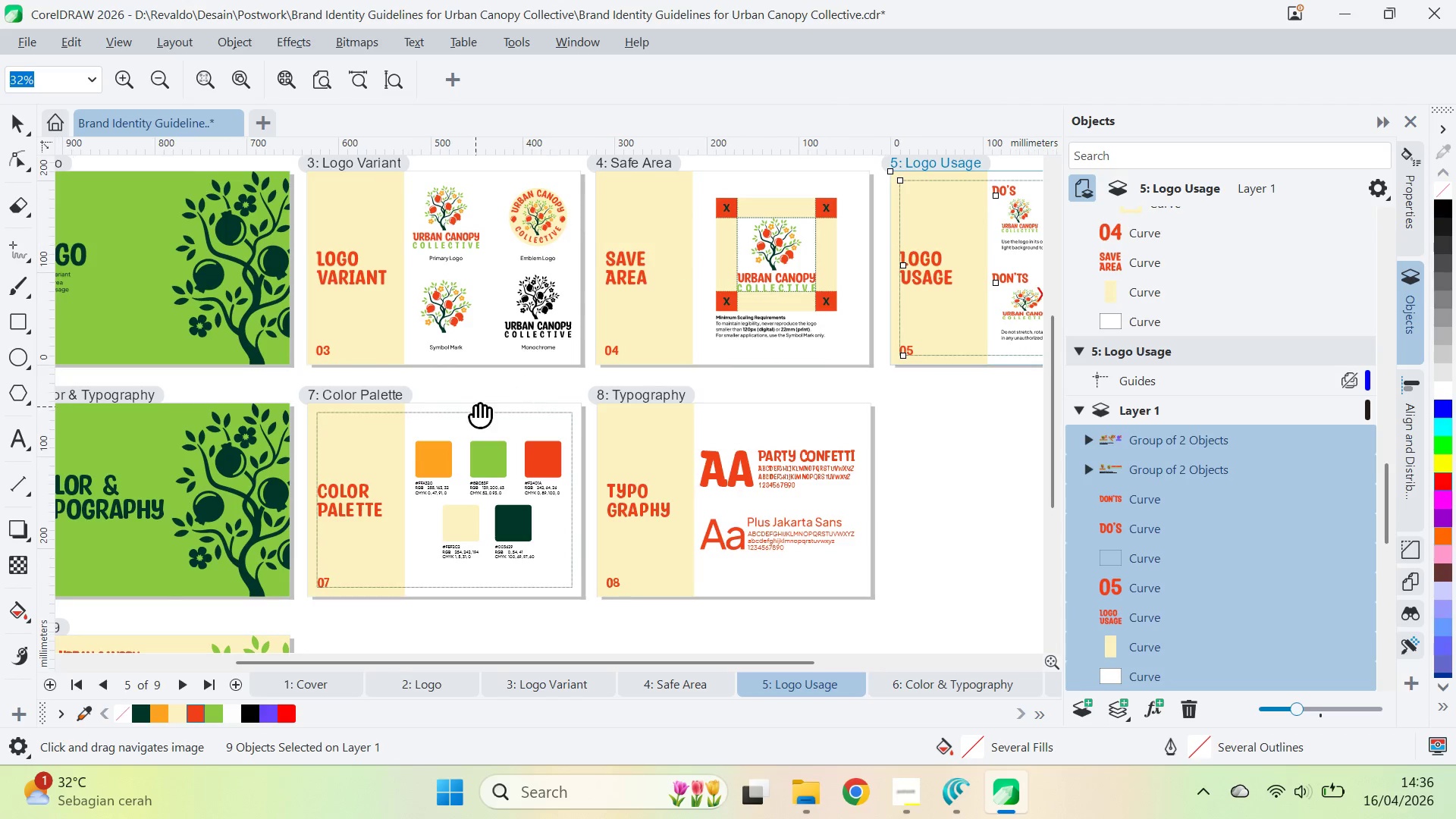 
left_click_drag(start_coordinate=[475, 407], to_coordinate=[745, 322])
 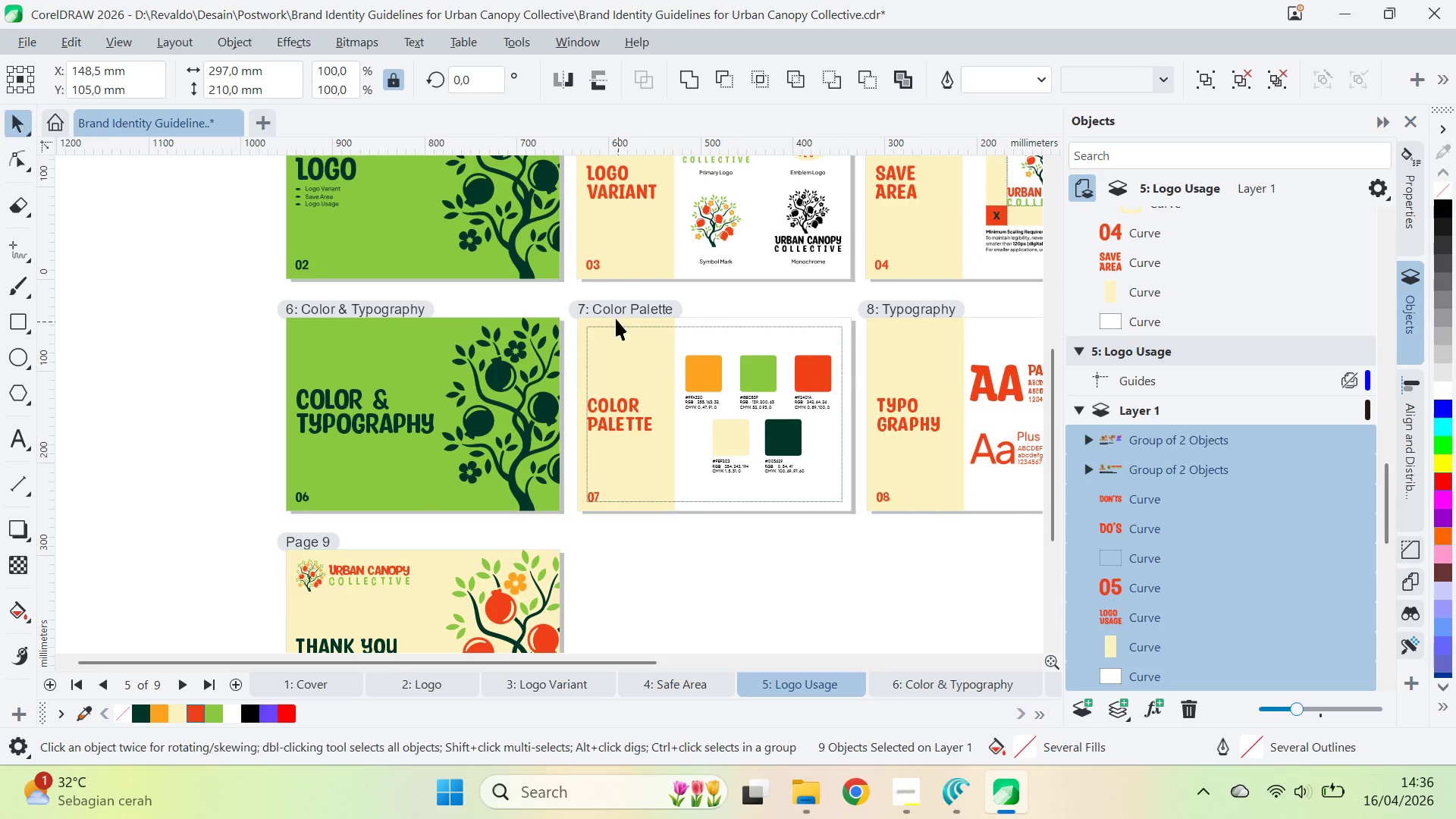 
left_click([612, 312])
 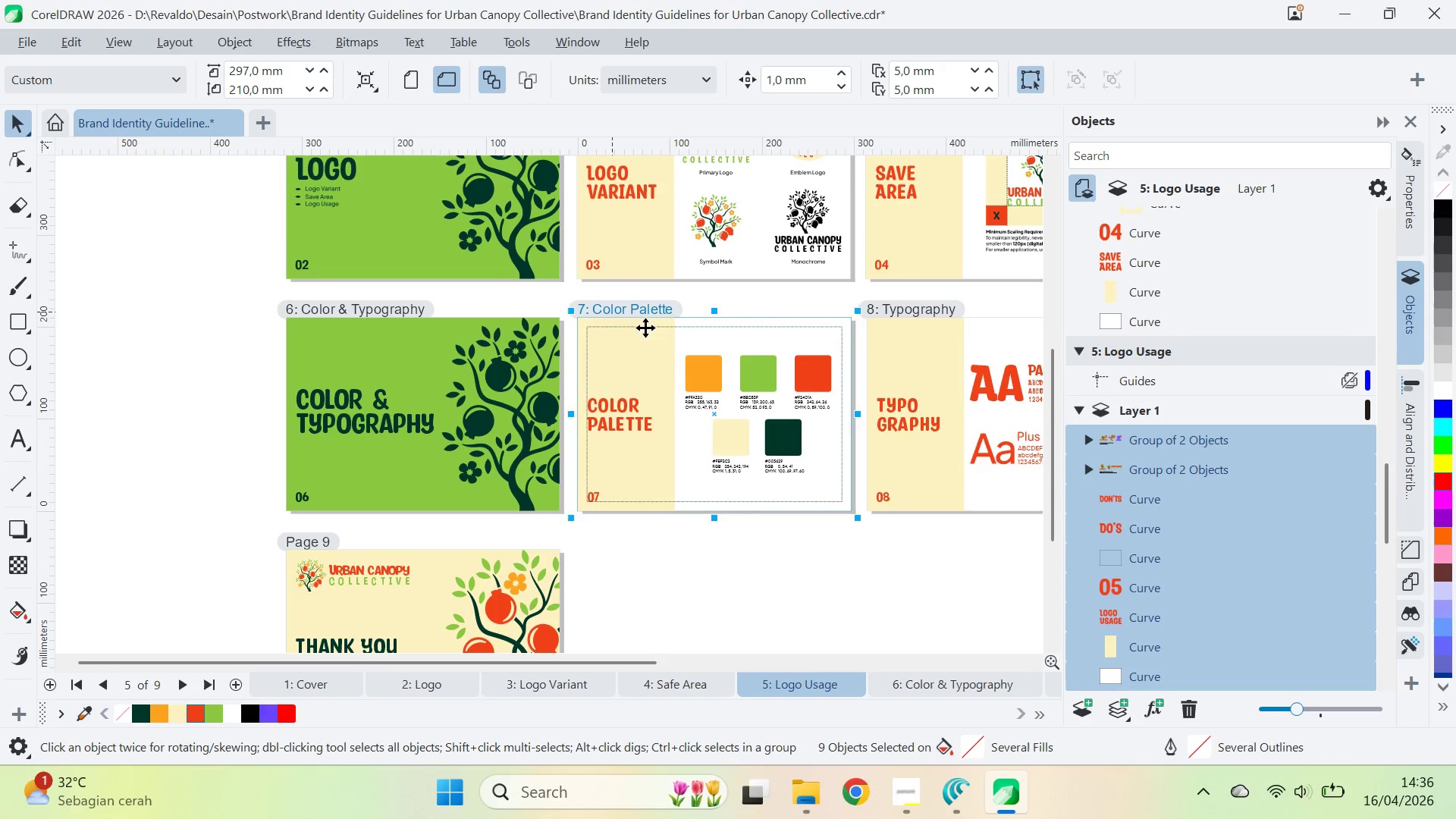 
key(Control+A)
 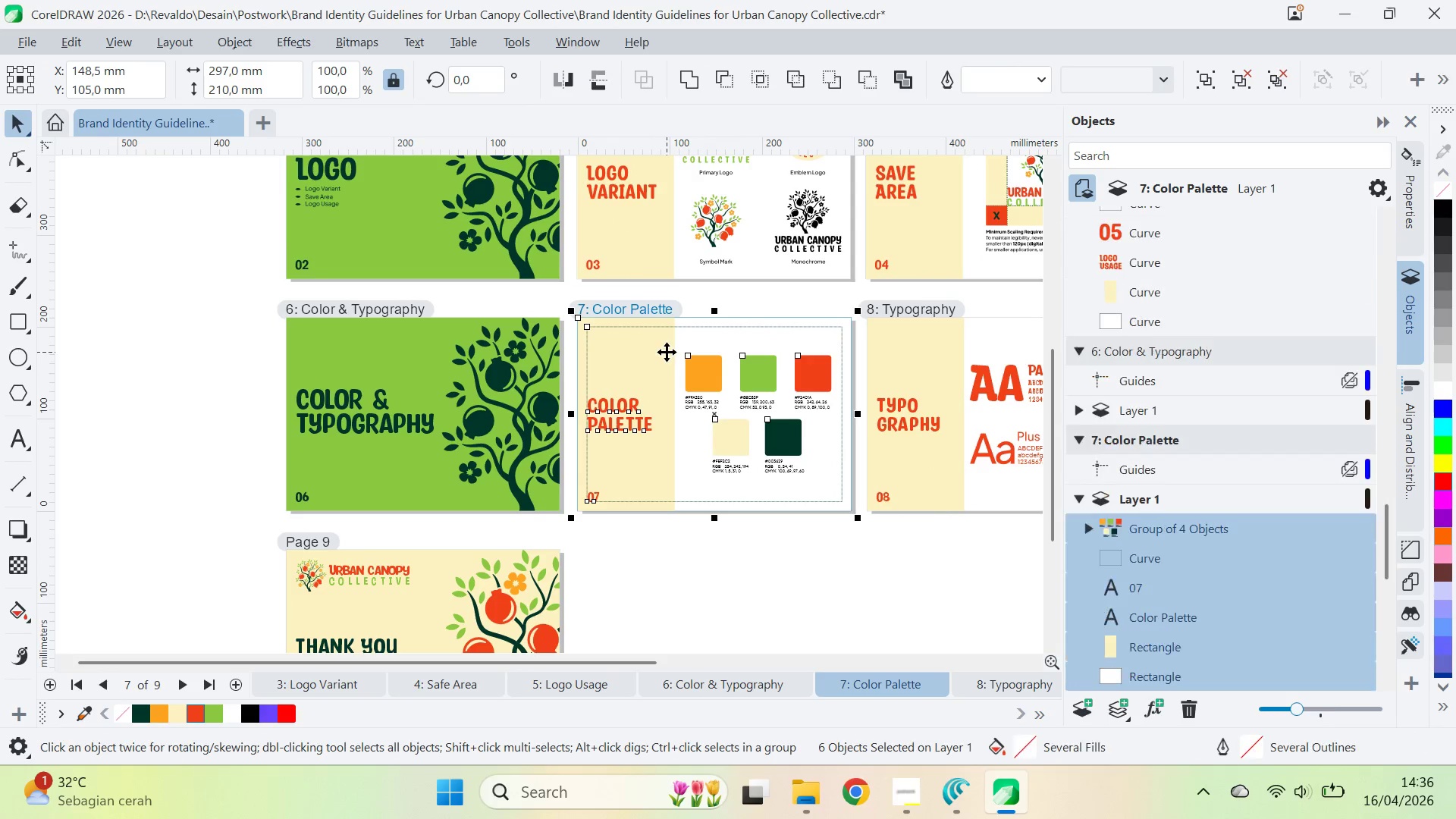 
key(Control+Q)
 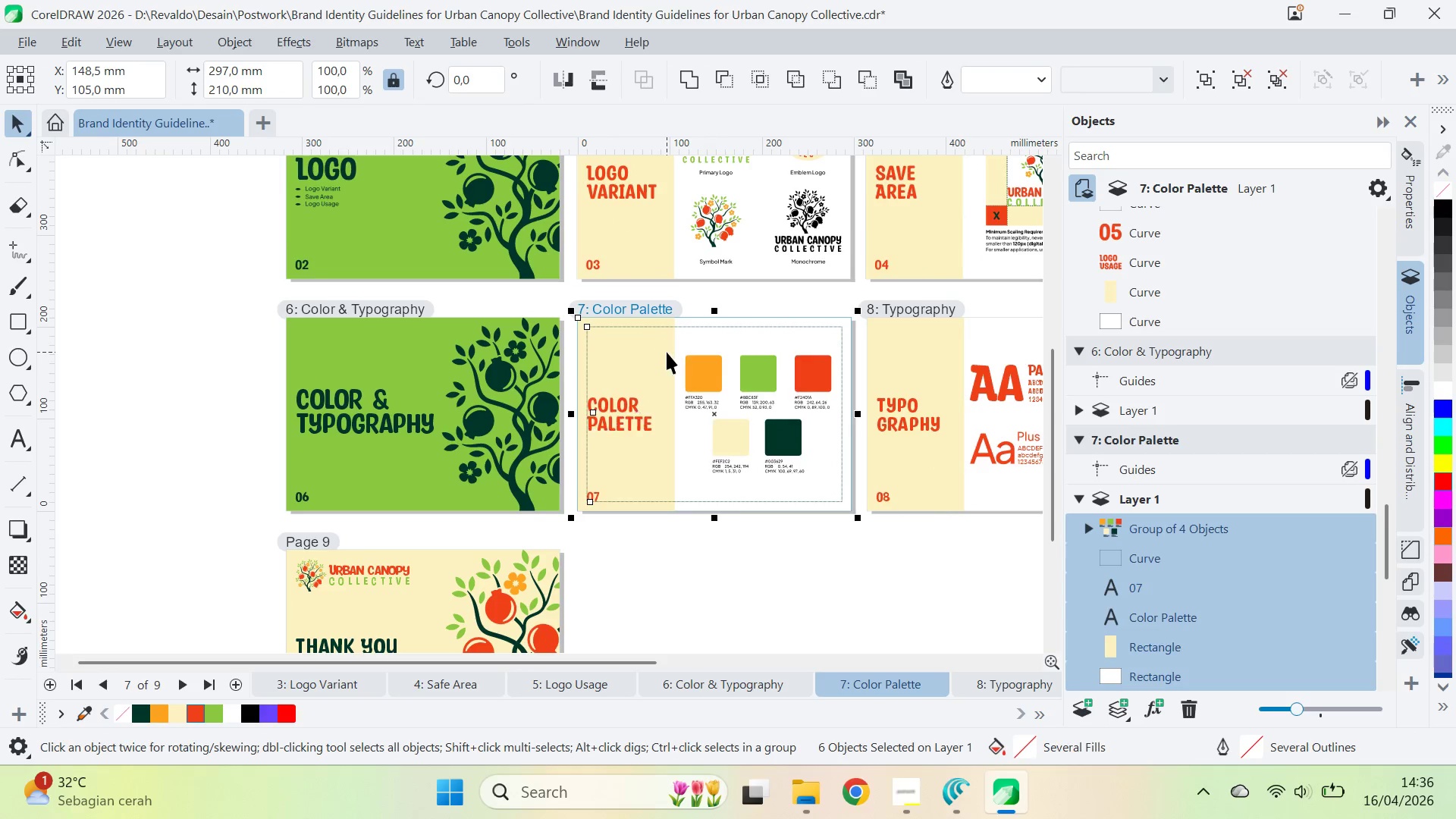 
key(Control+Q)
 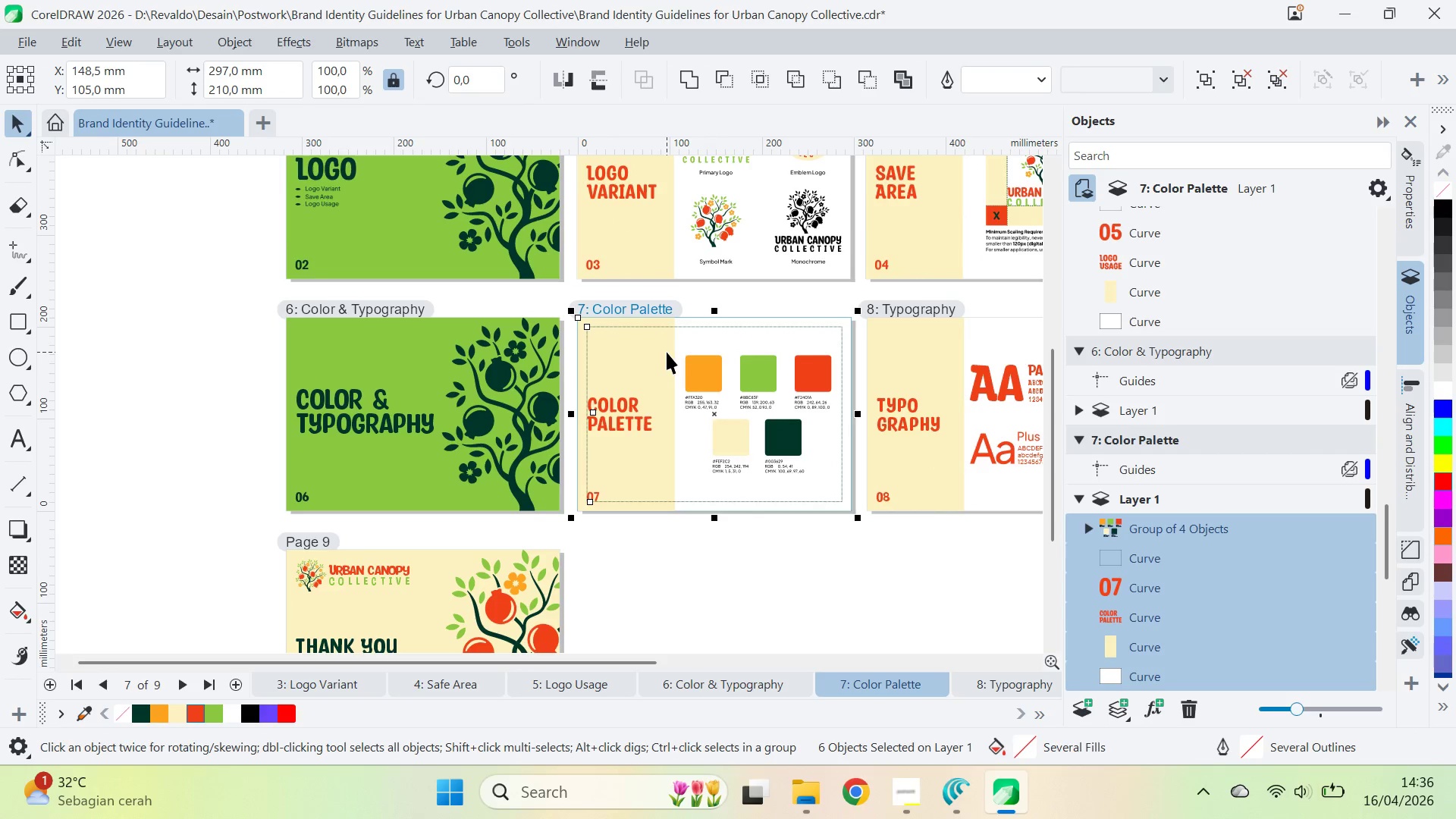 
key(Control+Q)
 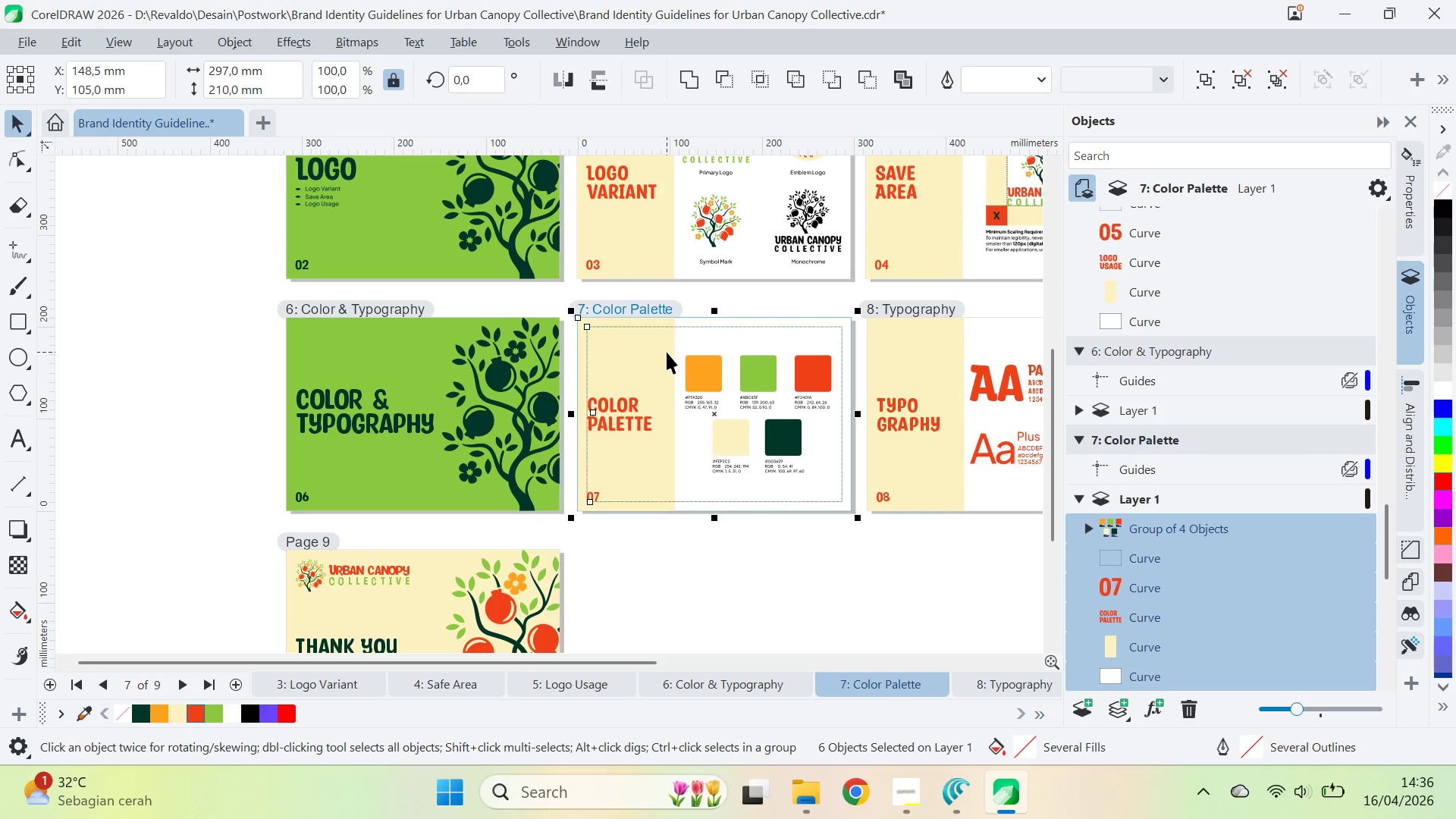 
key(Control+Q)
 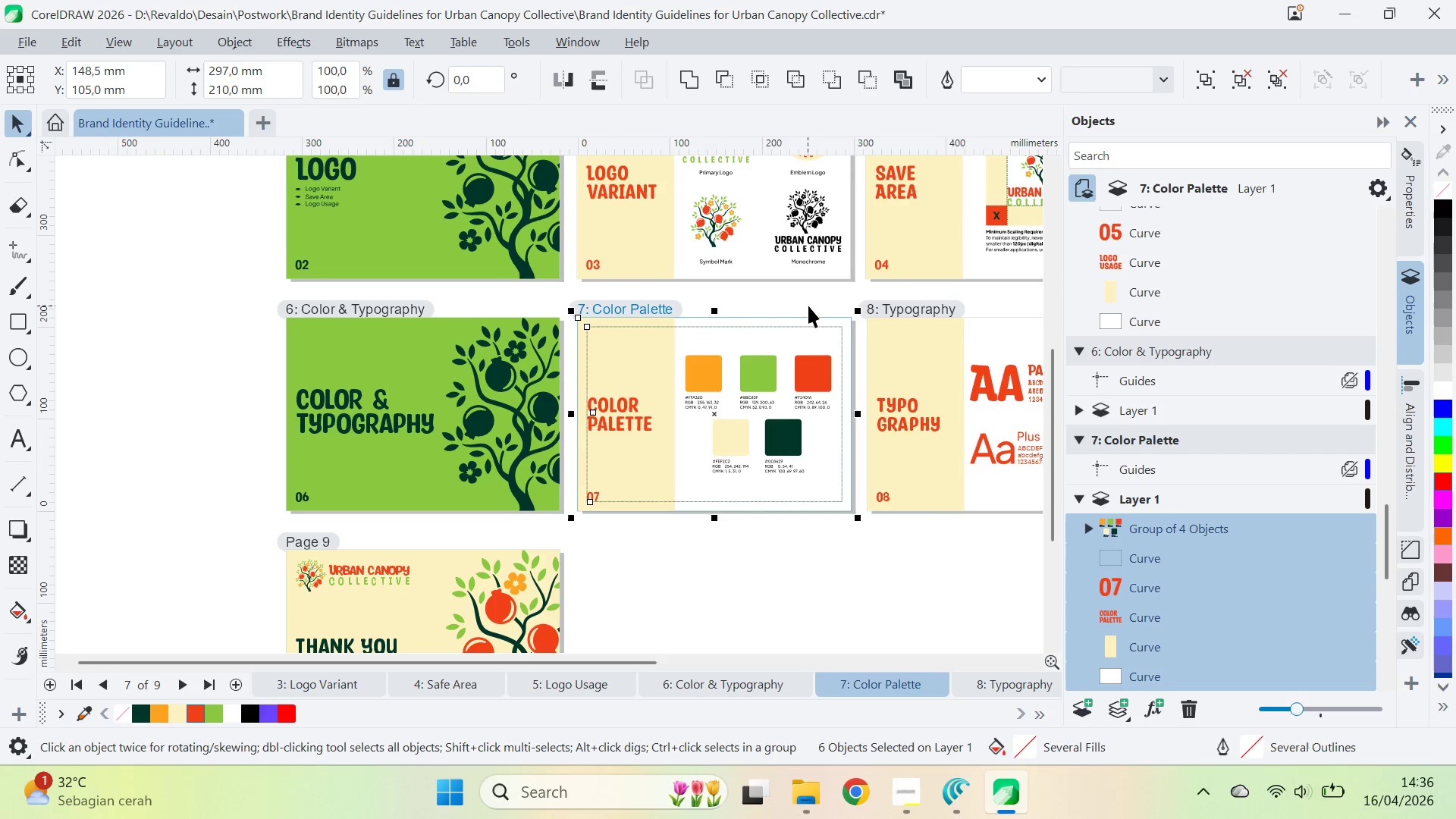 
type(qv)
 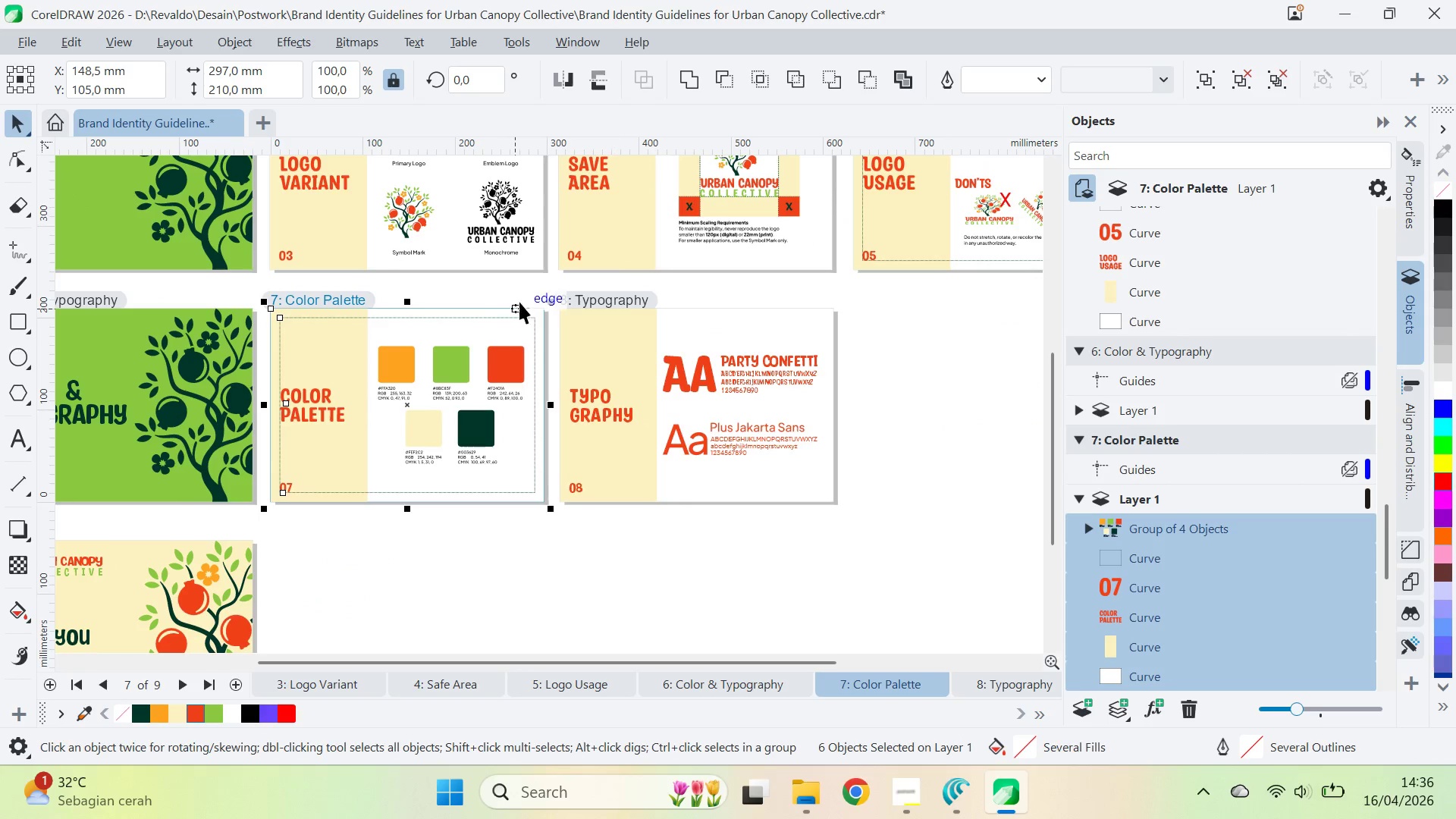 
left_click_drag(start_coordinate=[808, 305], to_coordinate=[501, 296])
 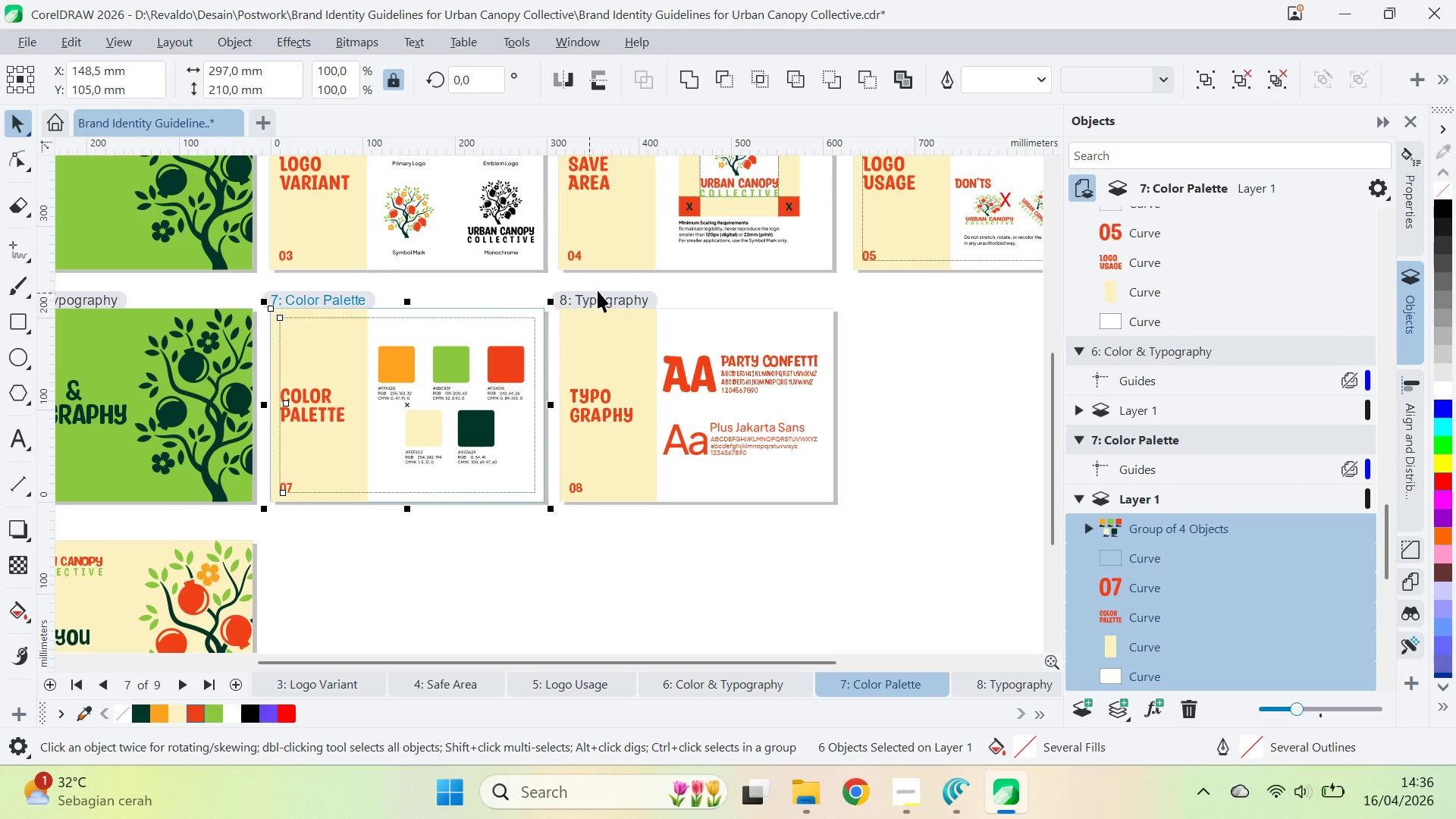 
left_click([598, 290])
 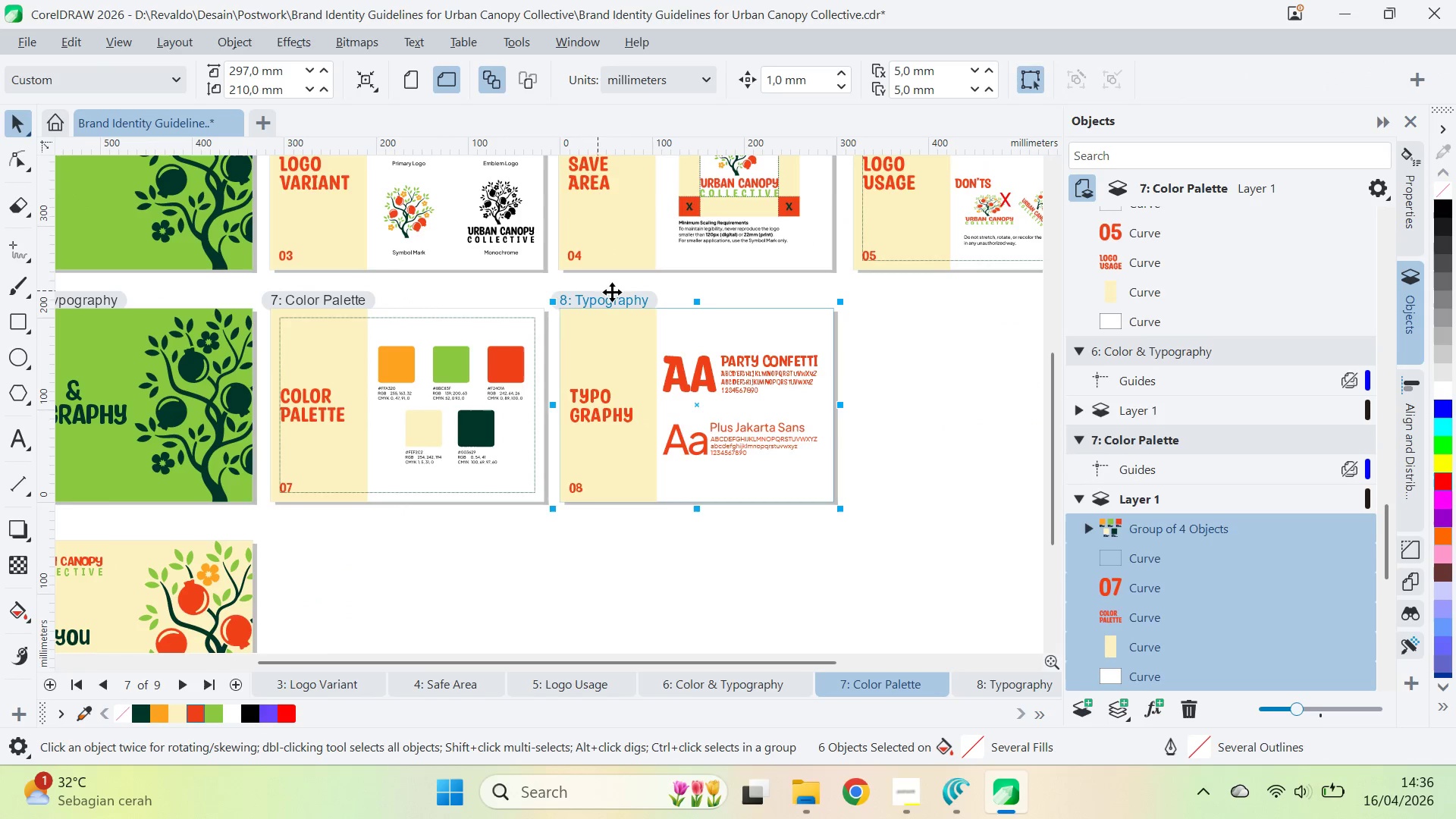 
key(Control+A)
 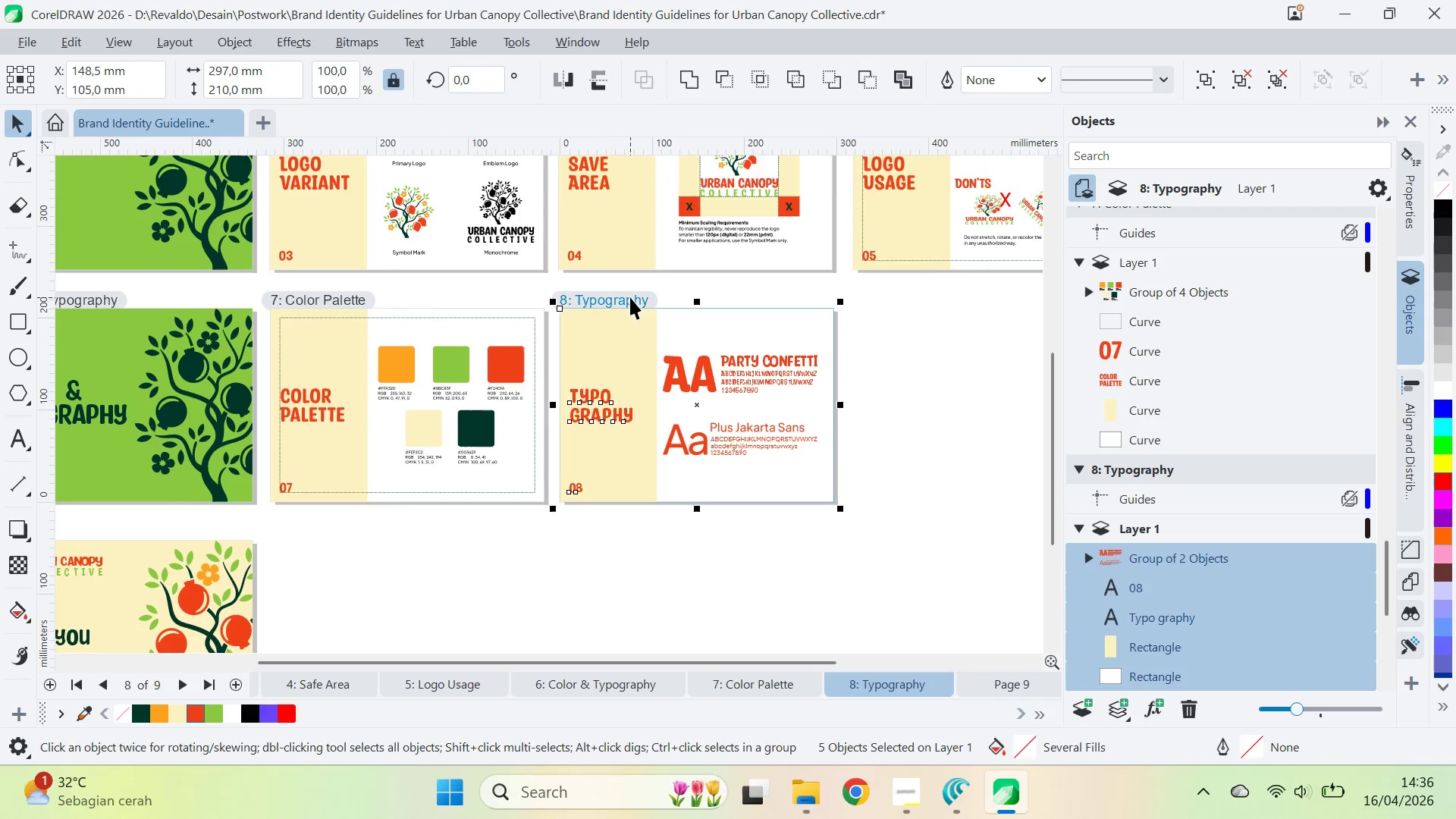 
key(Control+Q)
 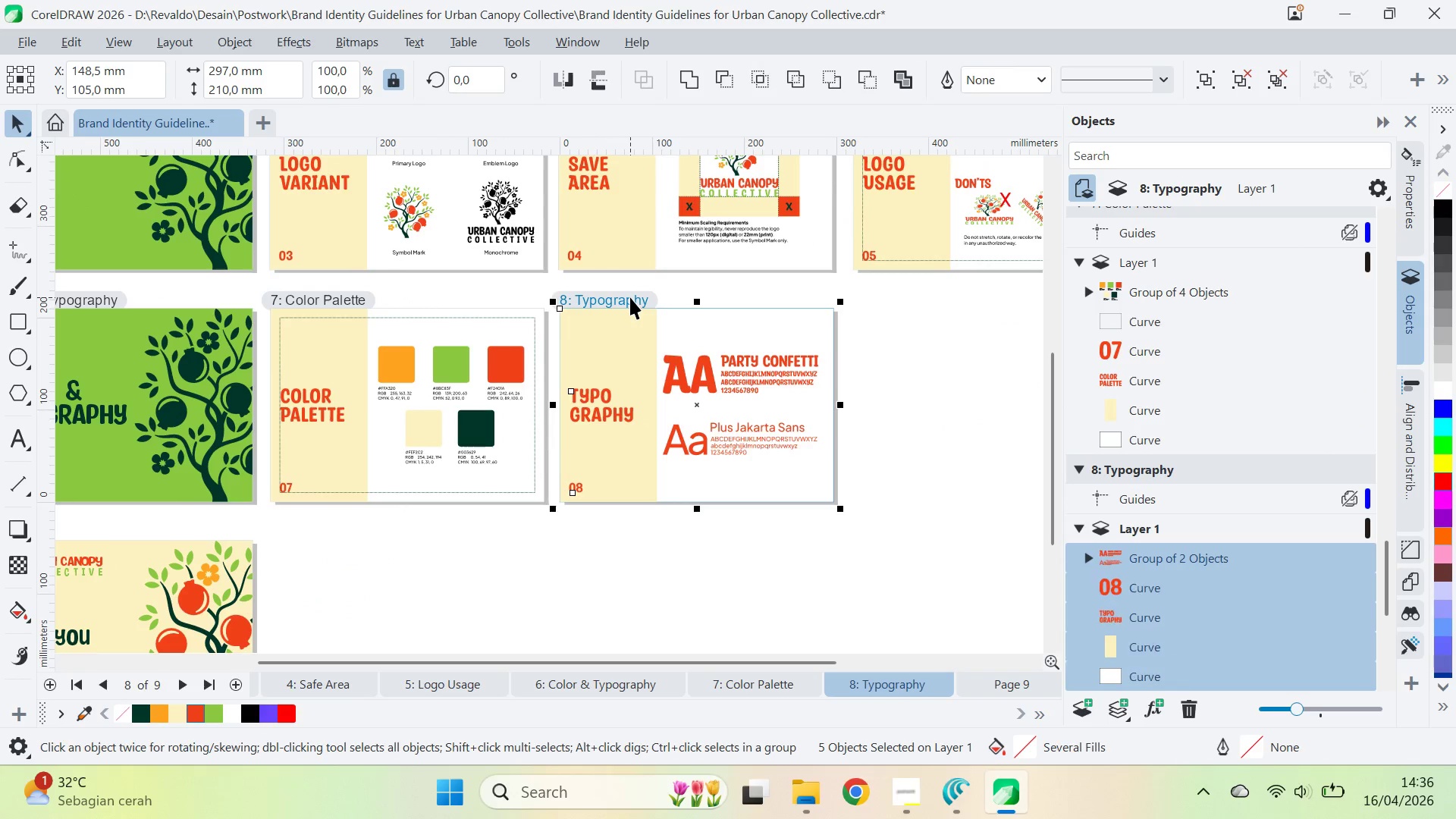 
key(Control+Q)
 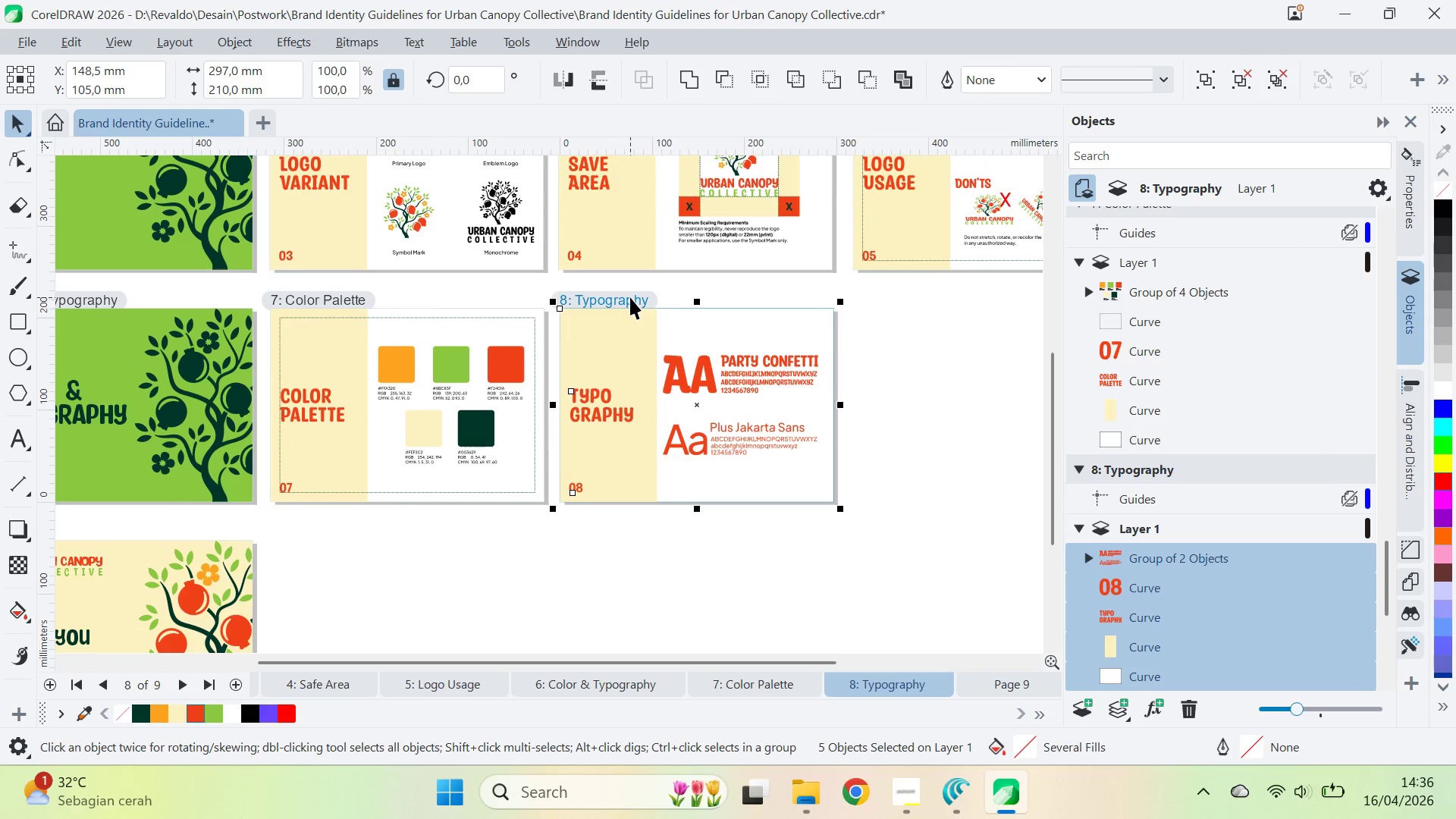 
key(Control+Q)
 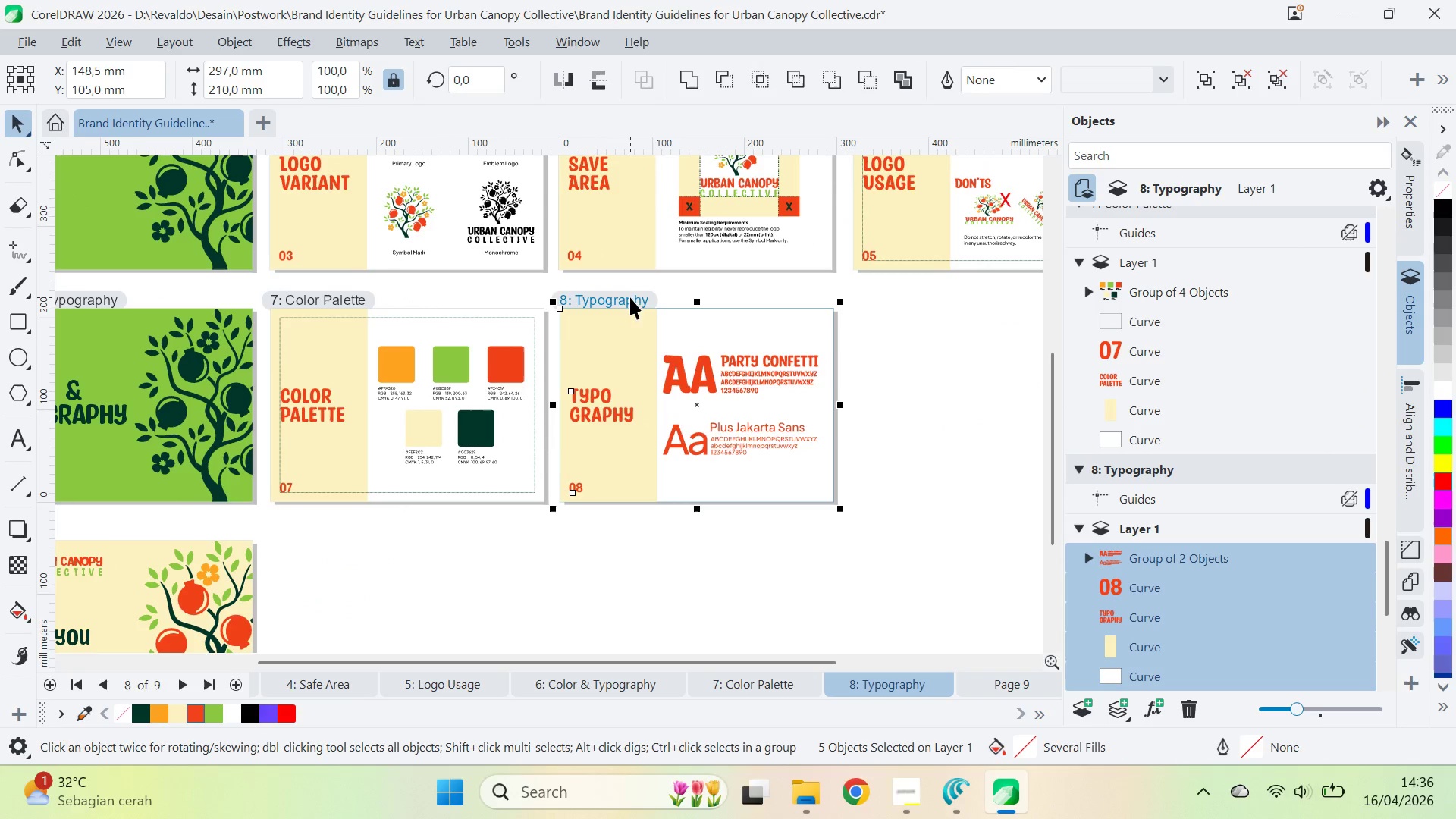 
key(Control+Q)
 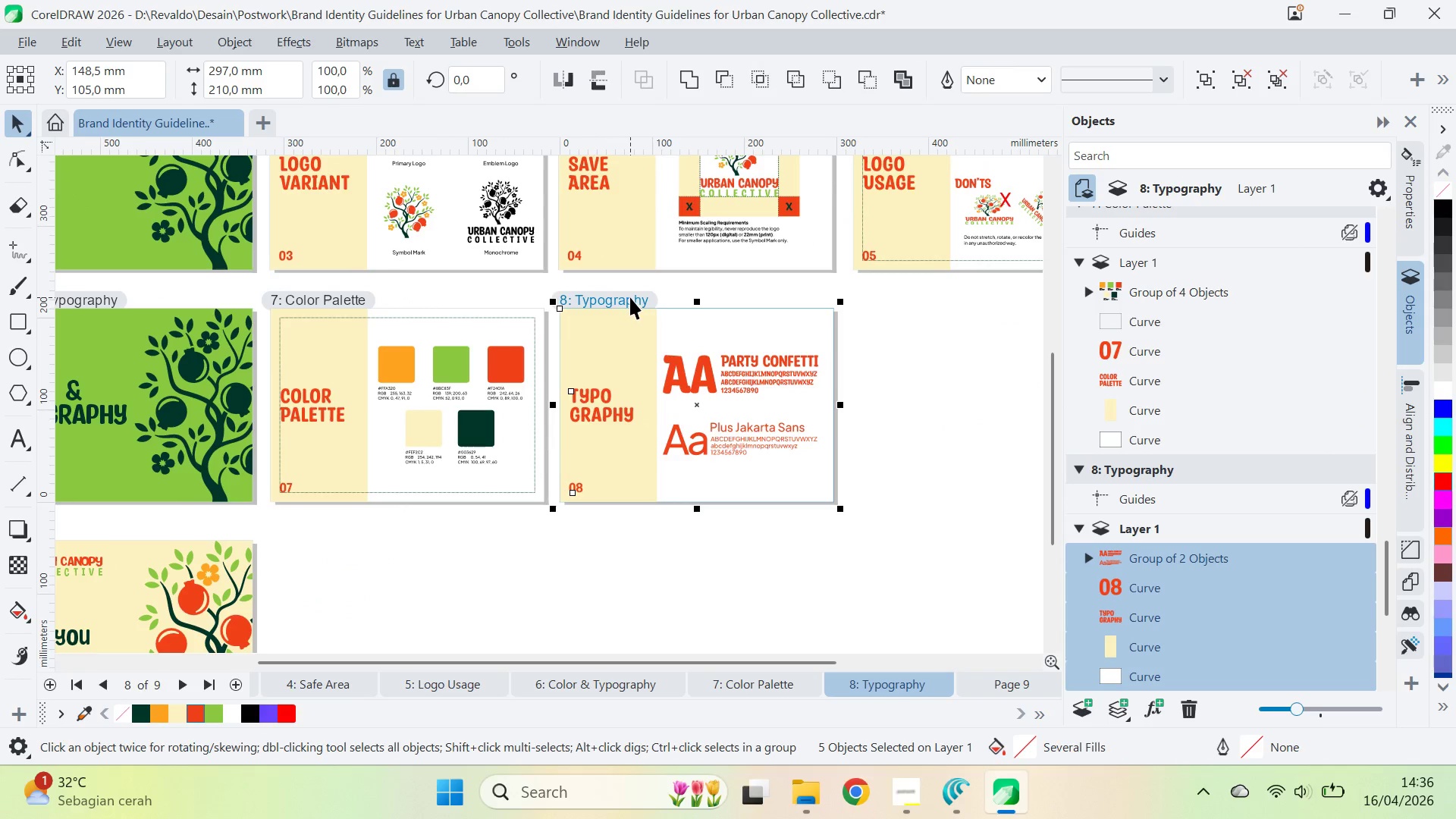 
key(Control+Q)
 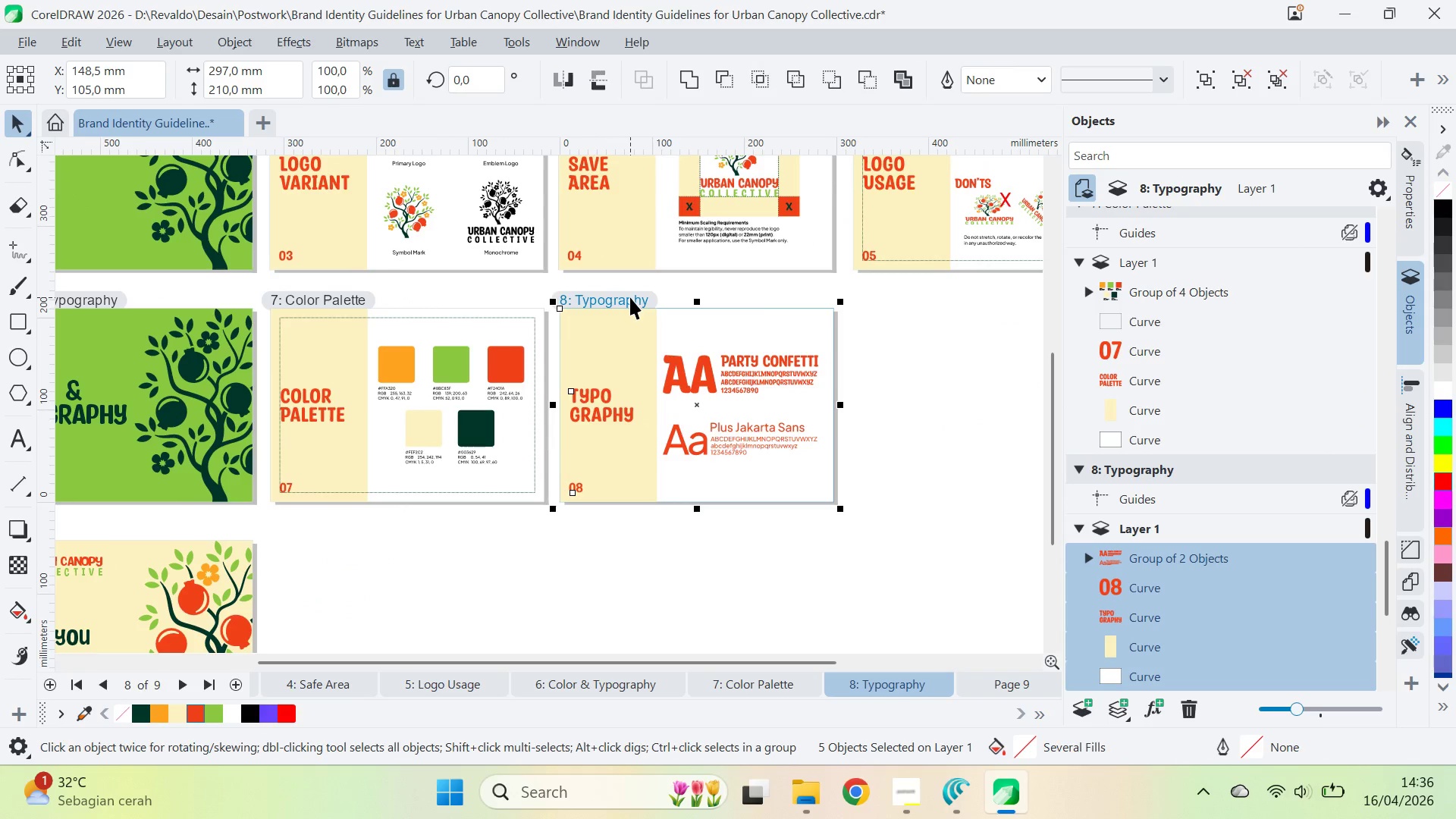 
key(Control+Q)
 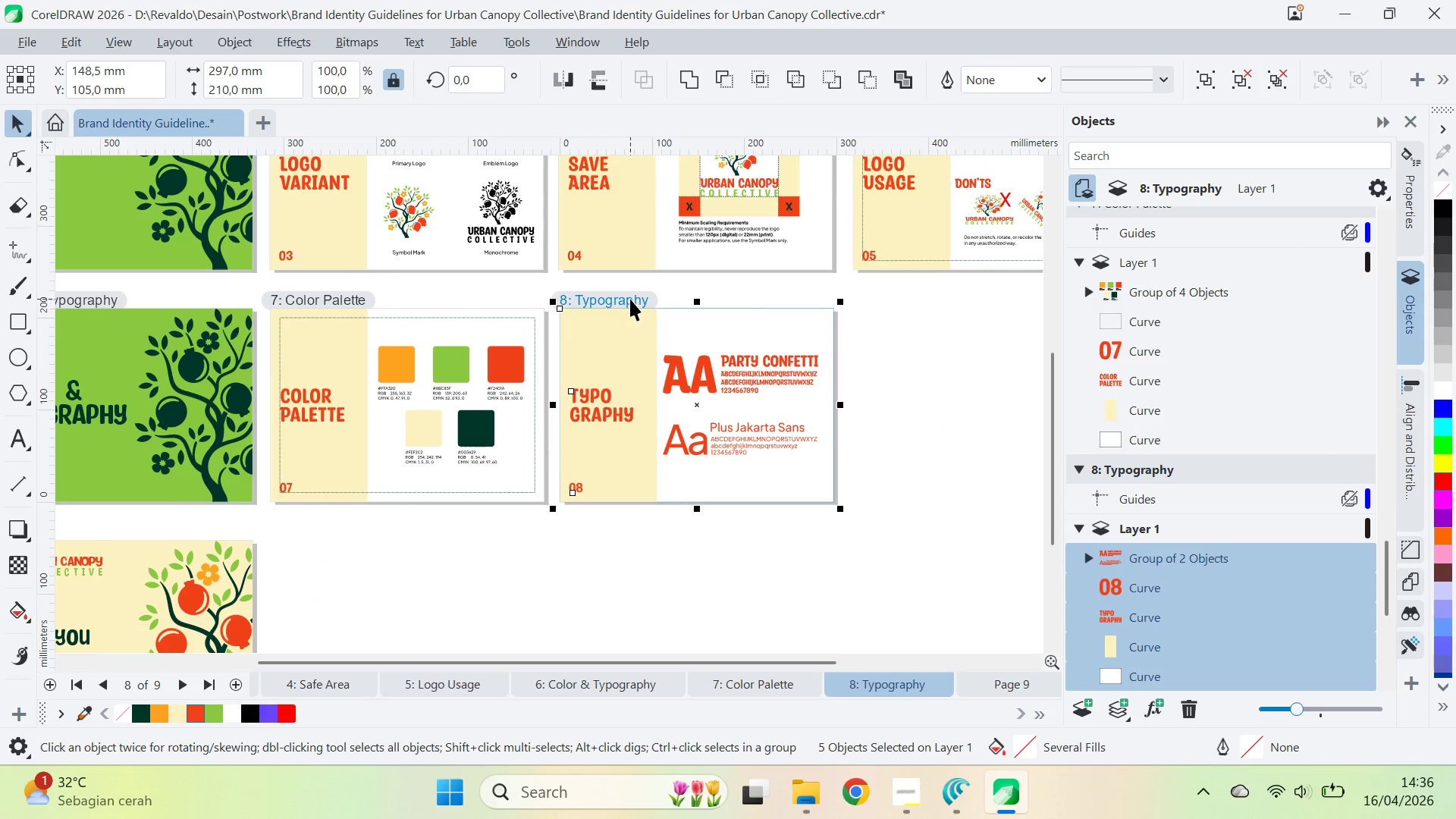 
key(V)
 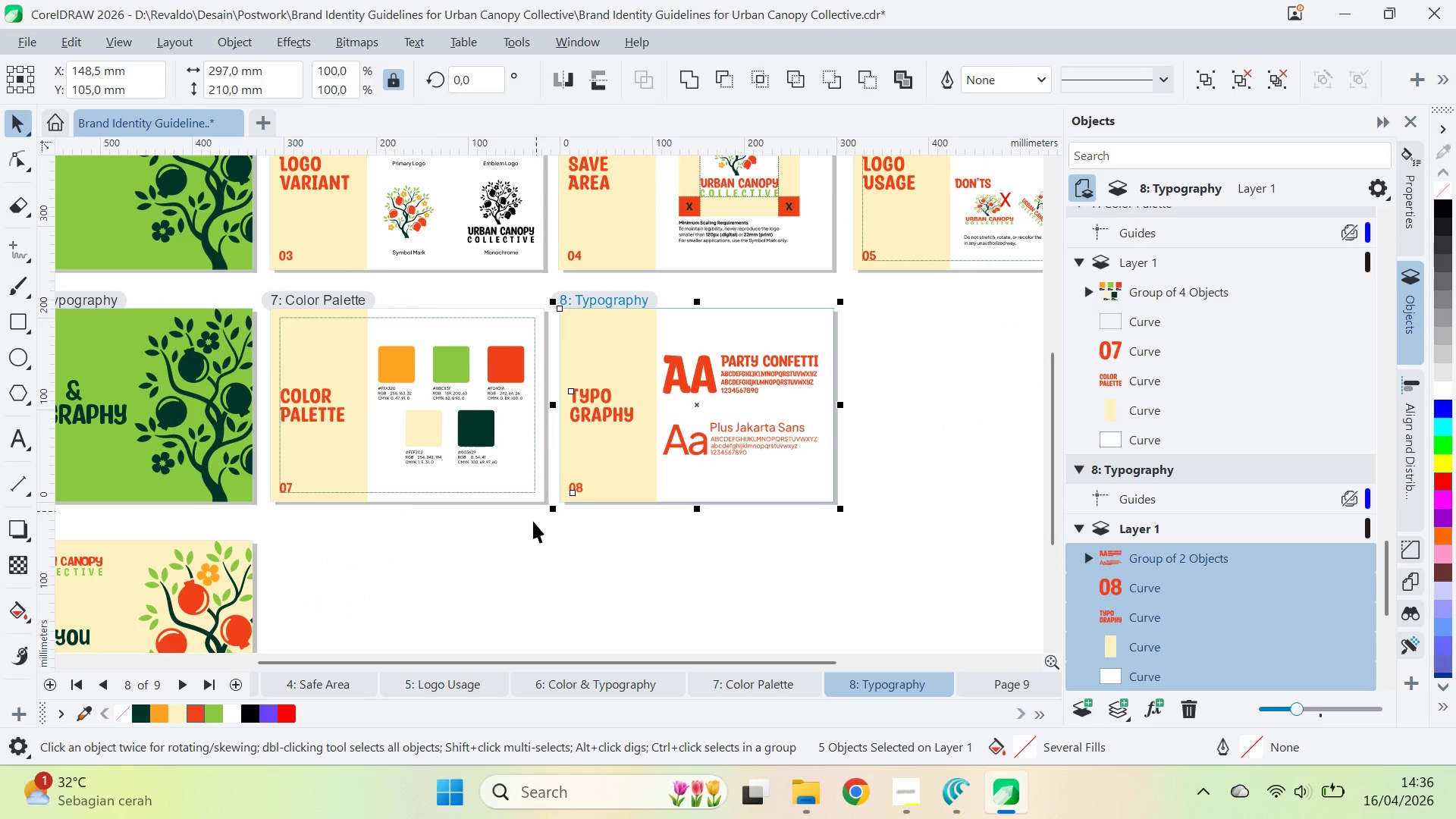 
left_click([533, 533])
 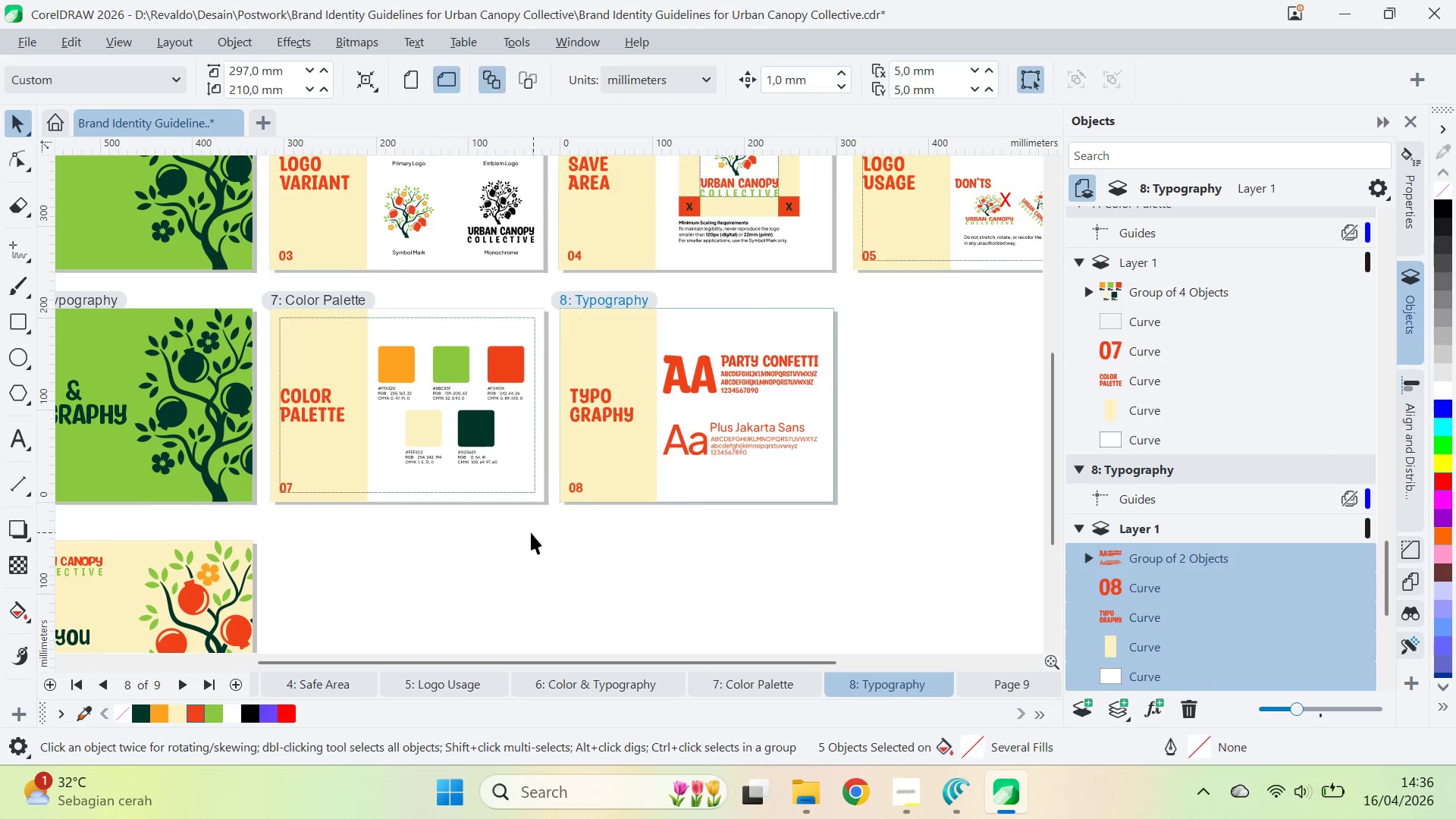 
type(qv)
 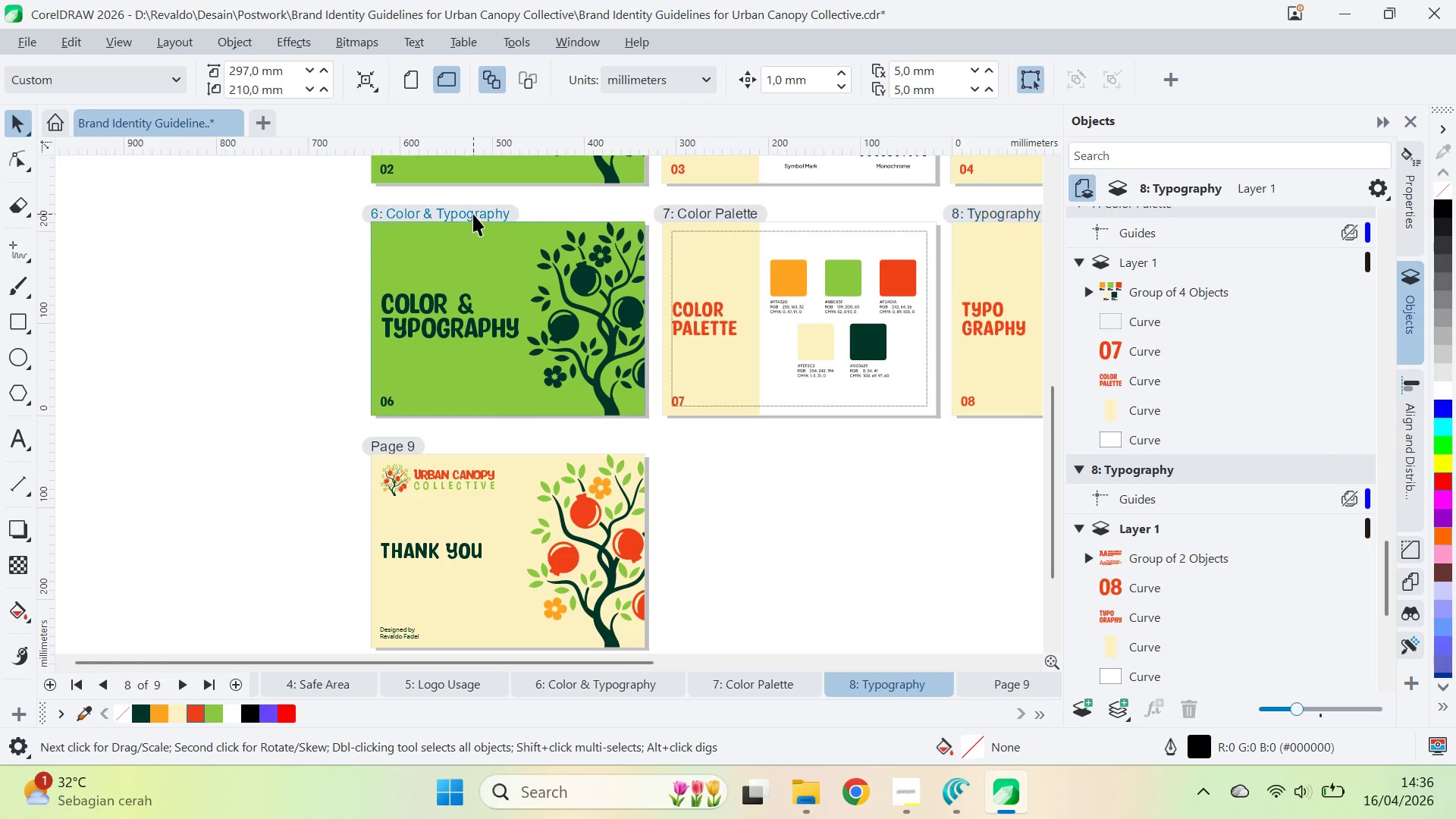 
left_click_drag(start_coordinate=[397, 551], to_coordinate=[789, 465])
 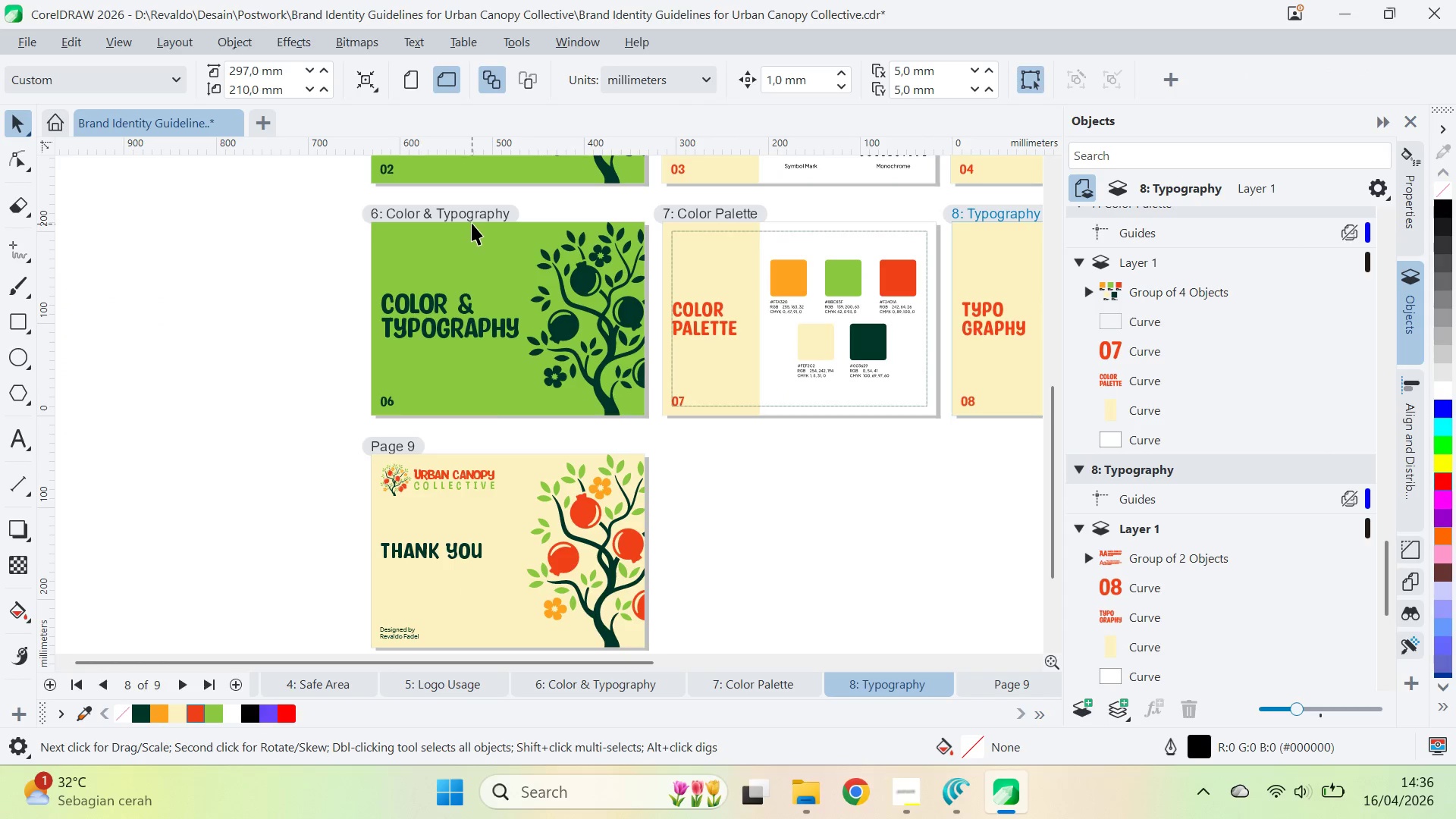 
left_click([473, 214])
 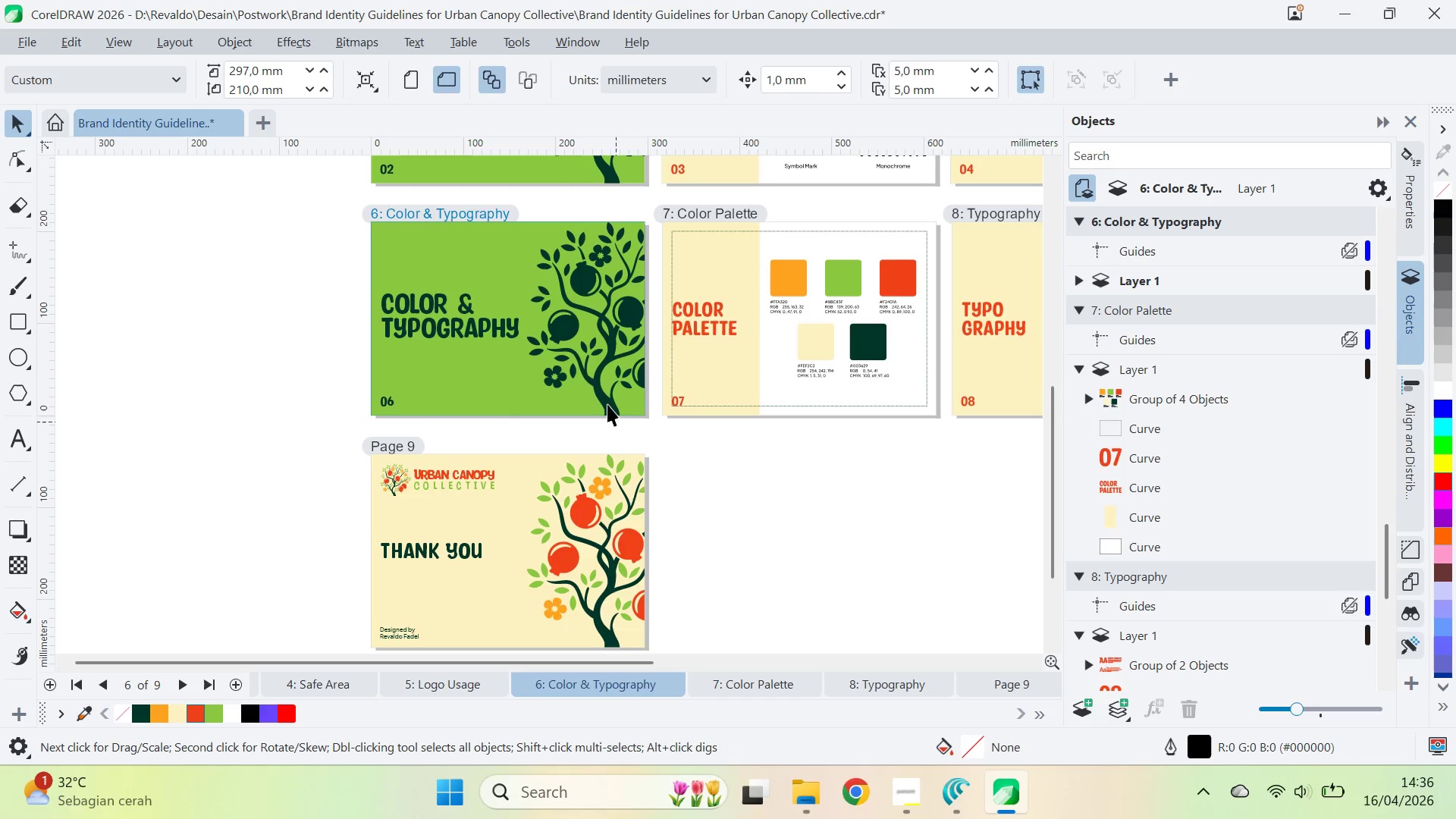 
wait(5.19)
 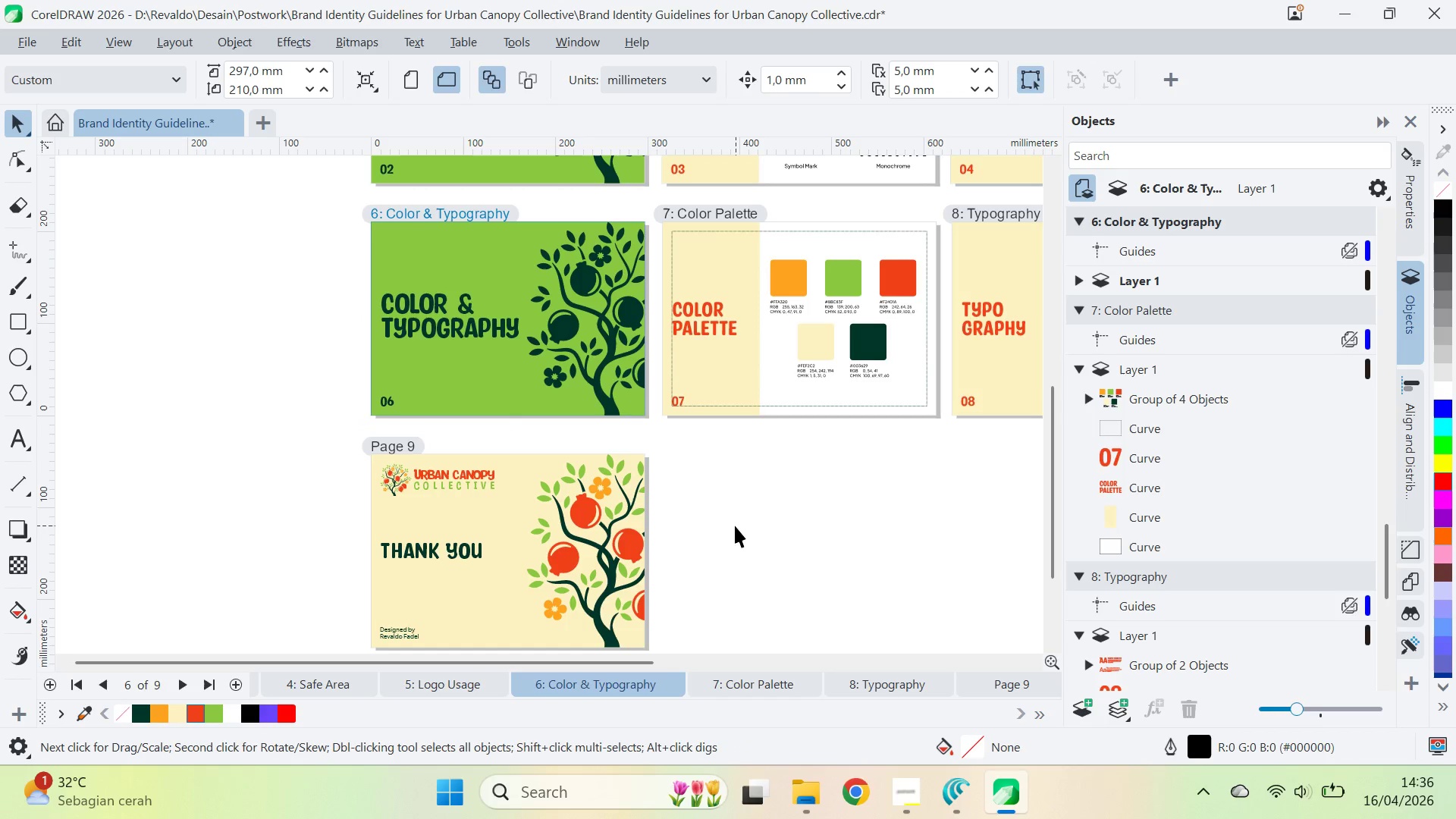 
double_click([516, 331])
 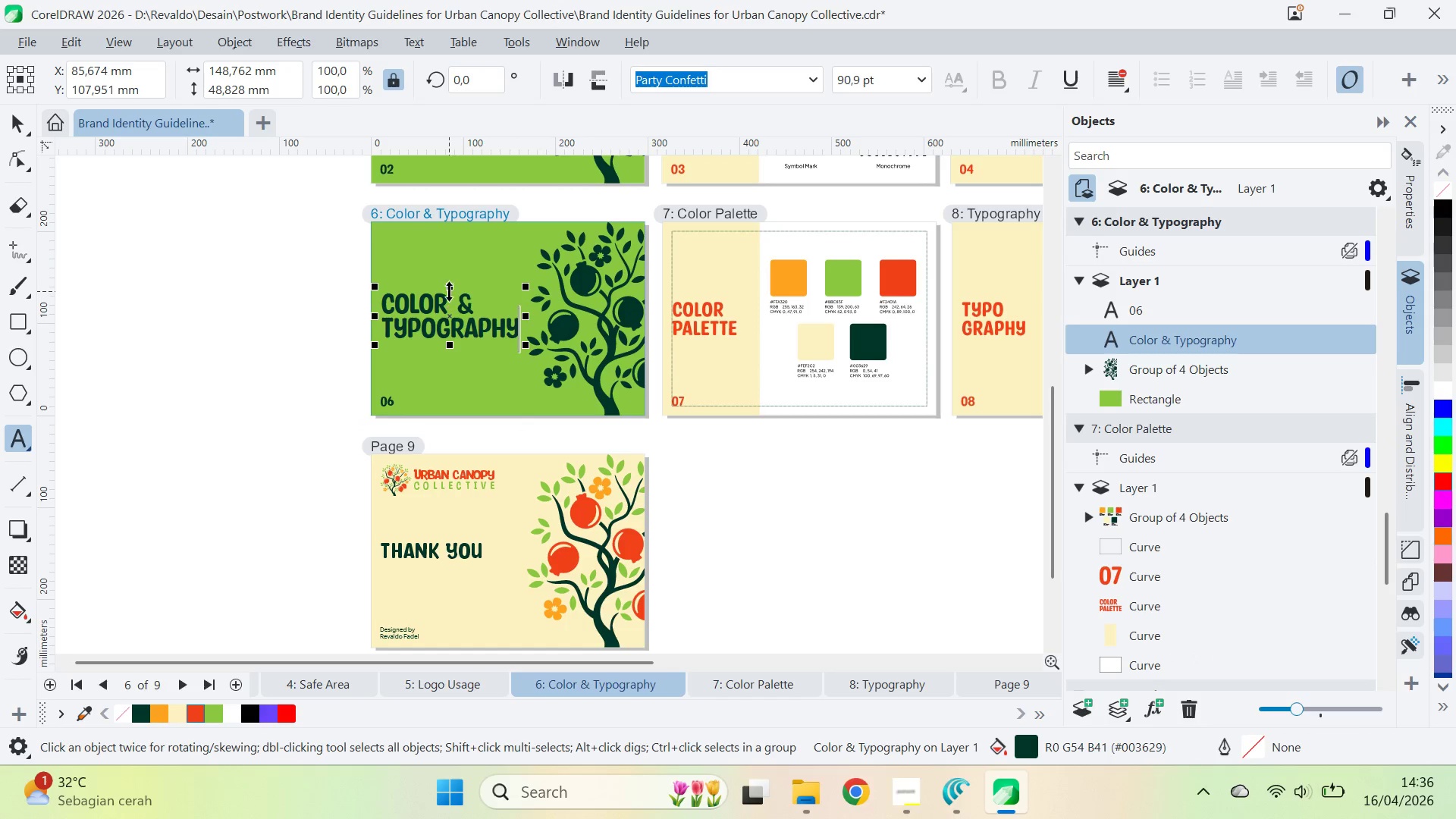 
left_click([464, 303])
 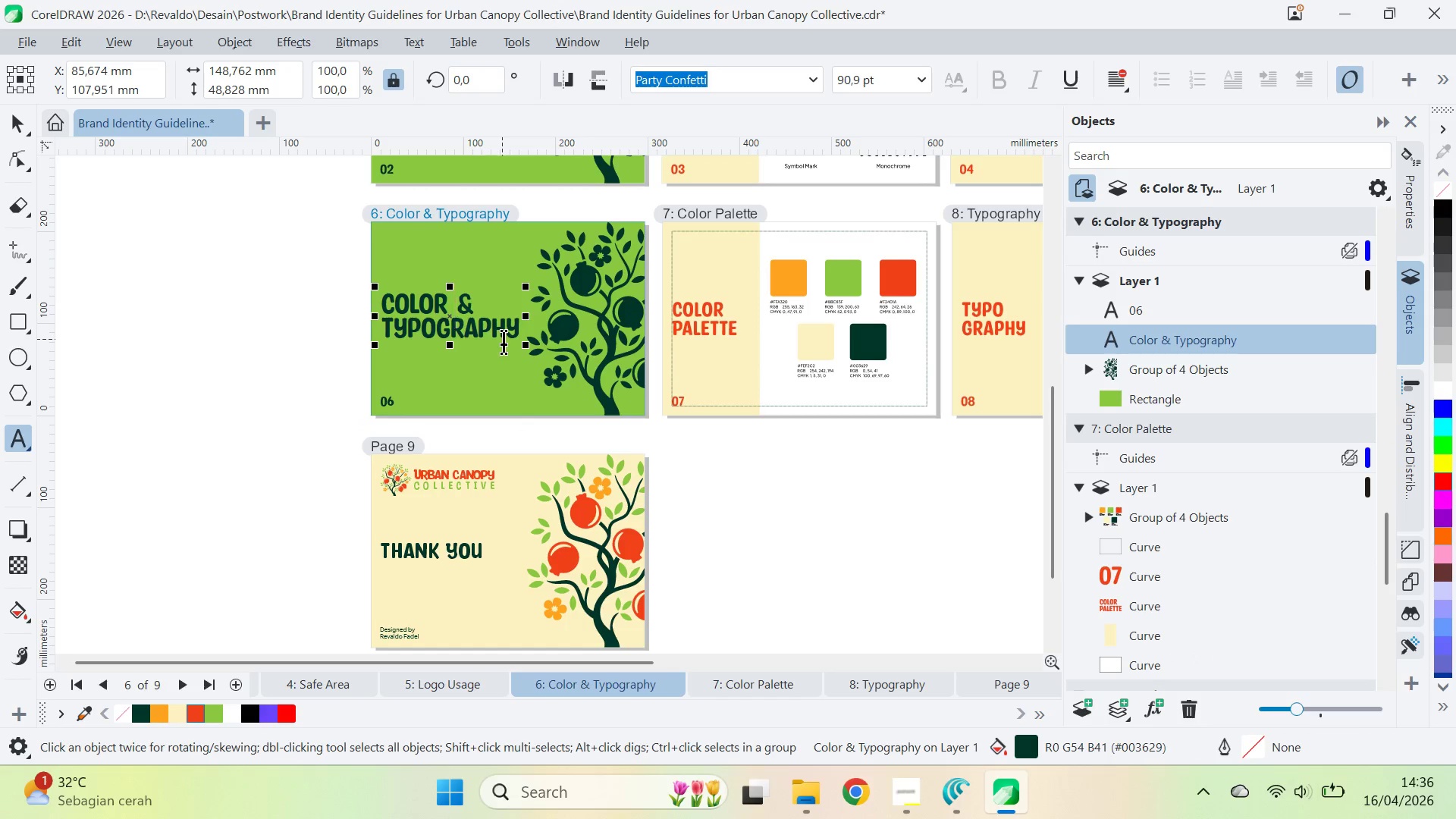 
key(Backspace)
 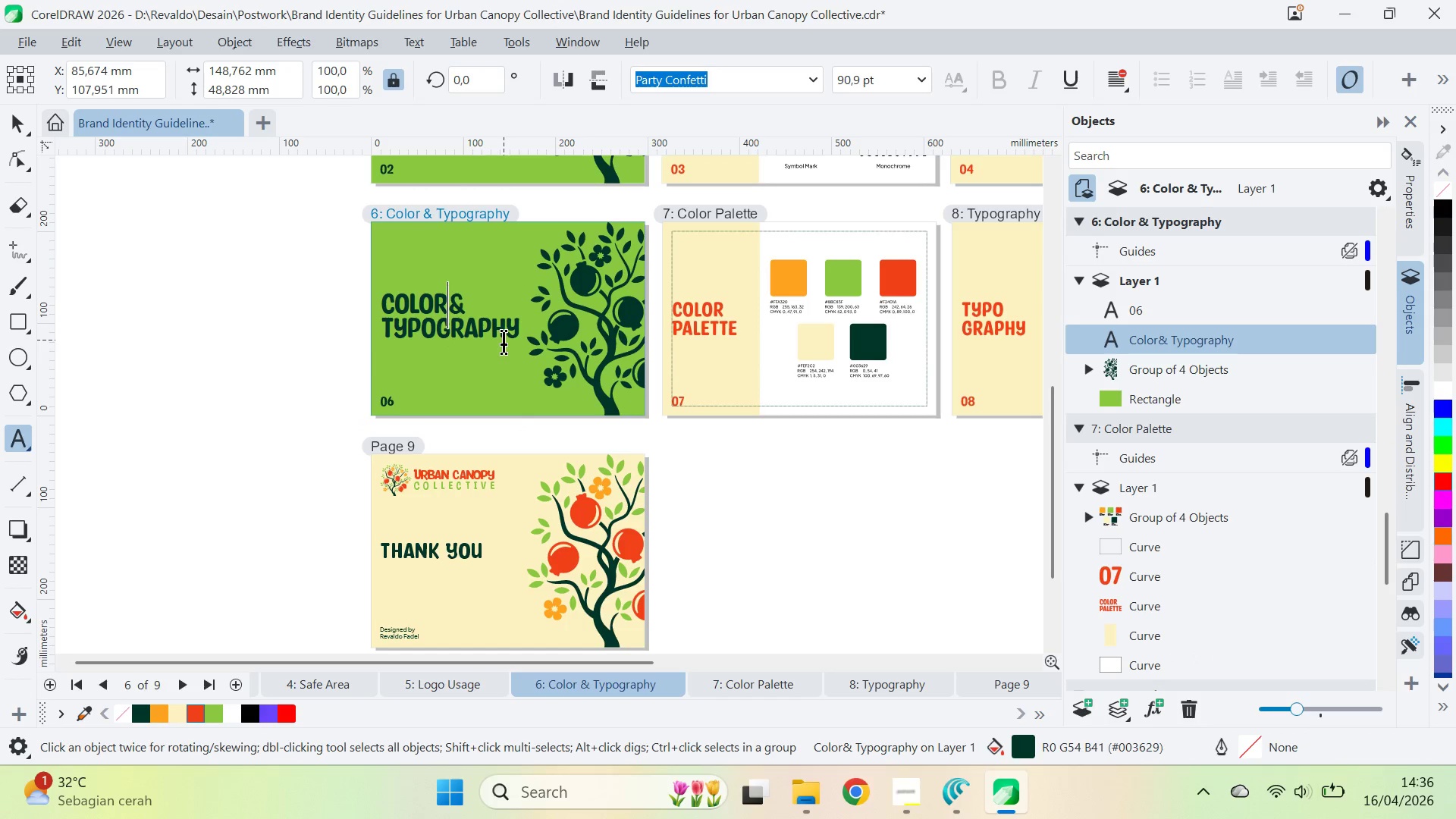 
key(Comma)
 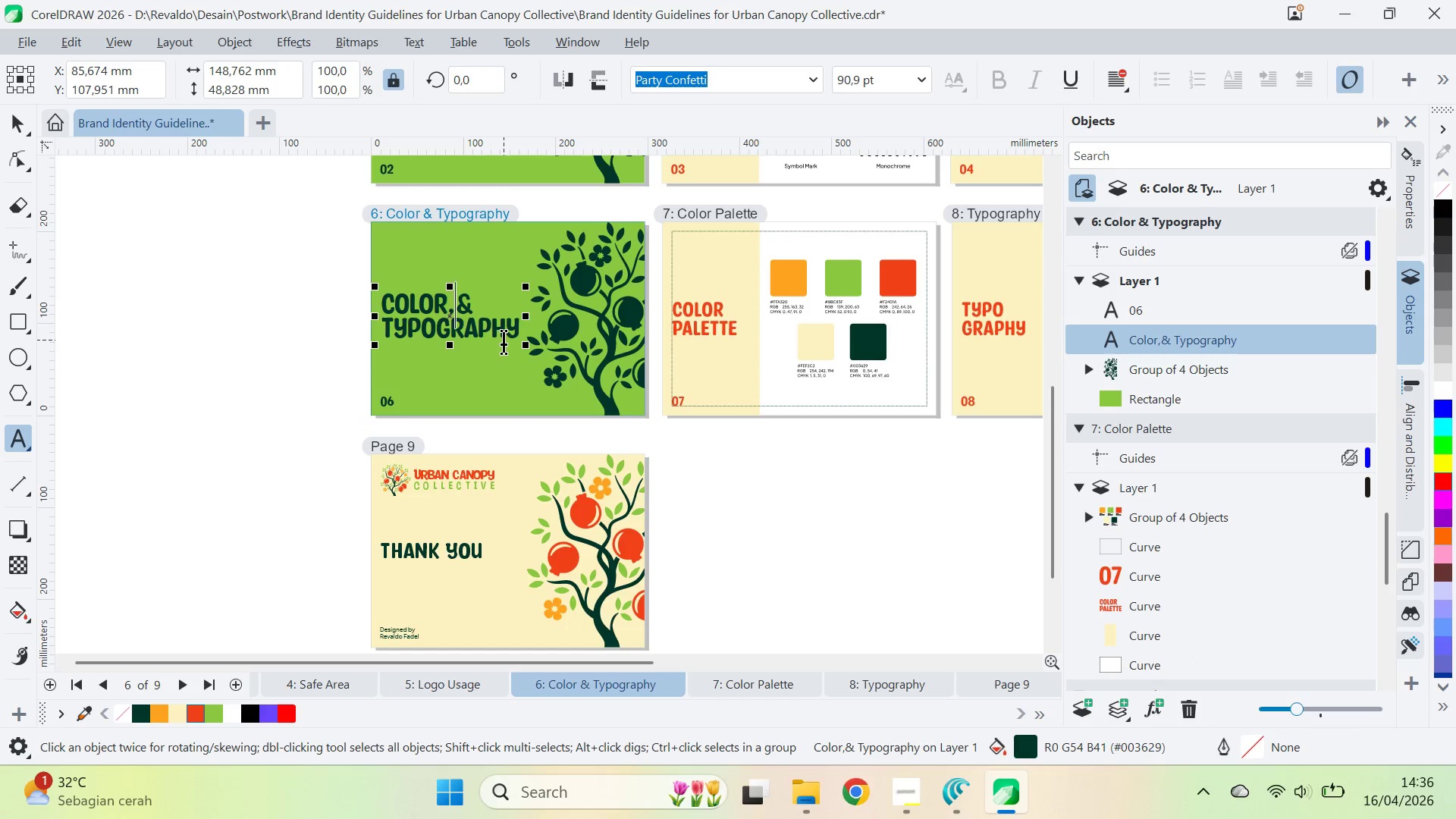 
key(ArrowRight)
 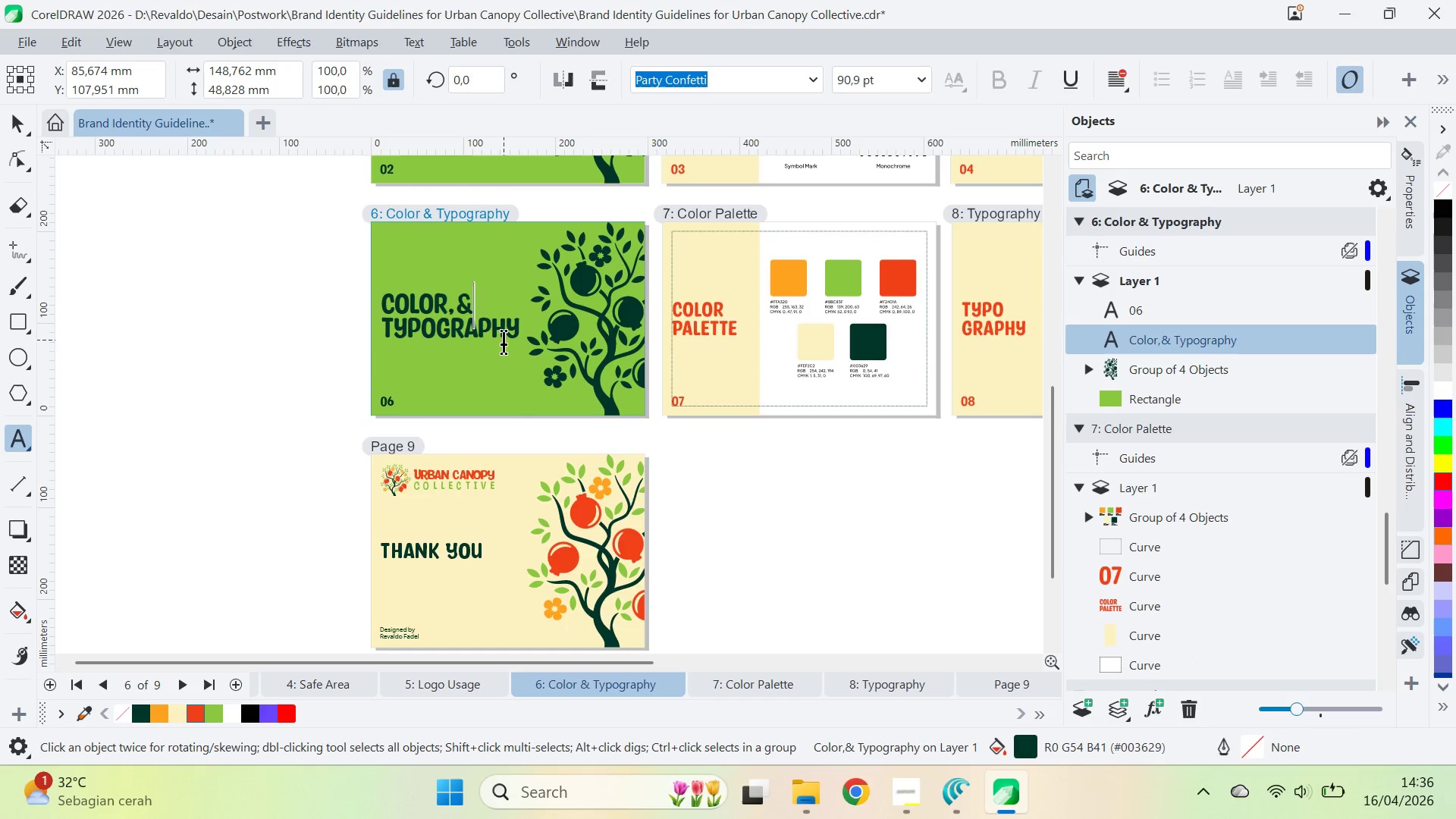 
key(Backspace)
 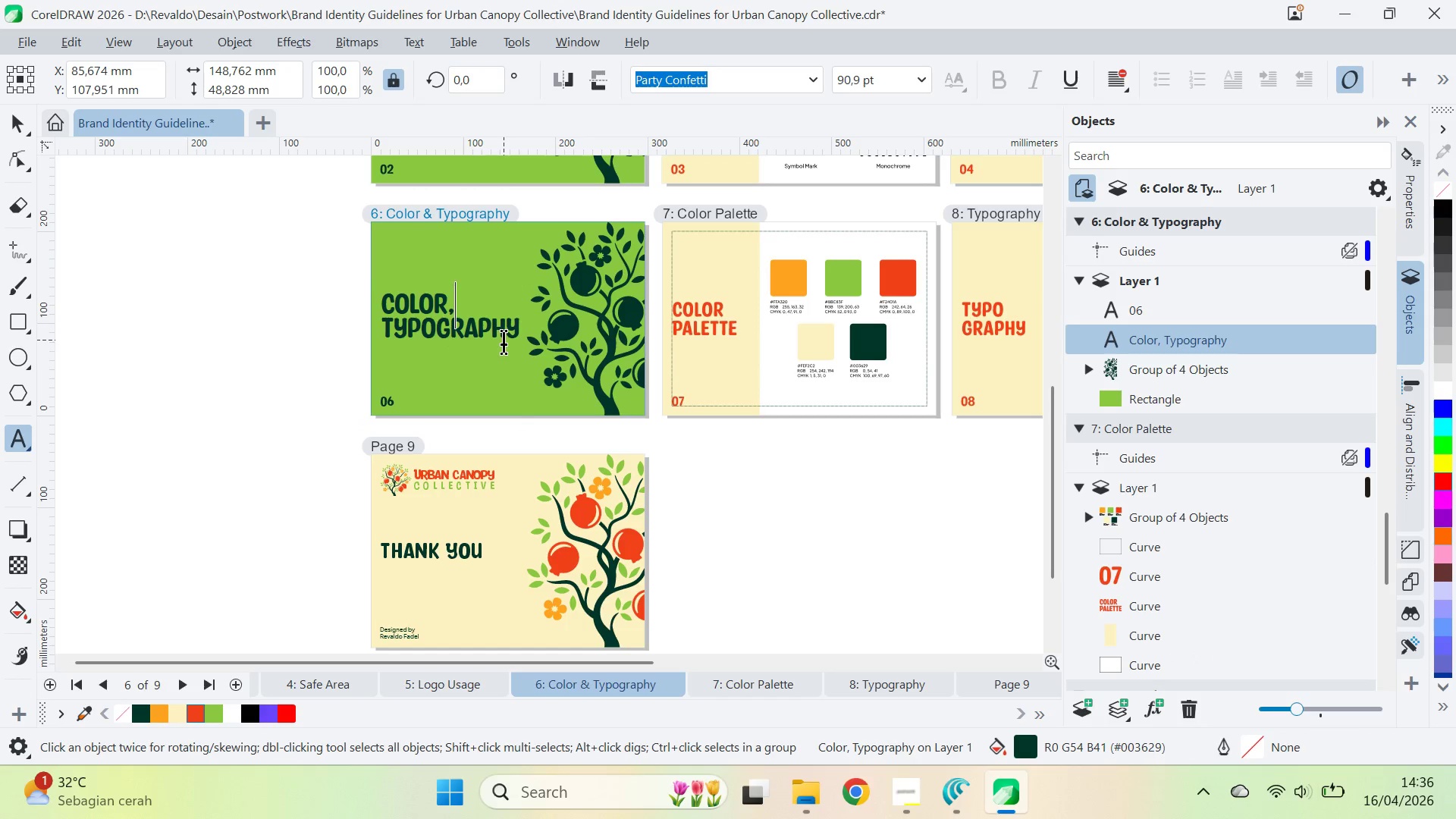 
key(ArrowDown)
 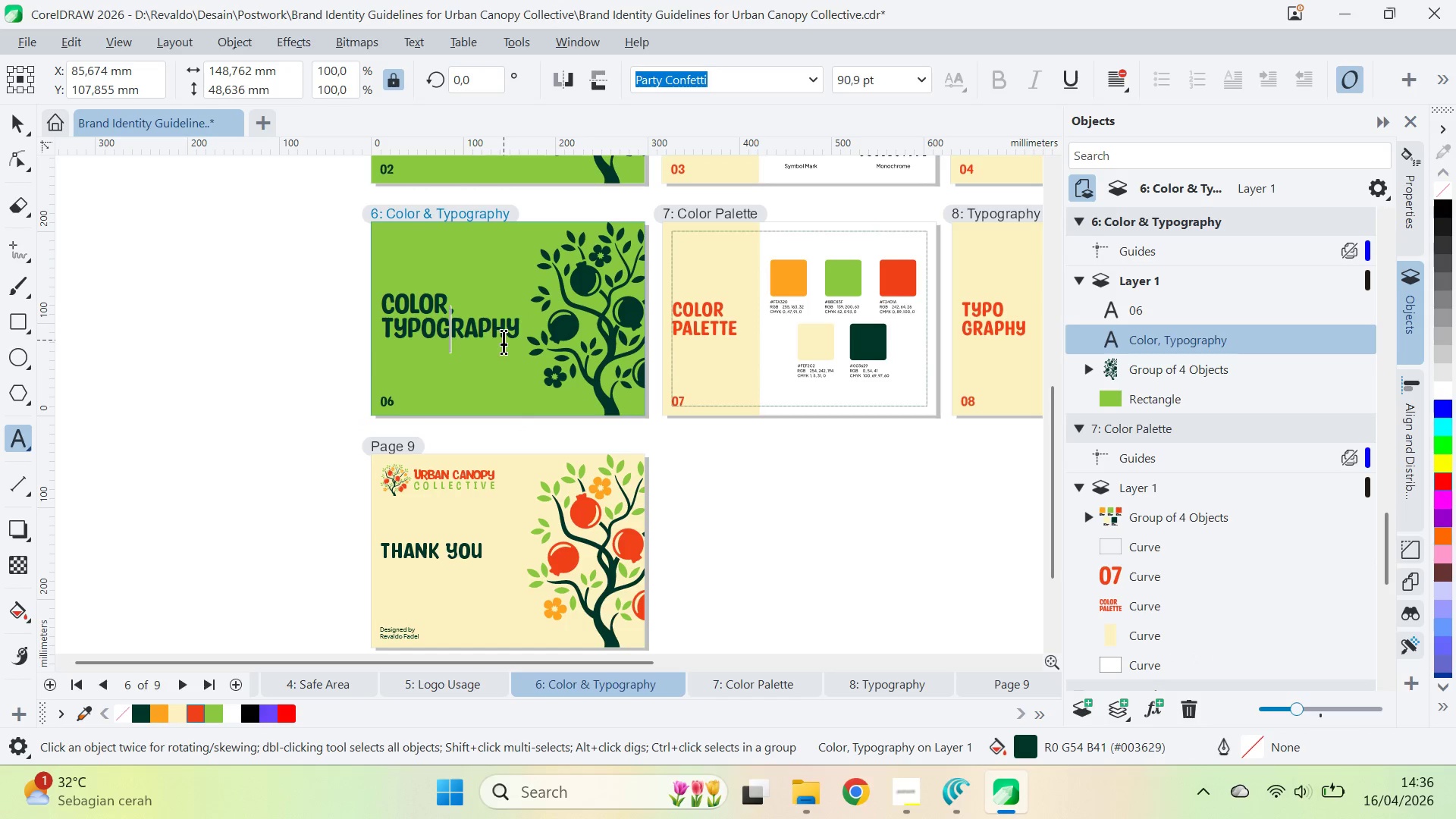 
key(ArrowRight)
 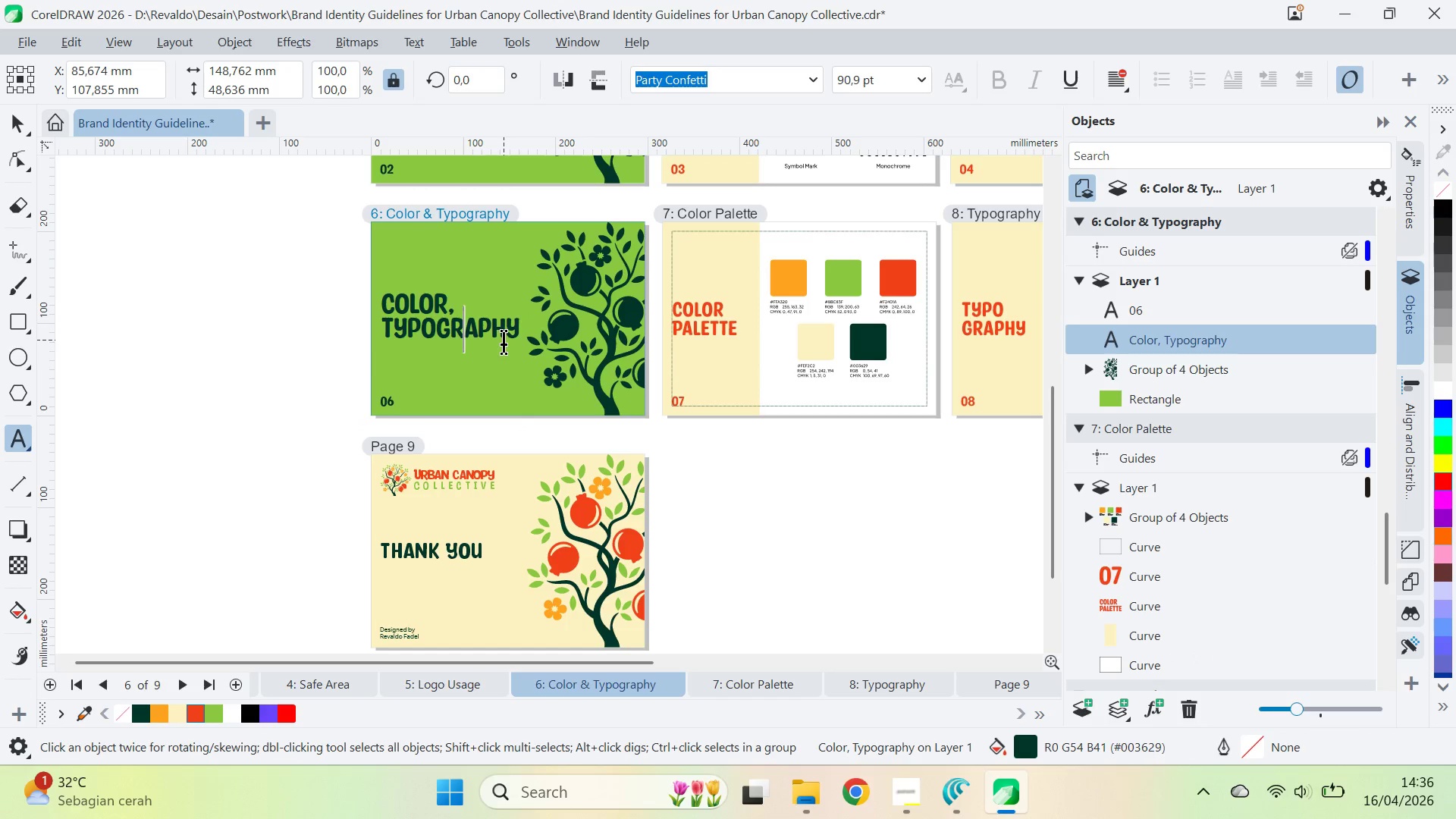 
key(Control+ArrowRight)
 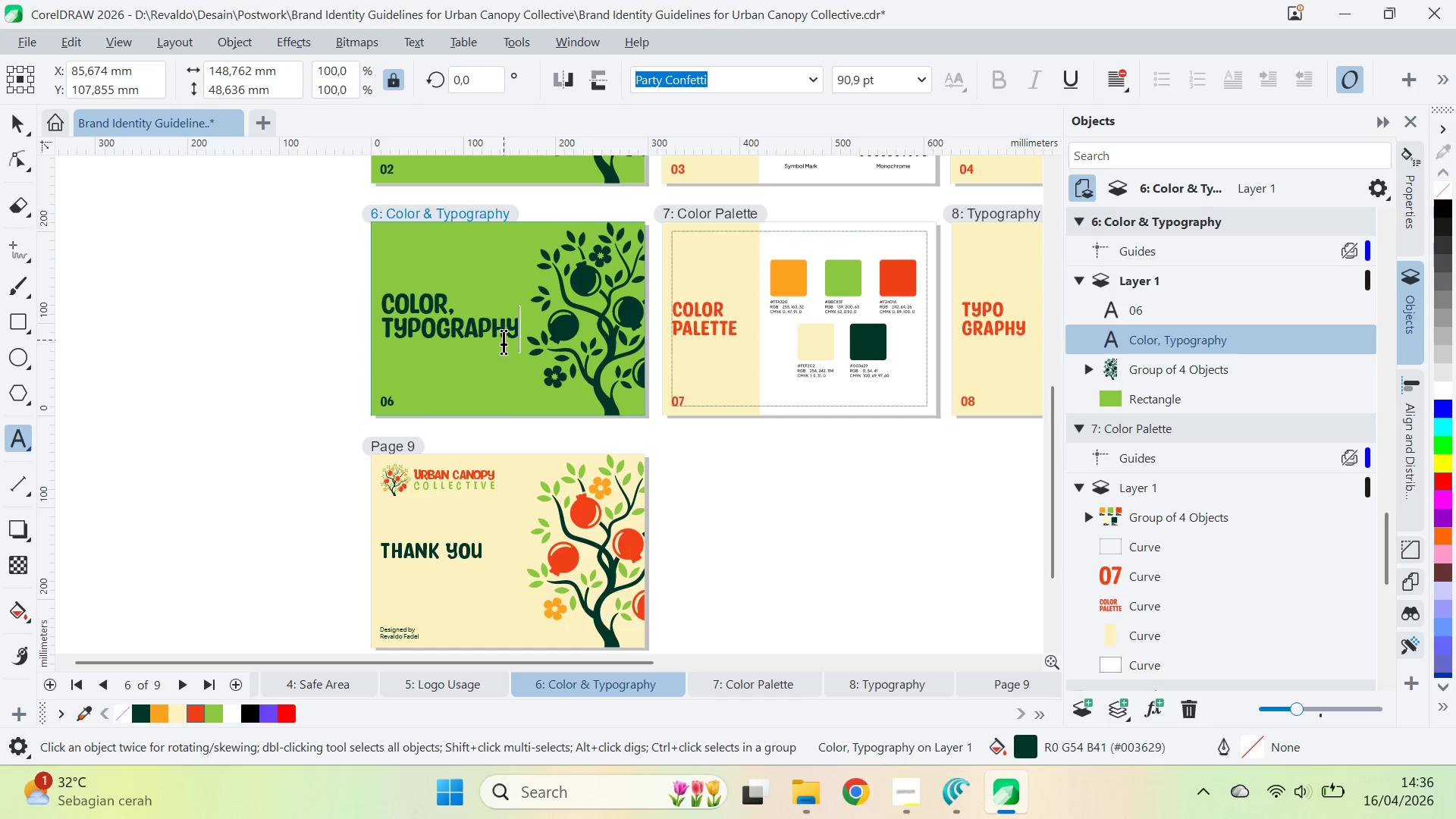 
key(Comma)
 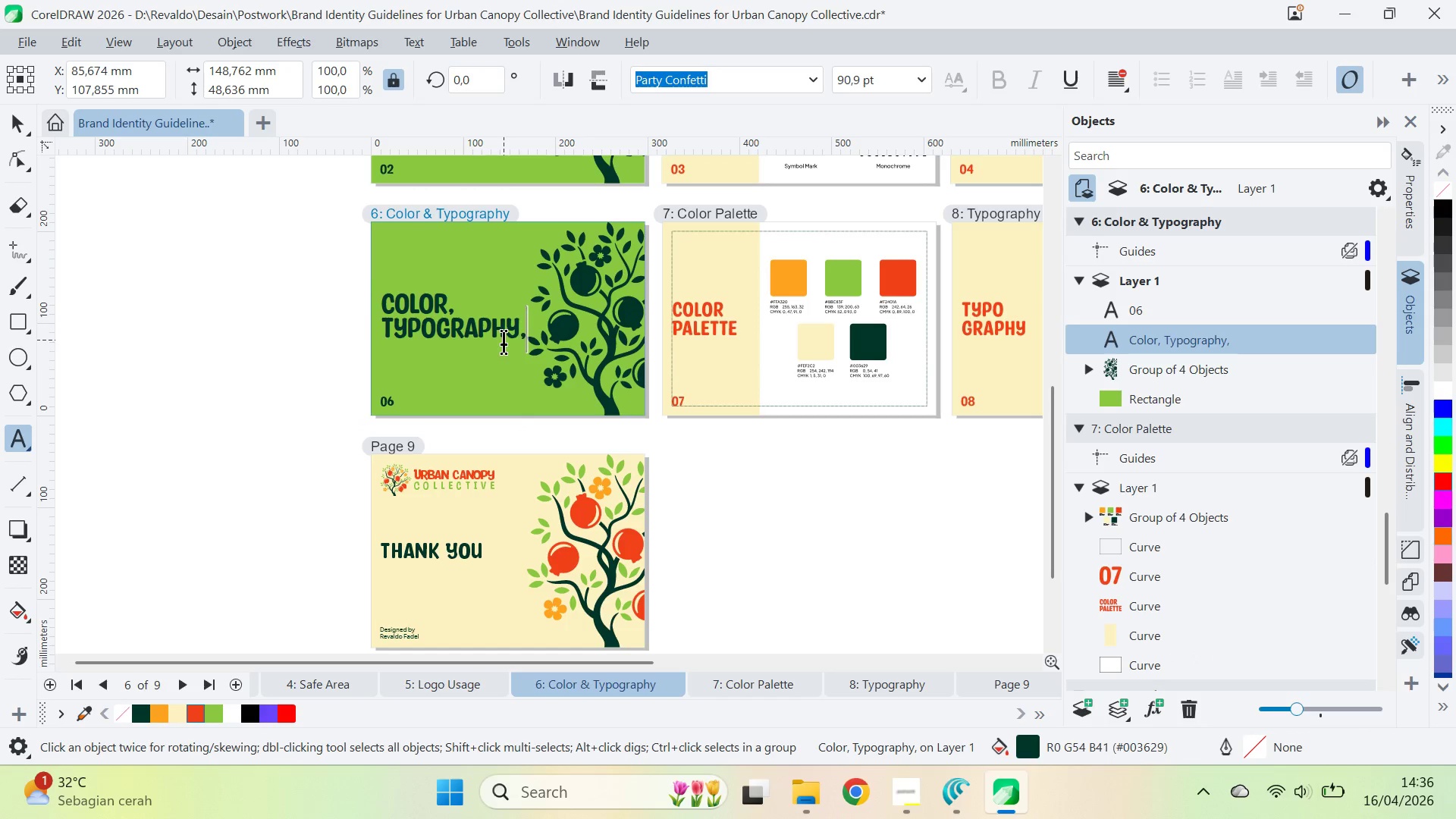 
key(Enter)
 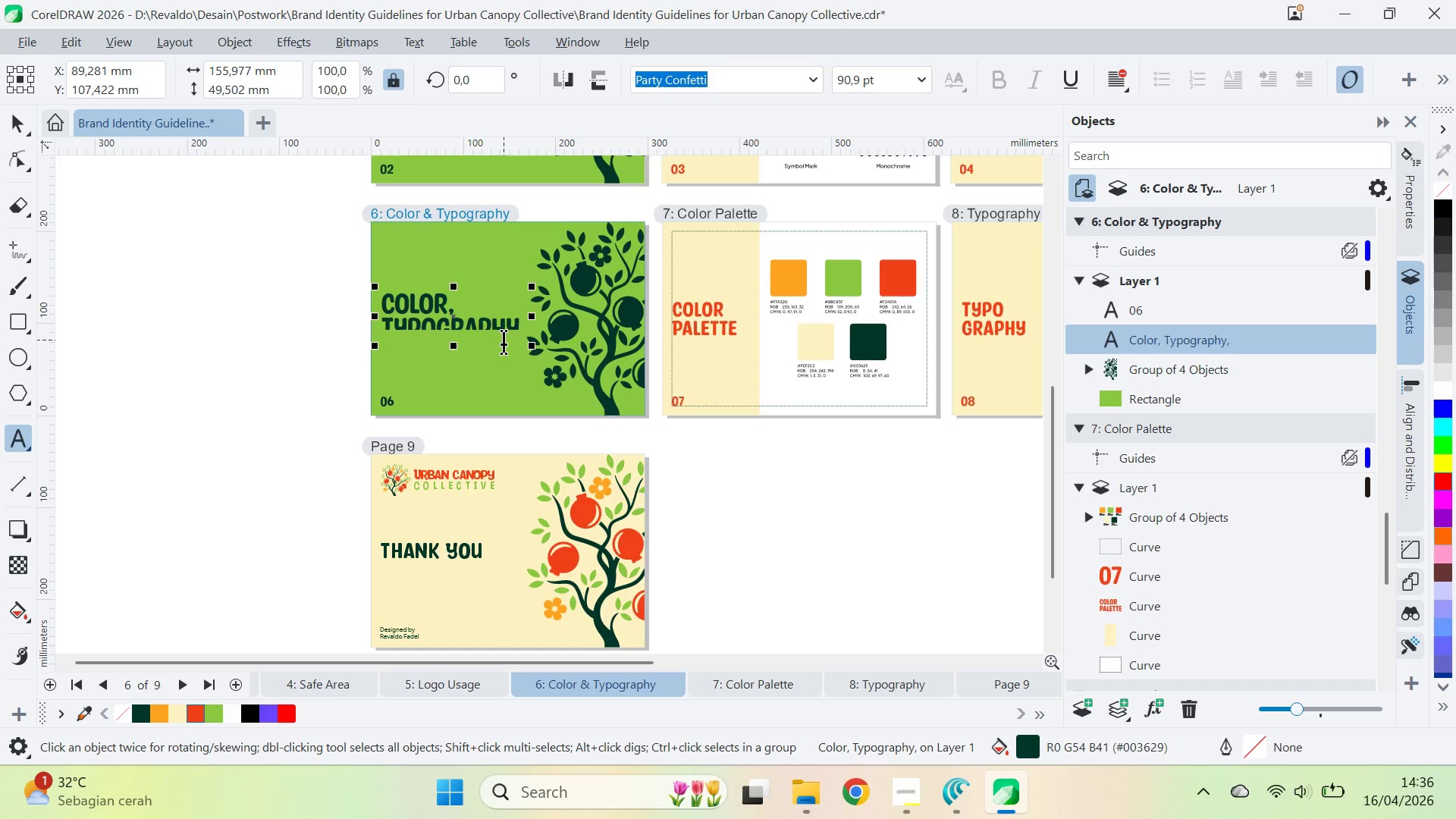 
type(& V)
key(Backspace)
type(Visual )
key(Backspace)
type( A)
key(Backspace)
key(Backspace)
 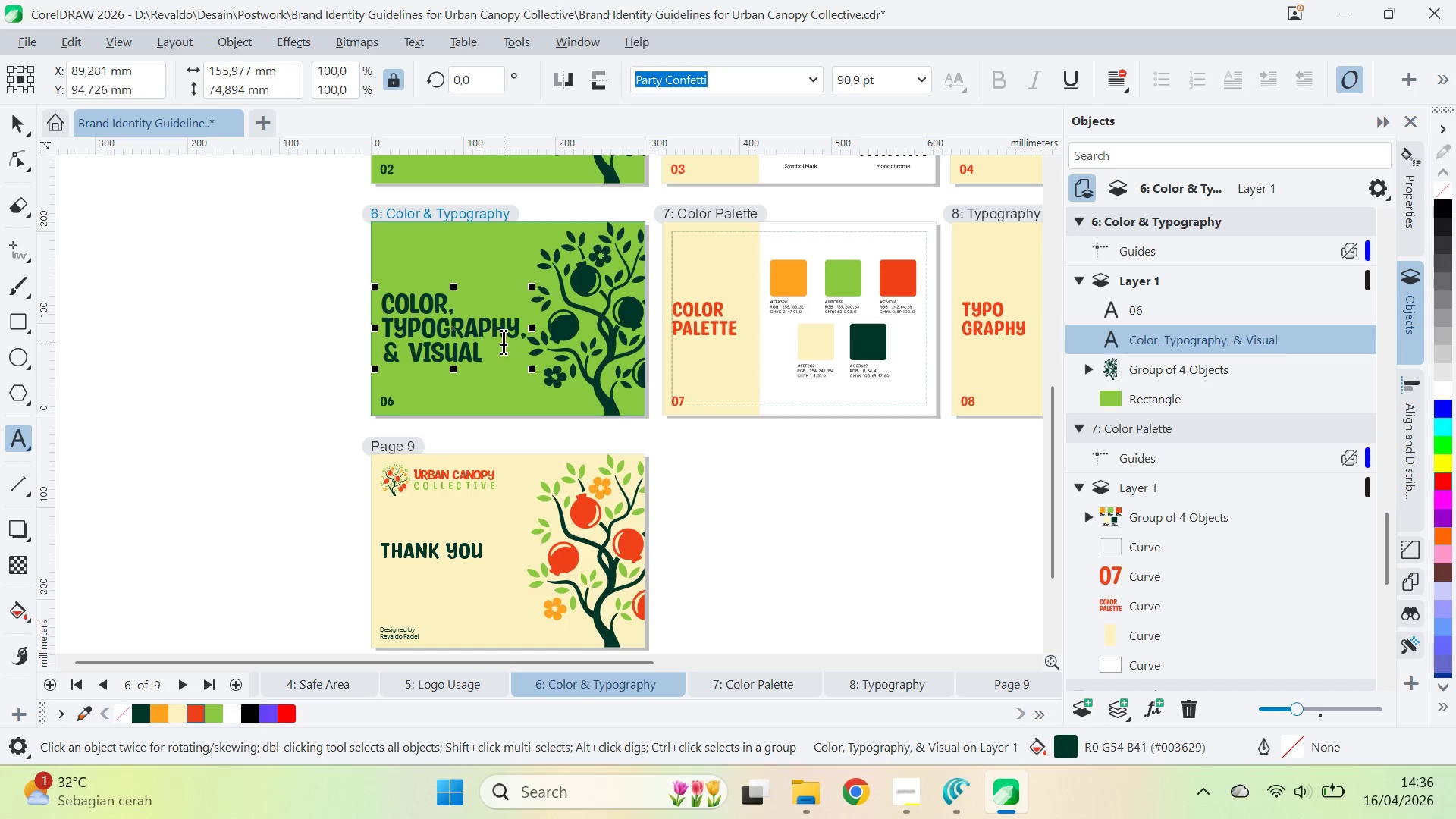 
left_click([20, 121])
 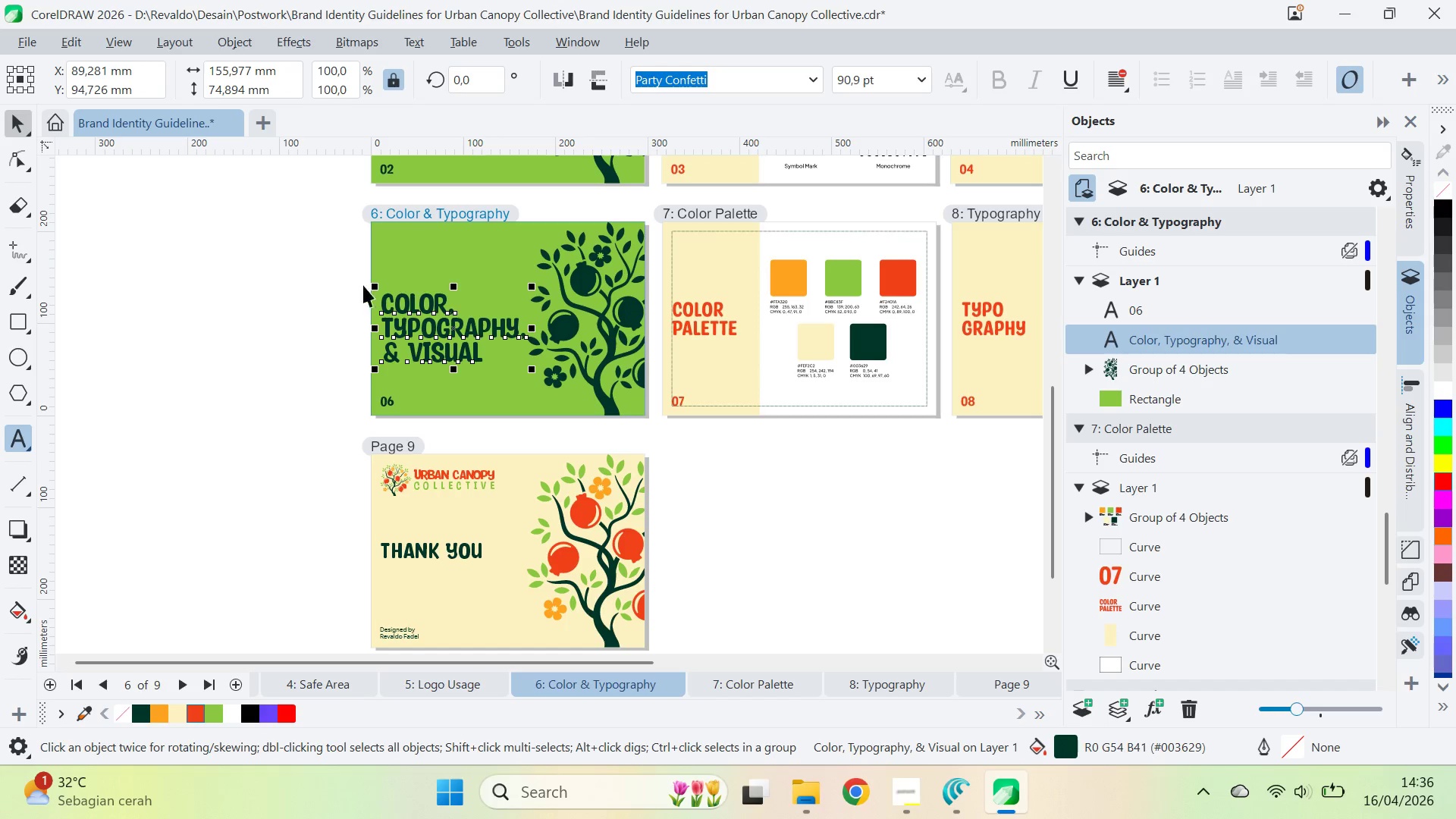 
hold_key(key=ShiftLeft, duration=0.62)
 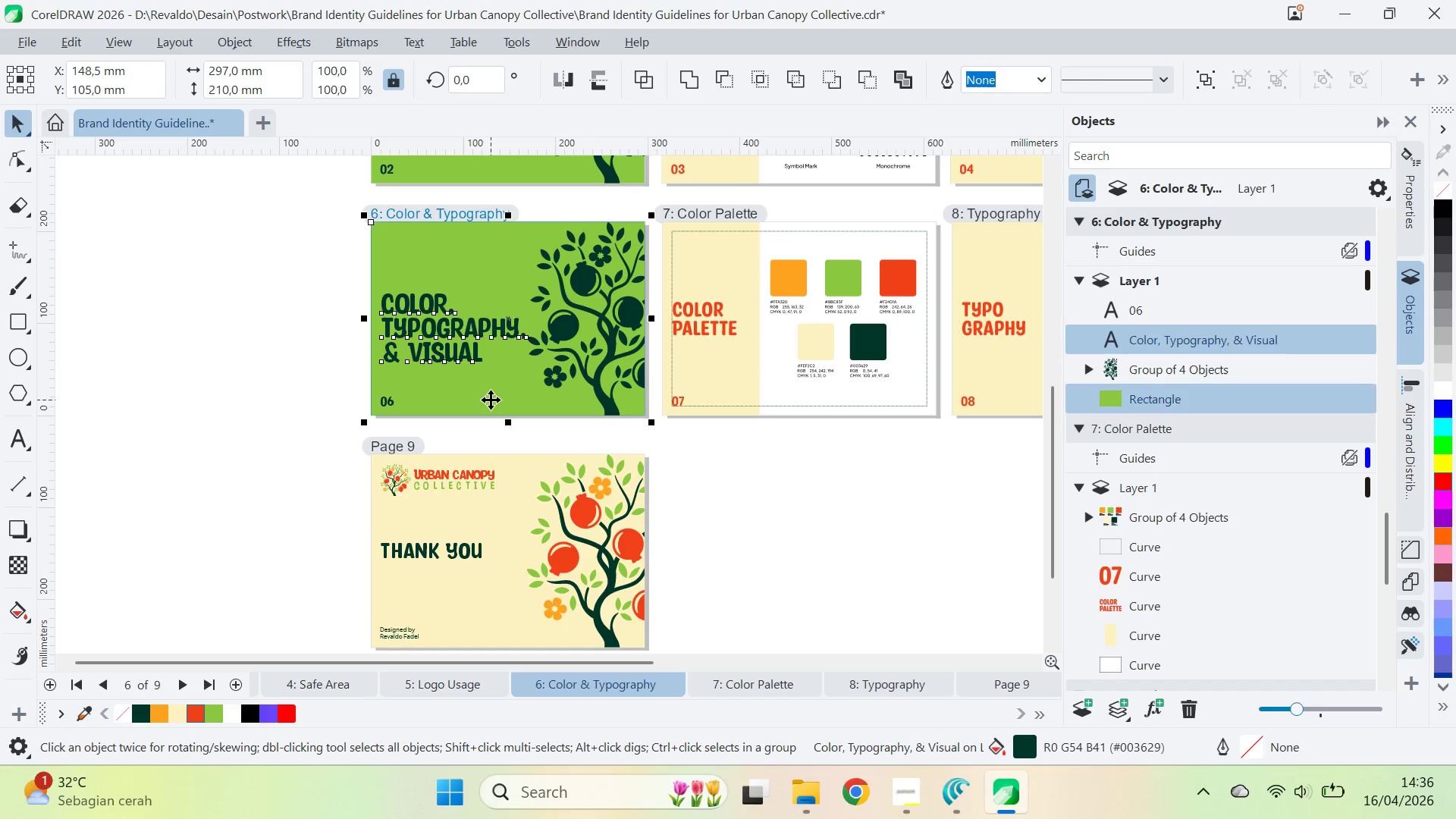 
key(E)
 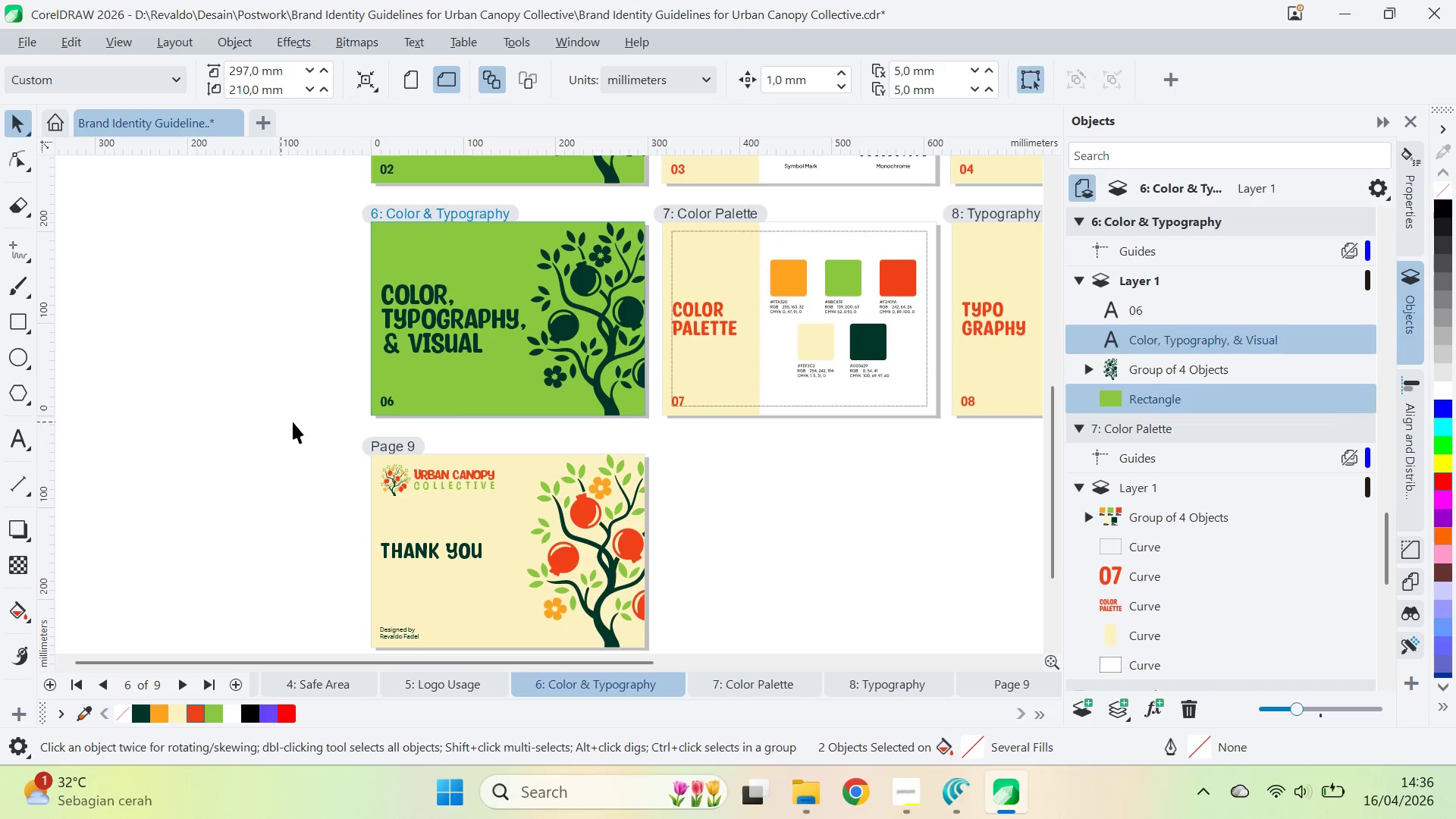 
key(Control+S)
 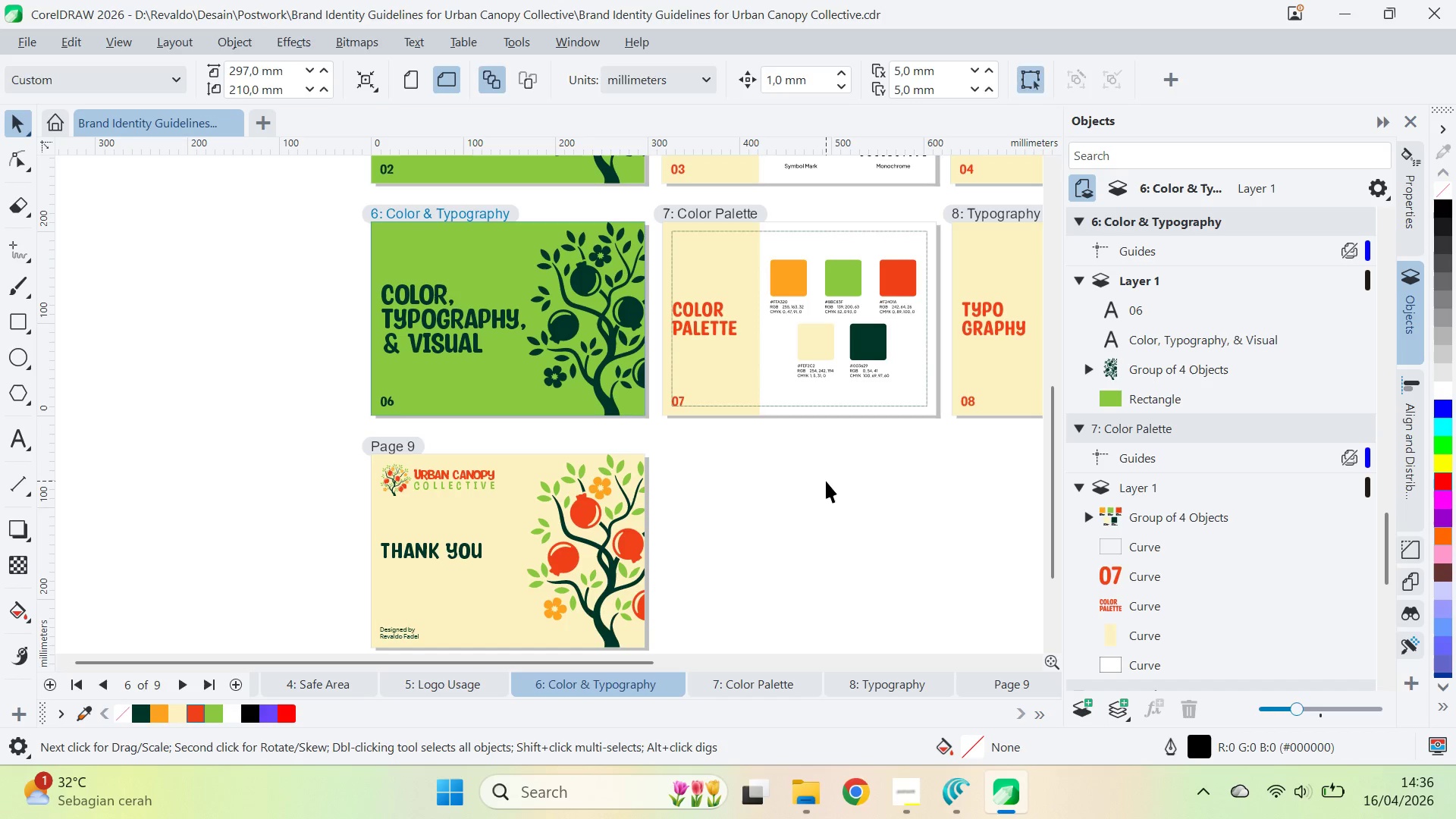 
key(Q)
 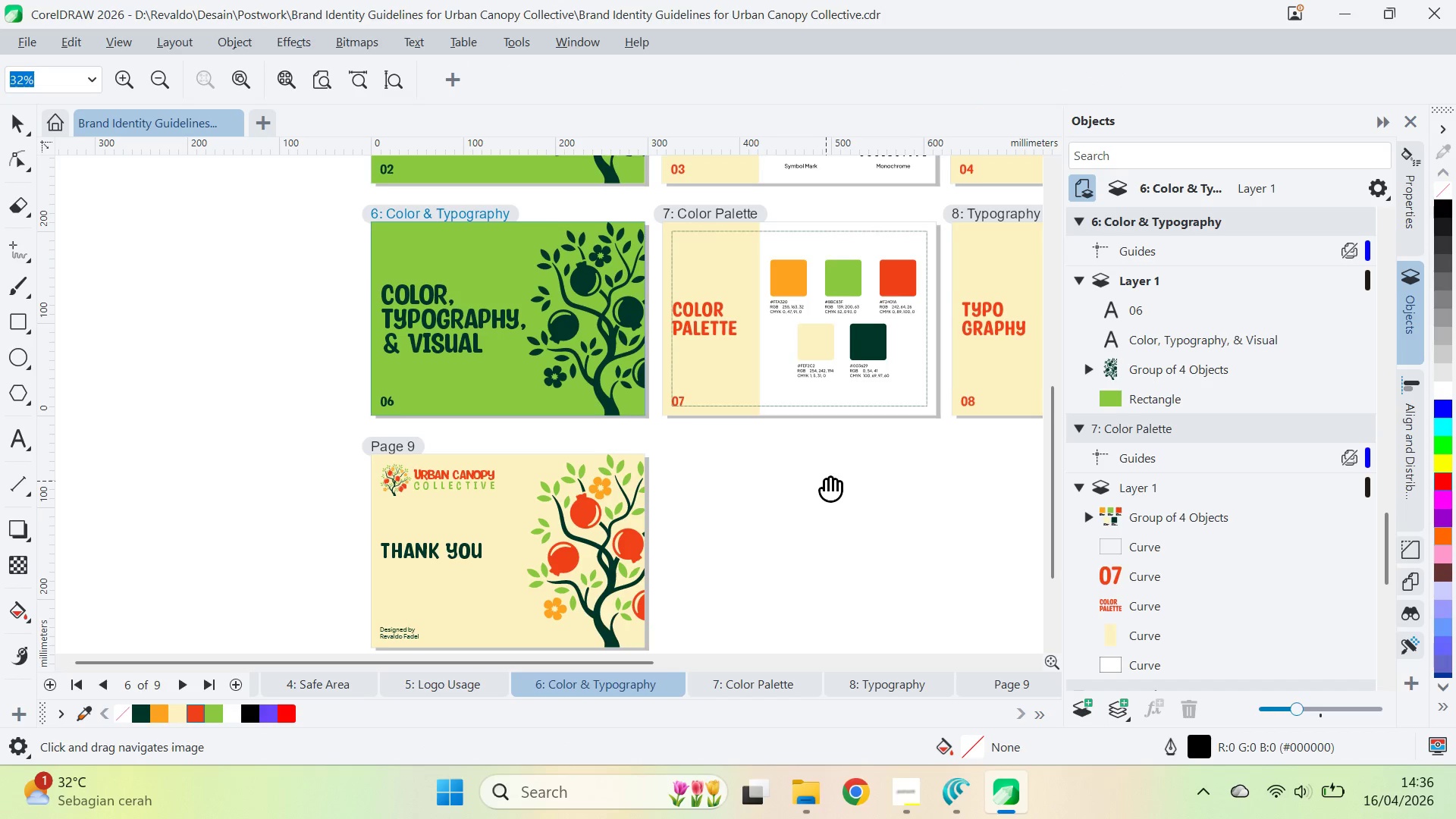 
left_click_drag(start_coordinate=[826, 481], to_coordinate=[277, 486])
 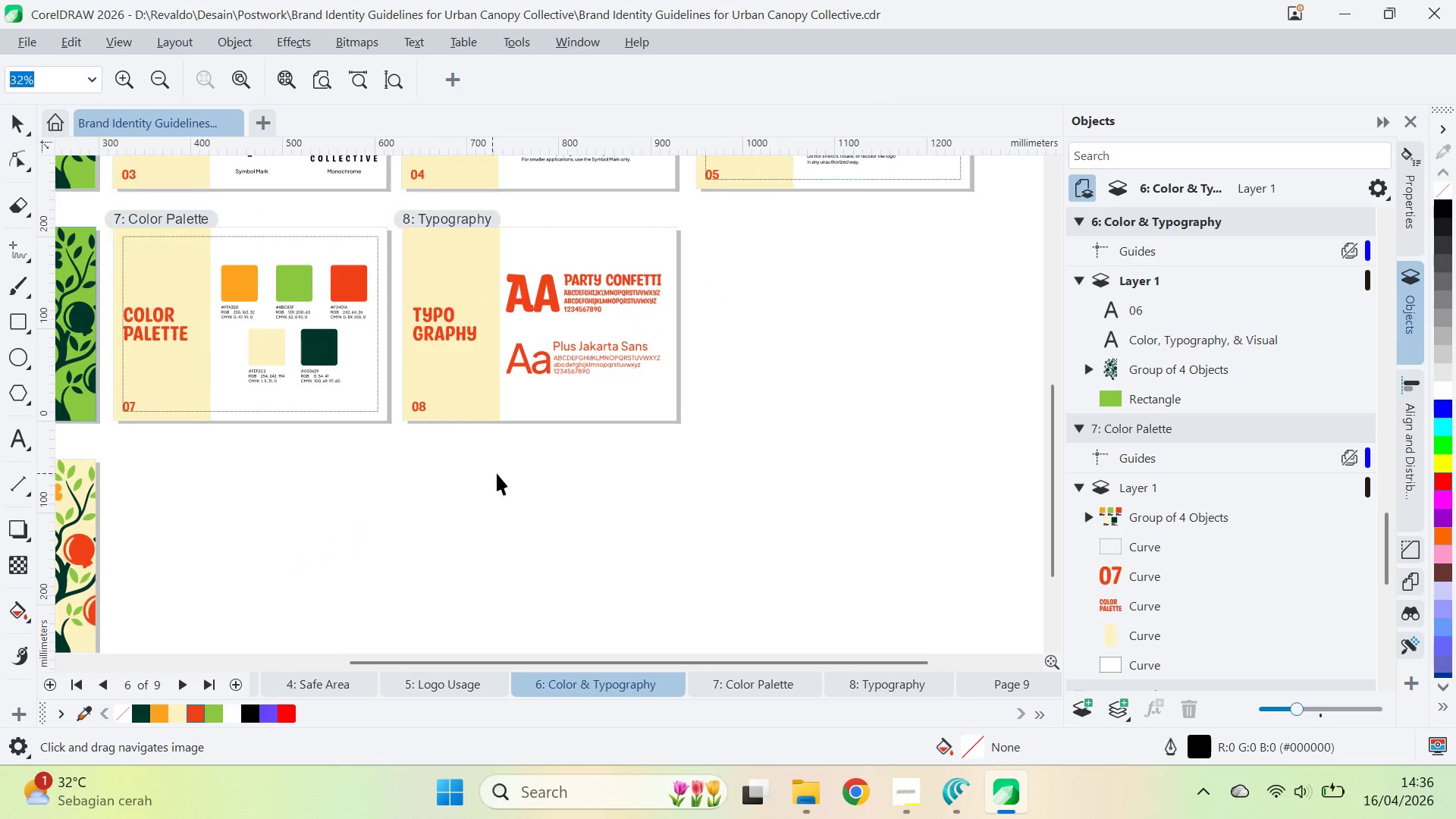 
type(vqv)
 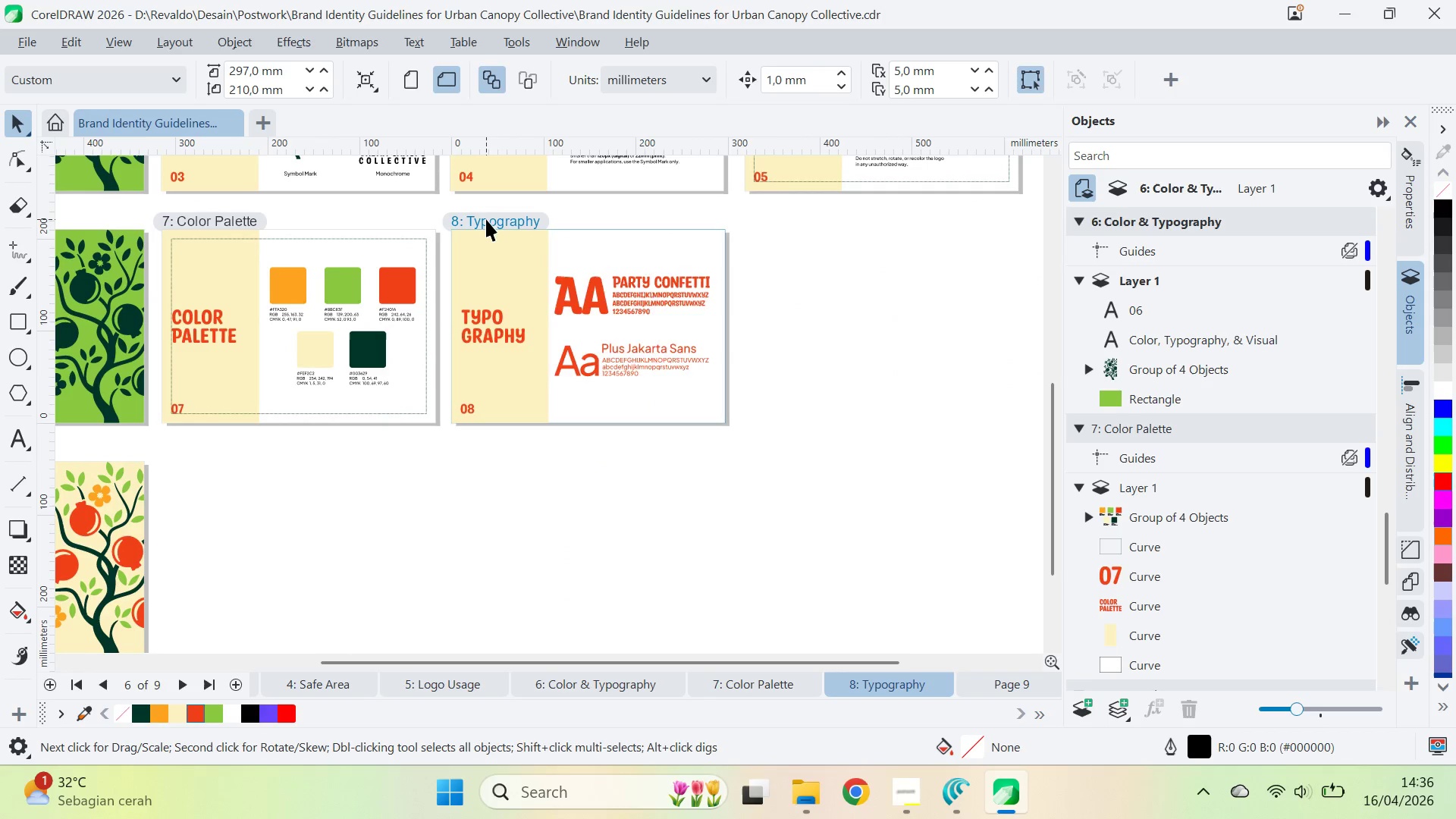 
left_click_drag(start_coordinate=[271, 491], to_coordinate=[319, 493])
 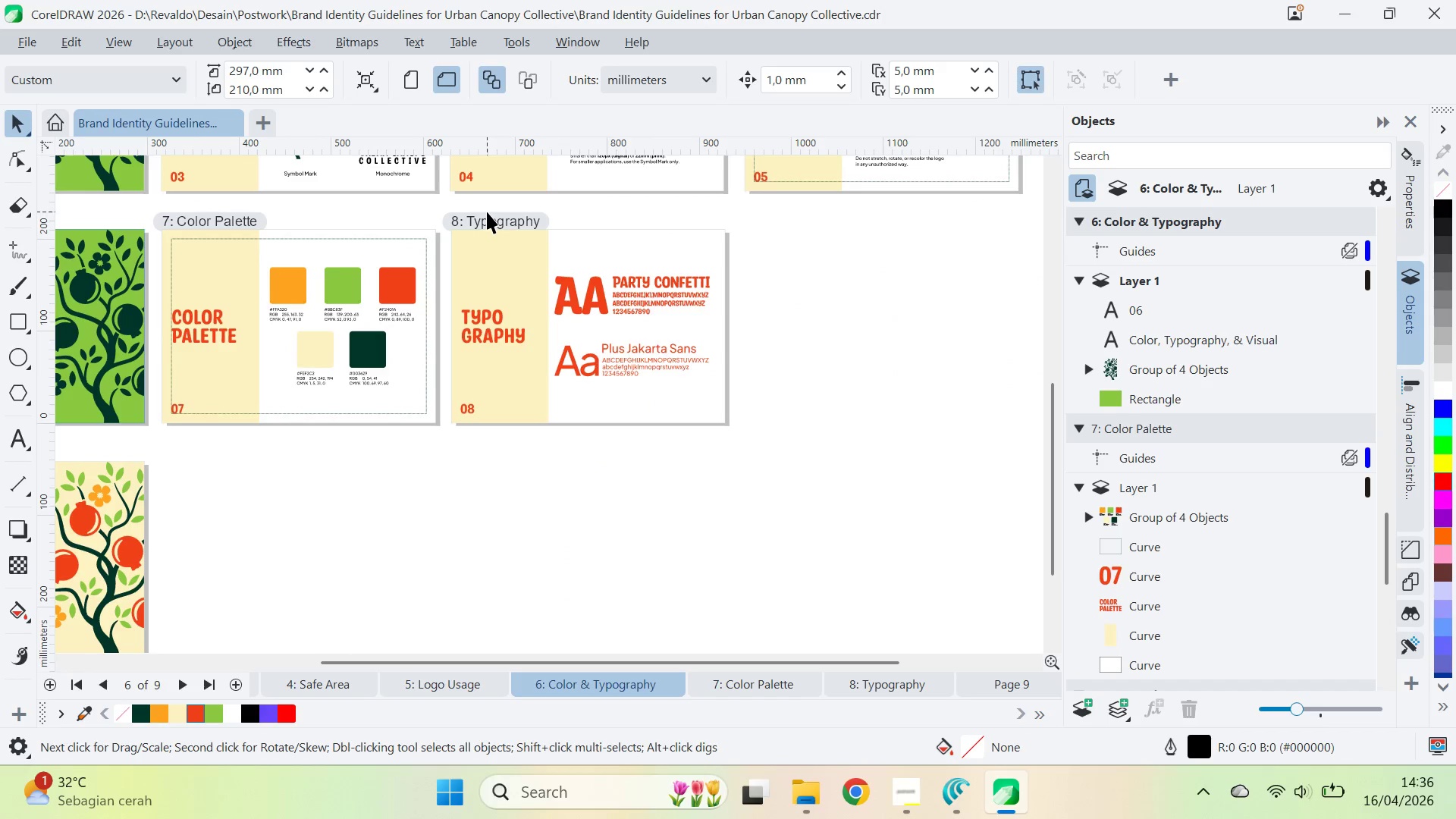 
right_click([486, 219])
 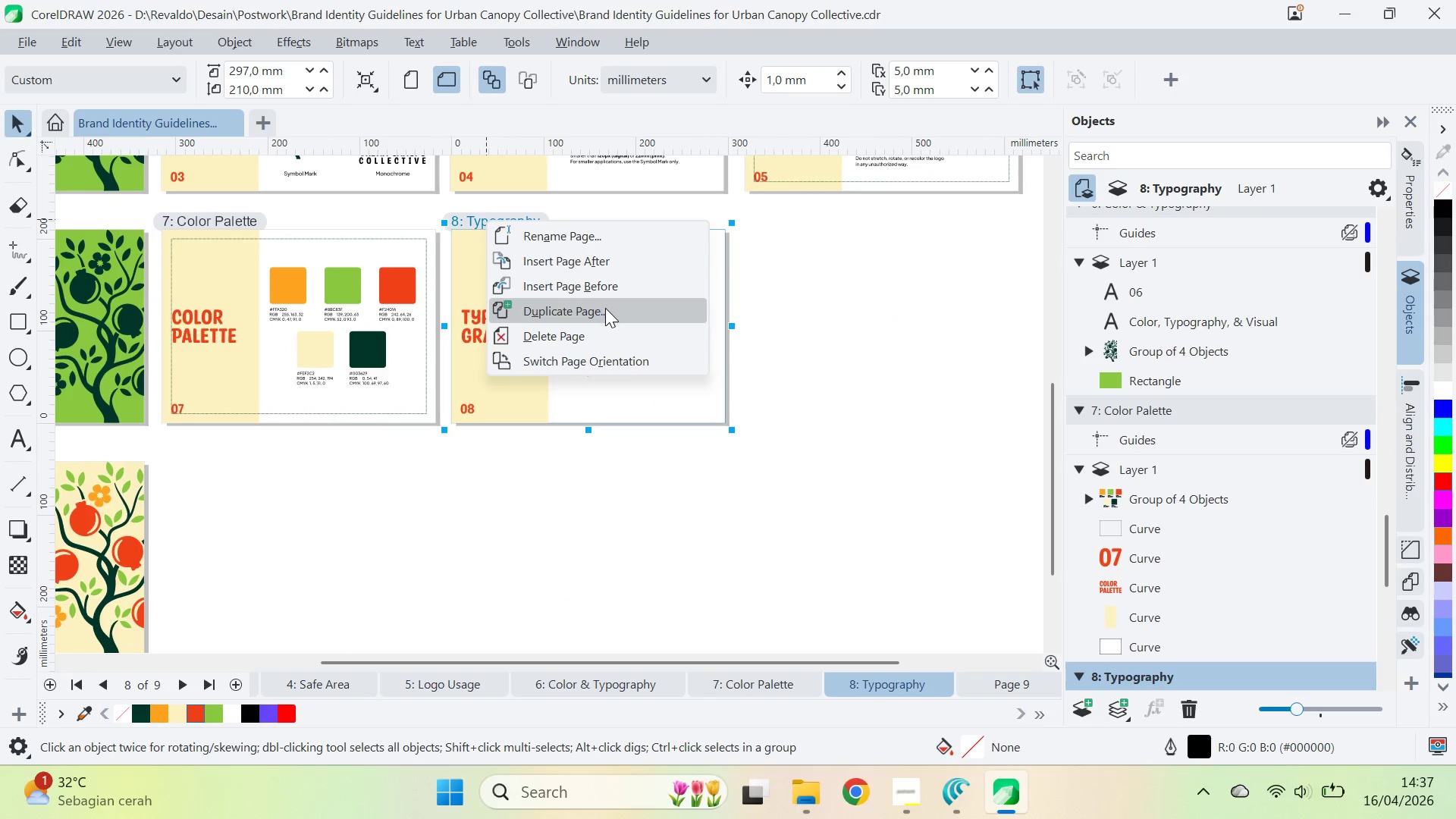 
left_click([605, 308])
 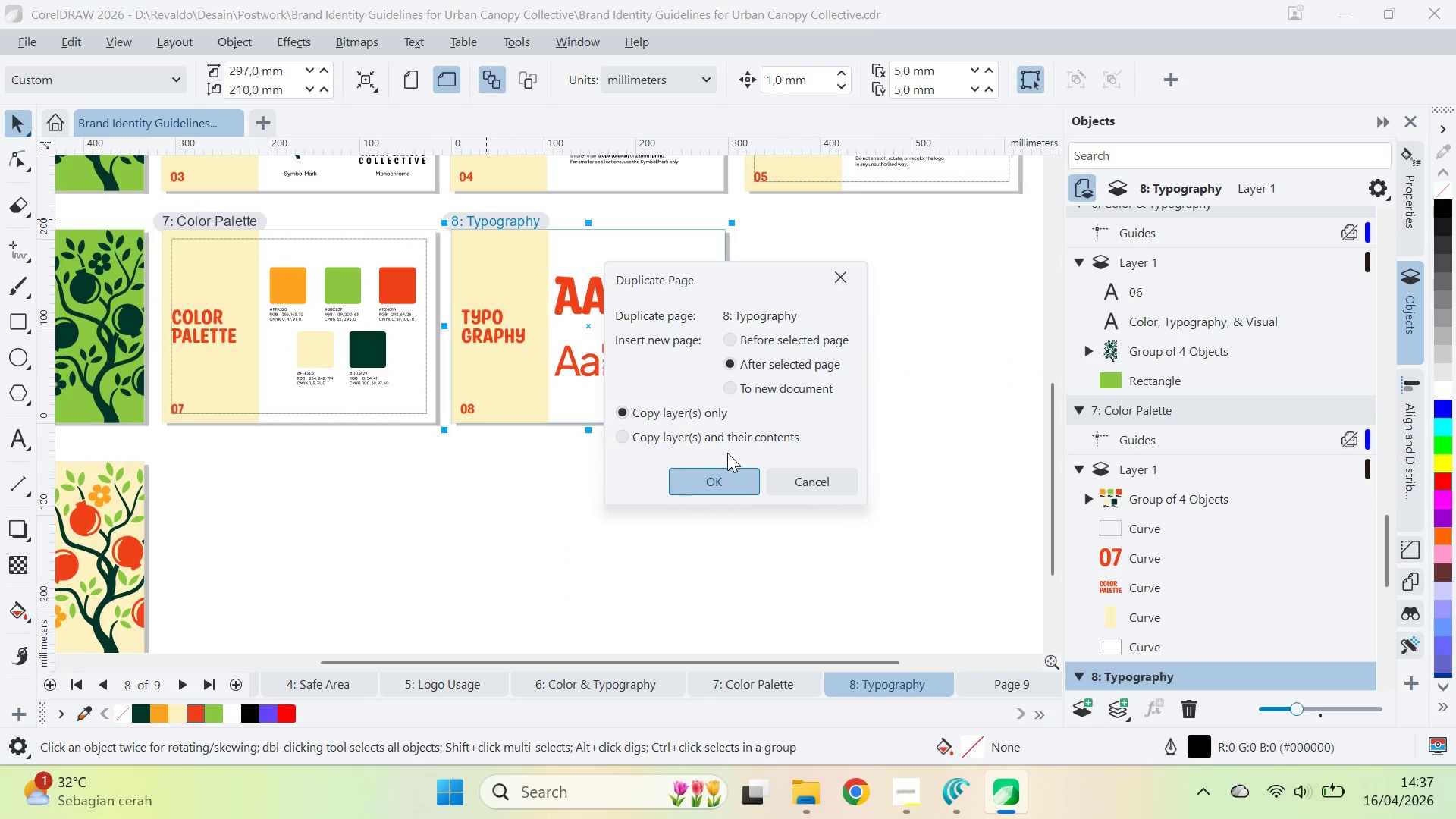 
left_click([751, 476])
 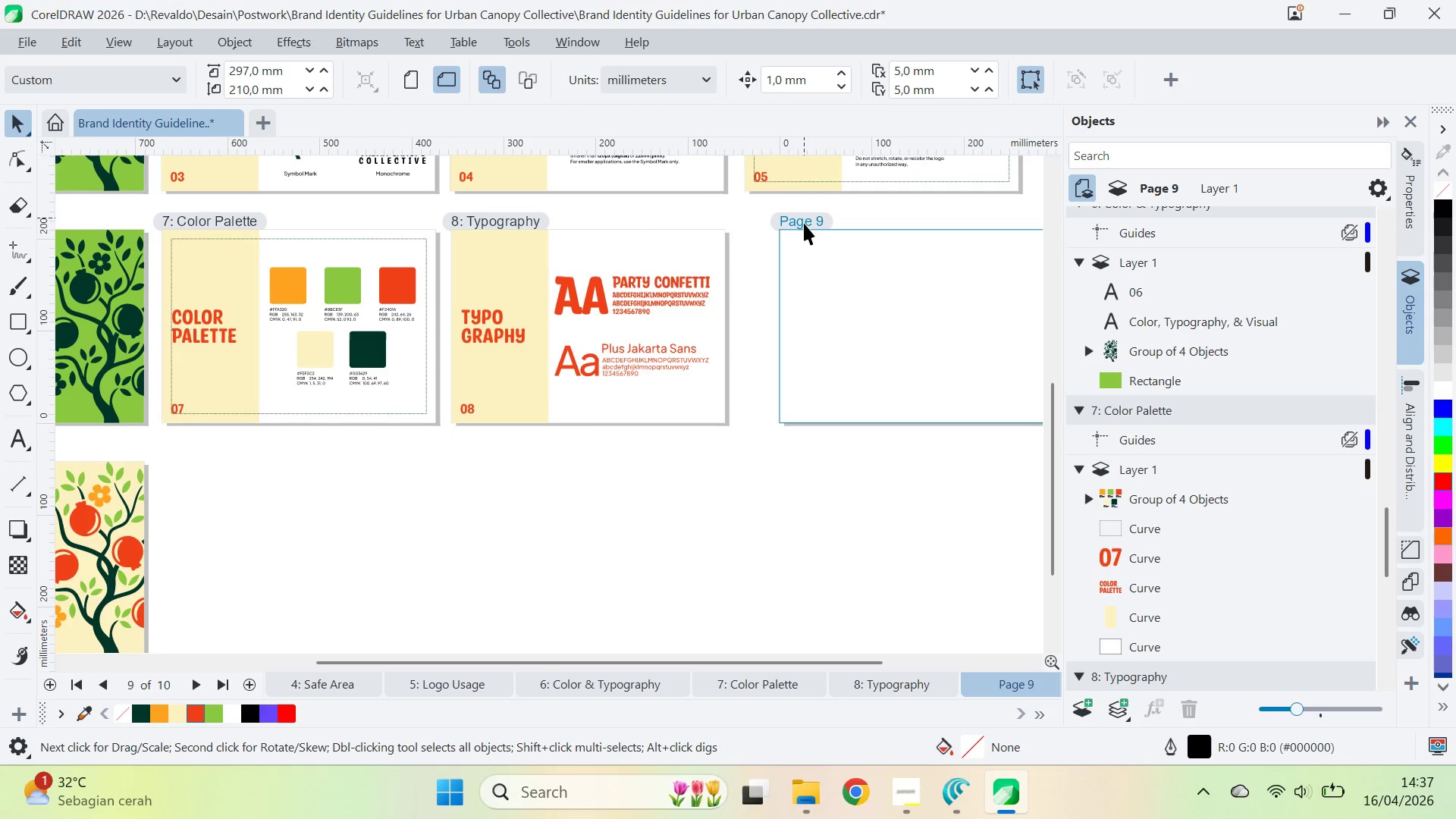 
left_click_drag(start_coordinate=[806, 219], to_coordinate=[774, 214])
 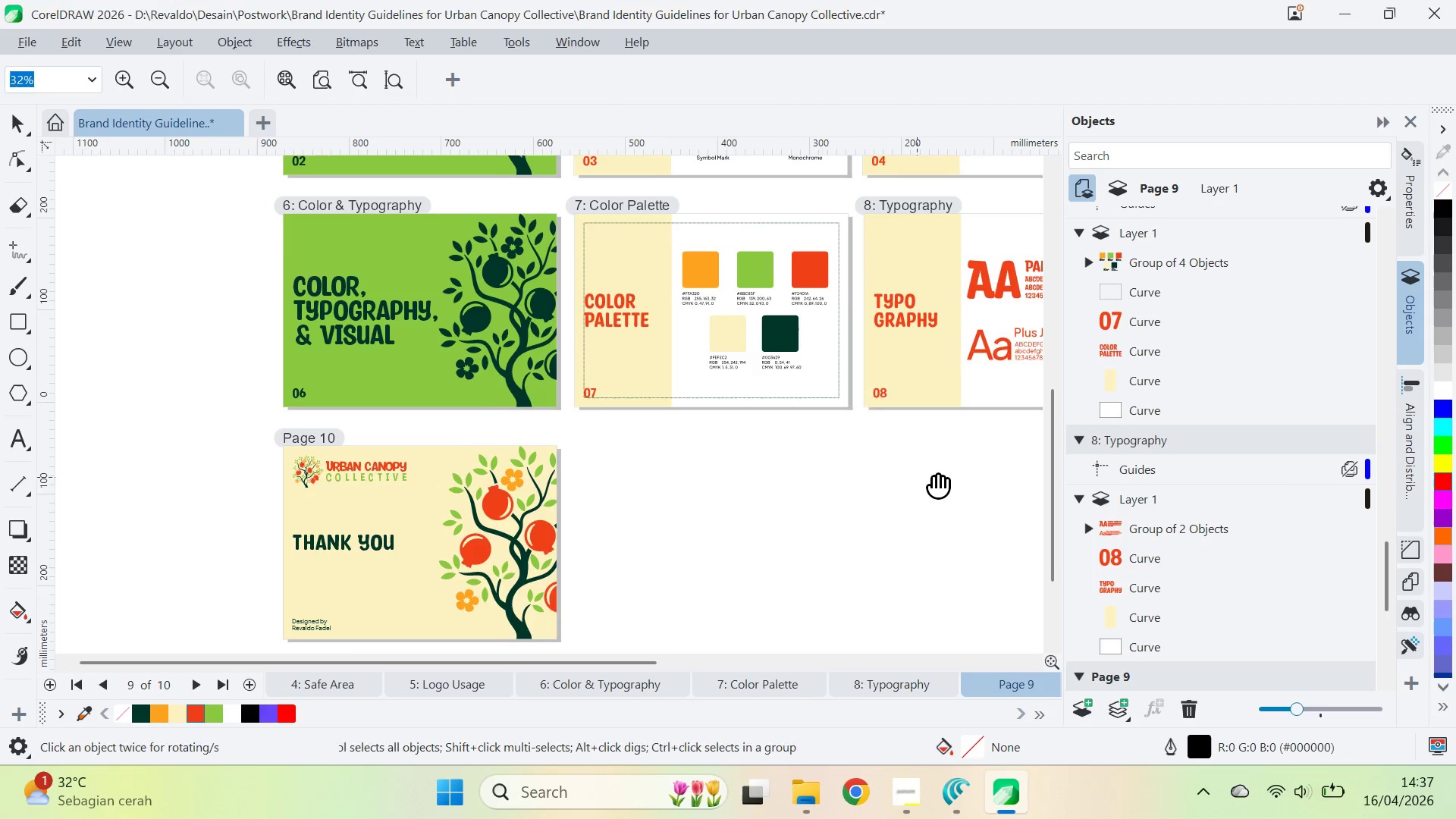 
hold_key(key=ShiftLeft, duration=0.84)
 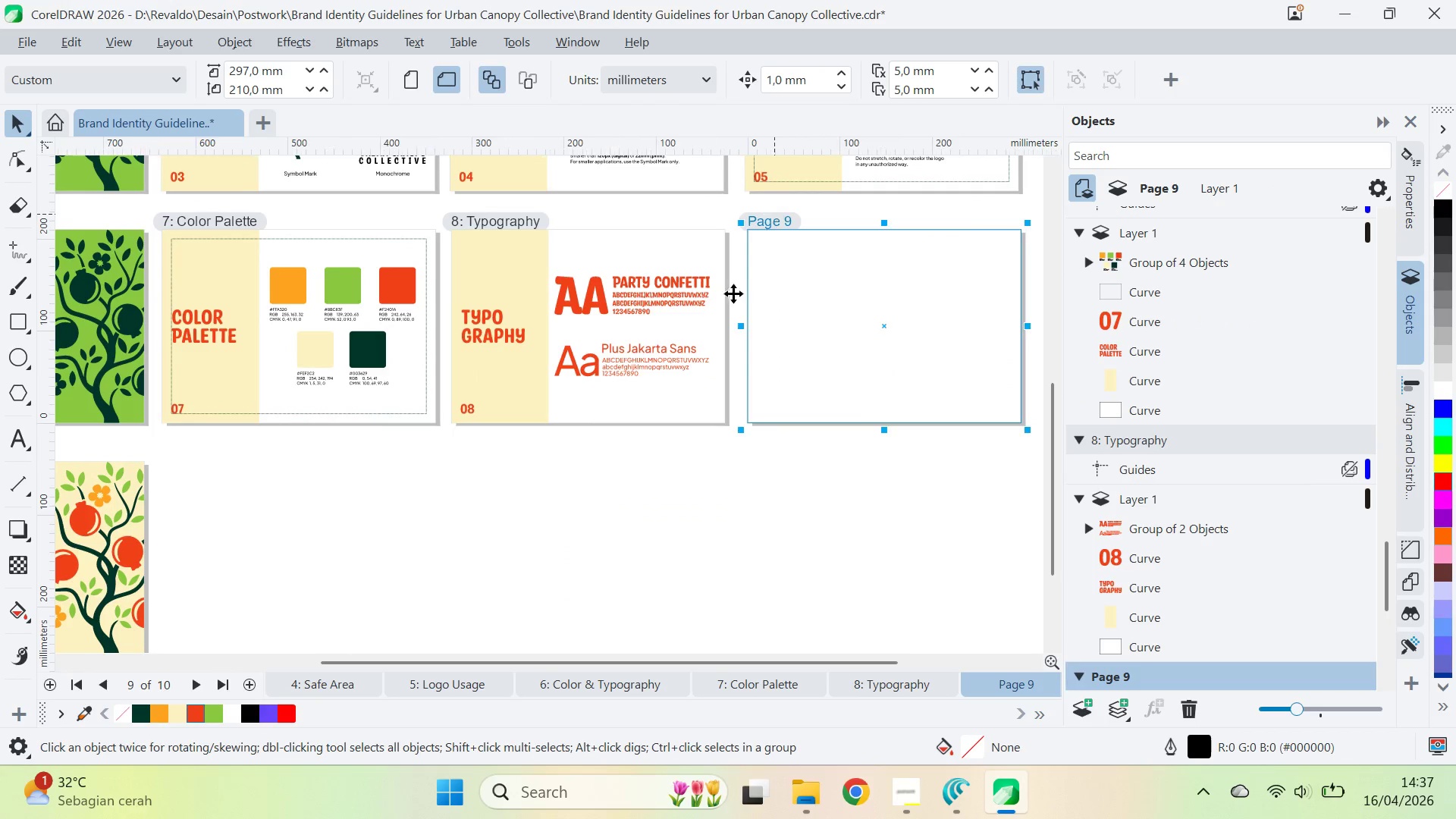 
type(qv)
 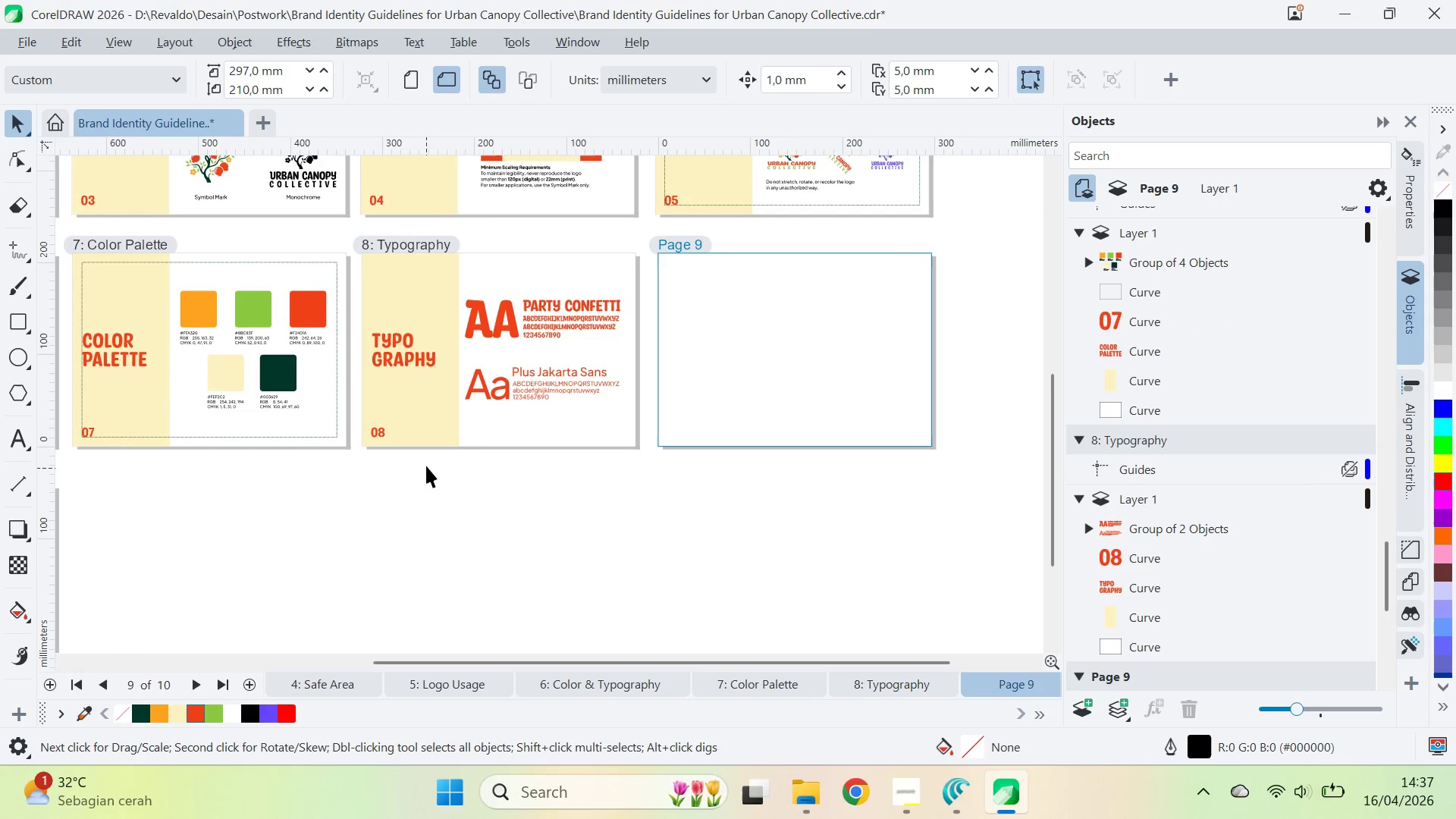 
left_click_drag(start_coordinate=[504, 493], to_coordinate=[415, 516])
 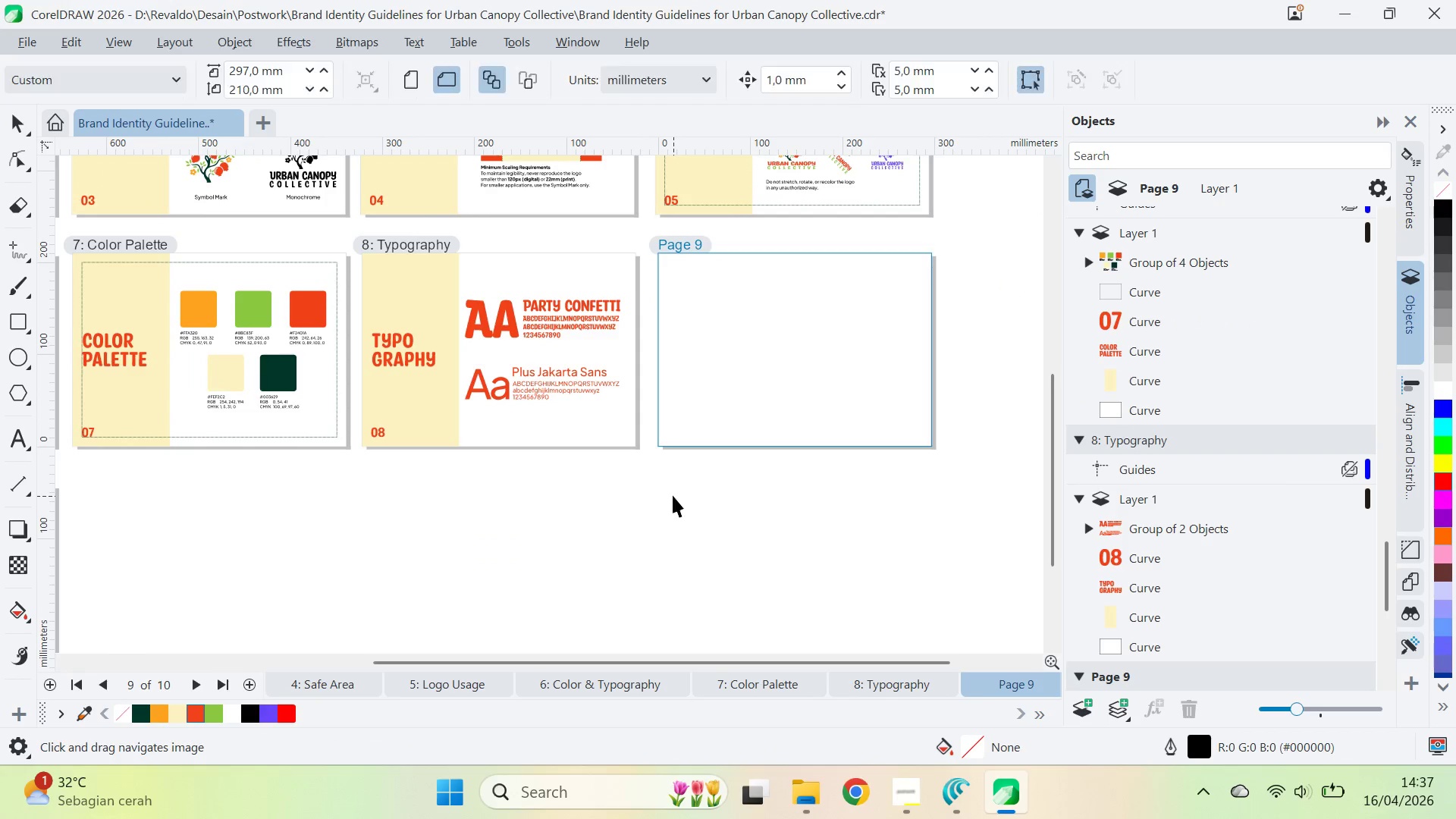 
left_click_drag(start_coordinate=[669, 495], to_coordinate=[651, 494])
 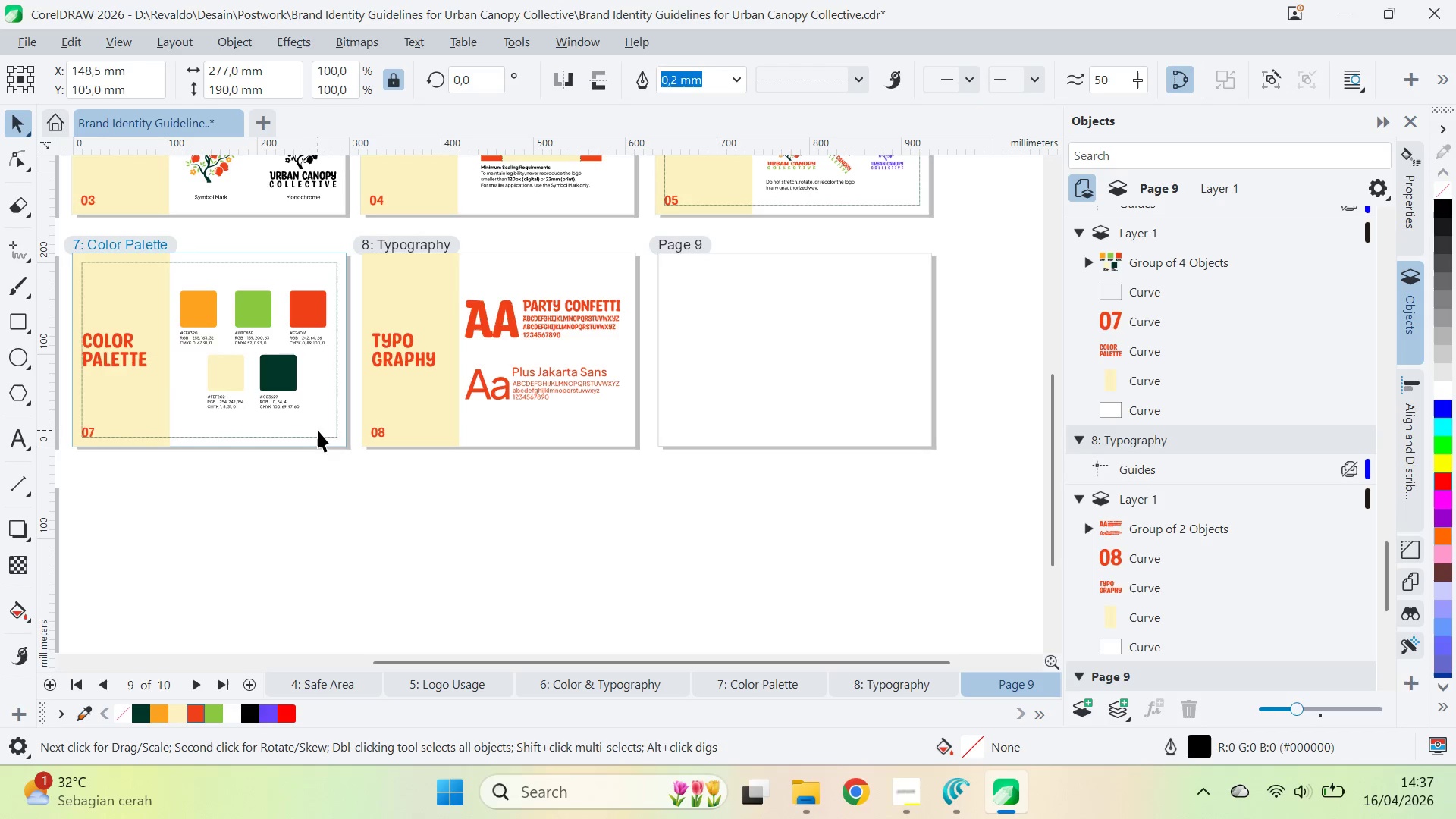 
hold_key(key=ControlLeft, duration=0.5)
 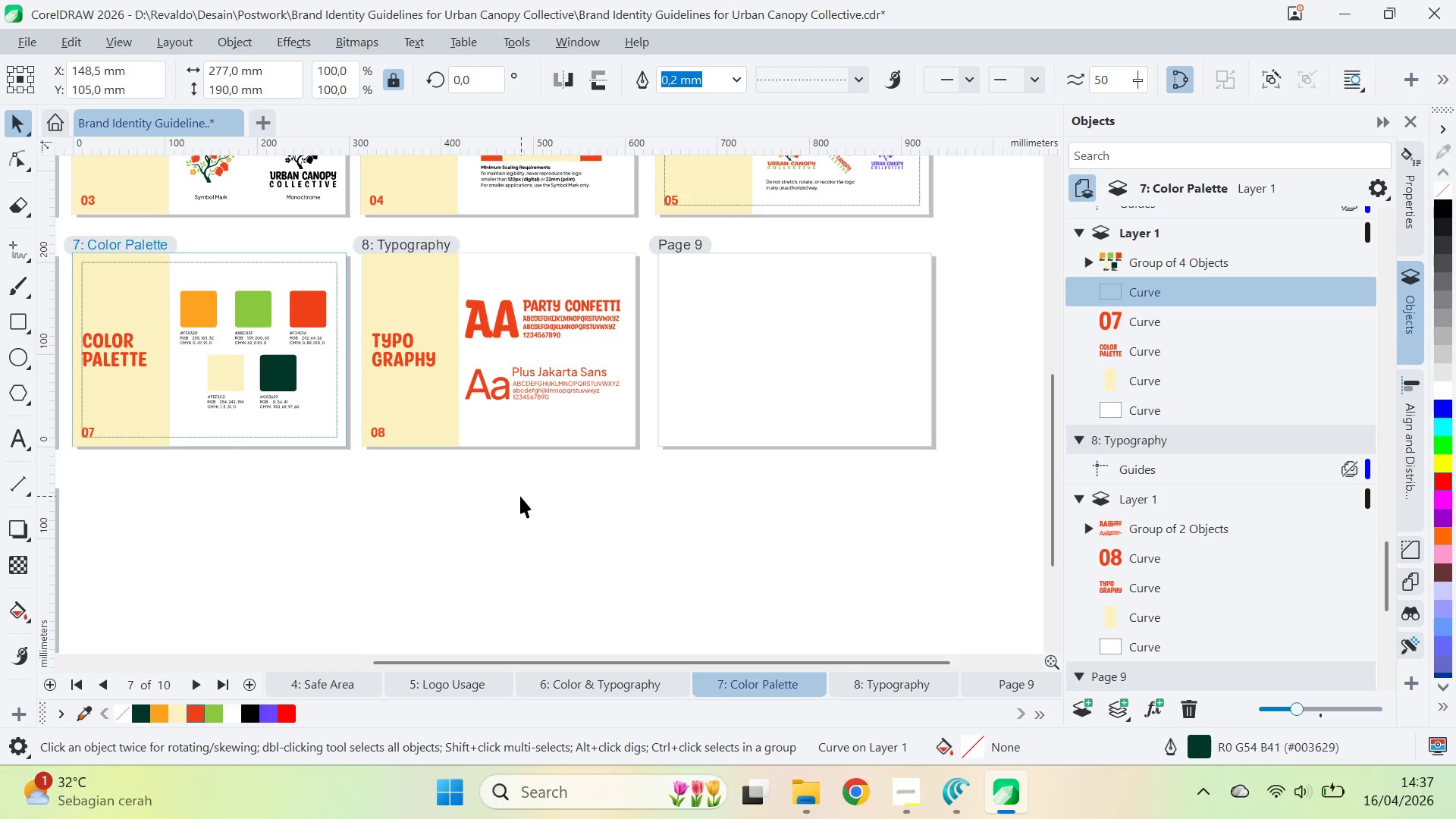 
left_click_drag(start_coordinate=[521, 496], to_coordinate=[500, 490])
 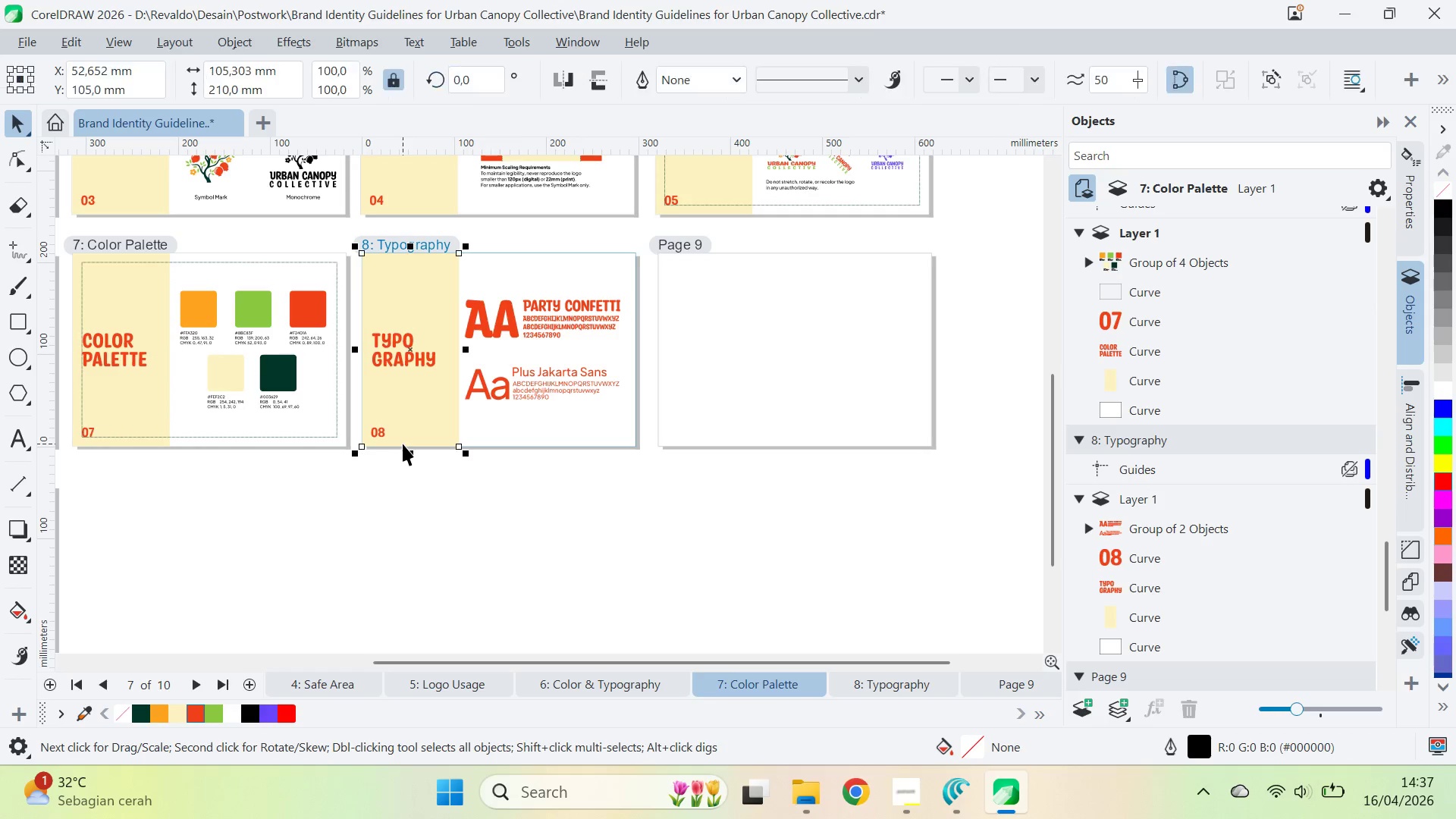 
left_click_drag(start_coordinate=[359, 481], to_coordinate=[493, 185])
 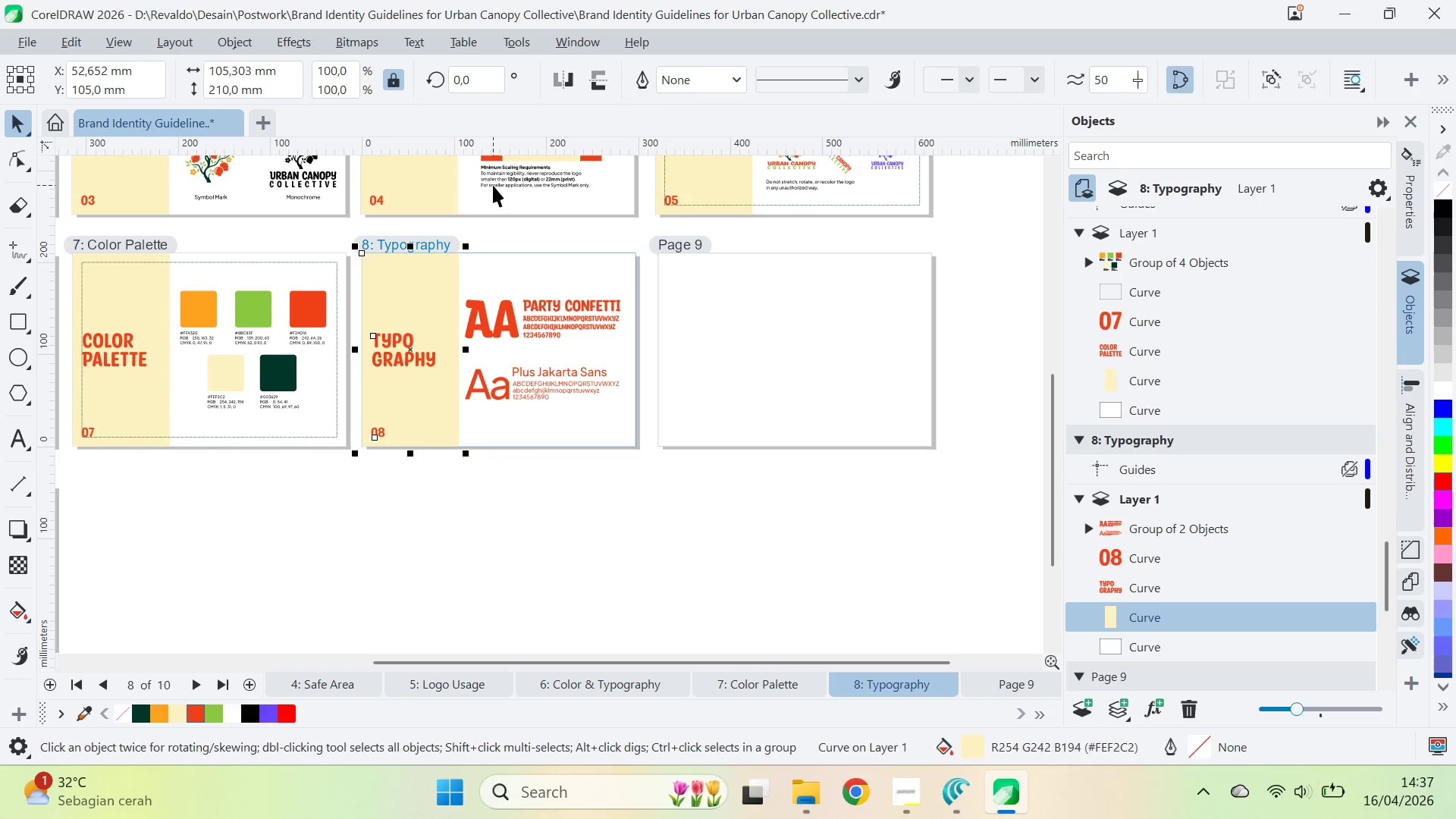 
key(Control+C)
 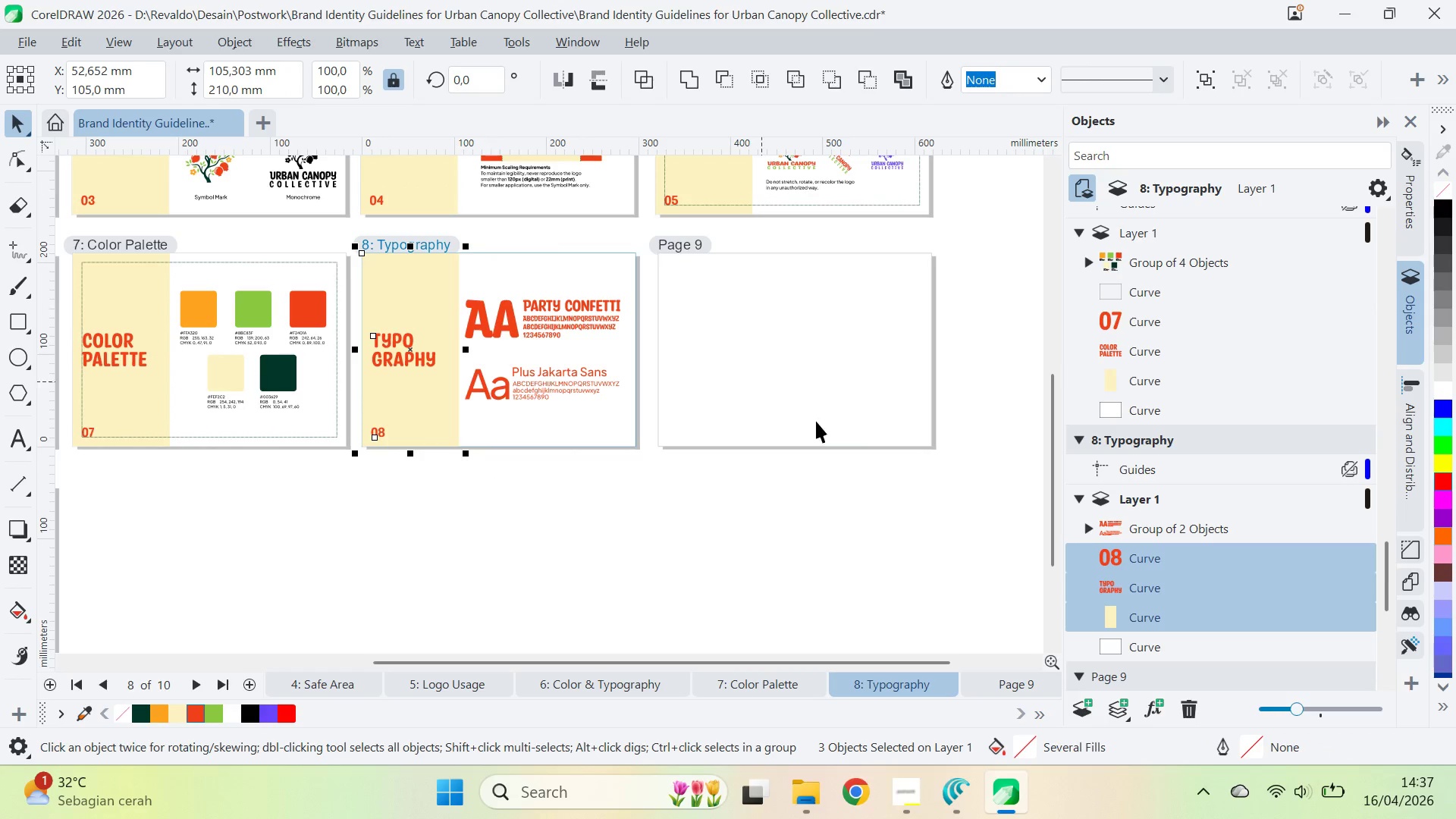 
left_click([820, 425])
 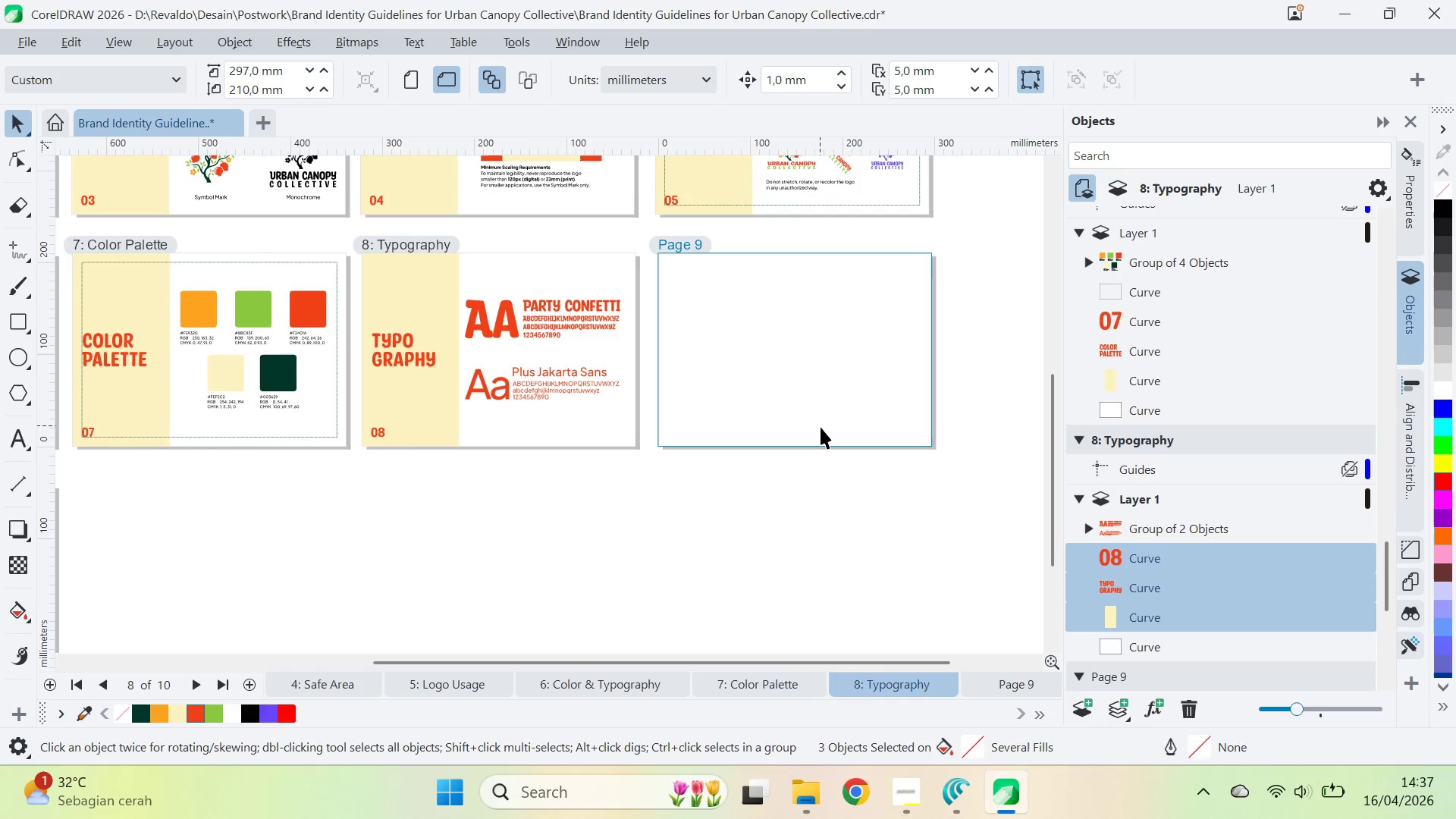 
key(Control+V)
 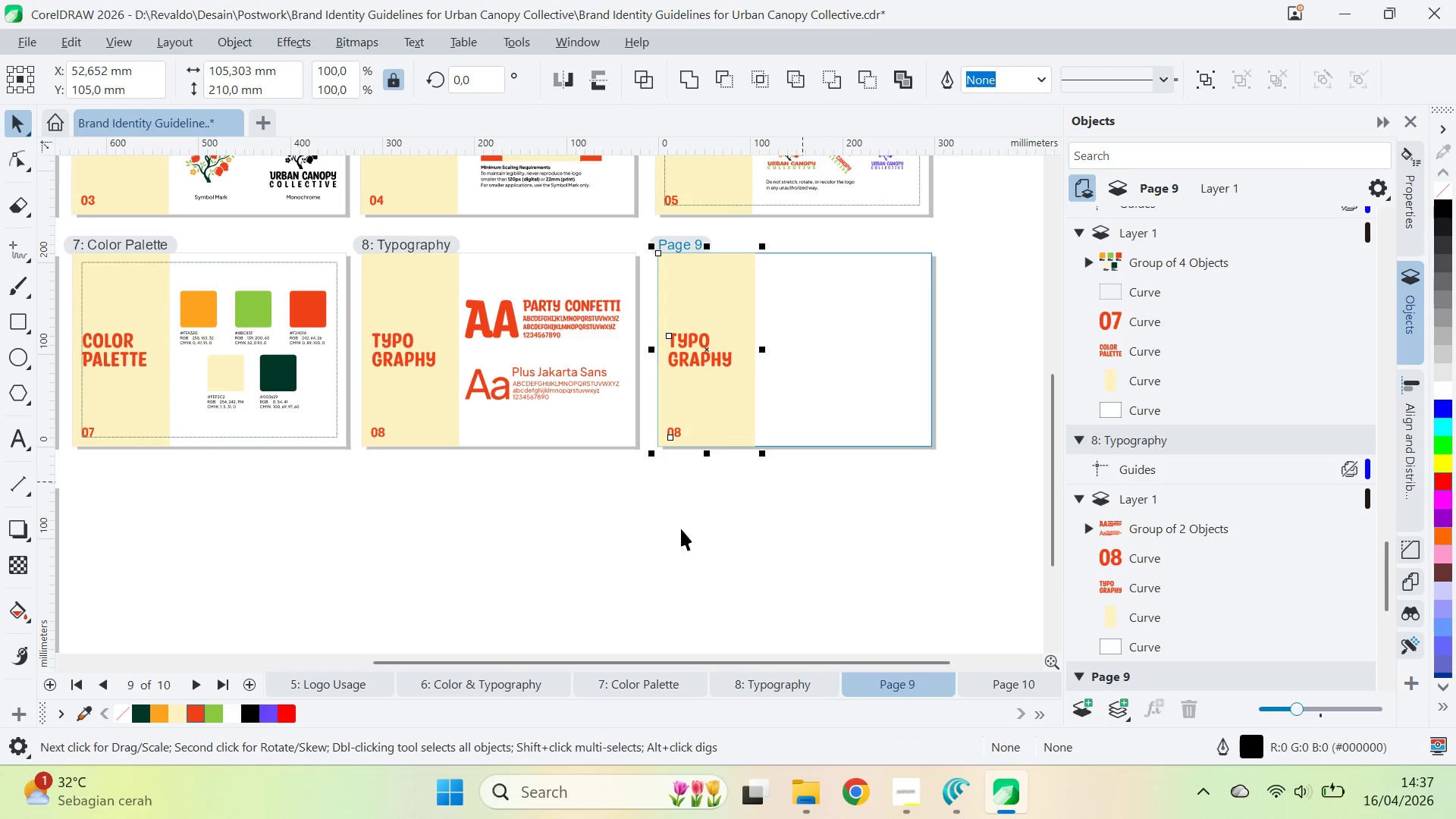 
type(qv)
 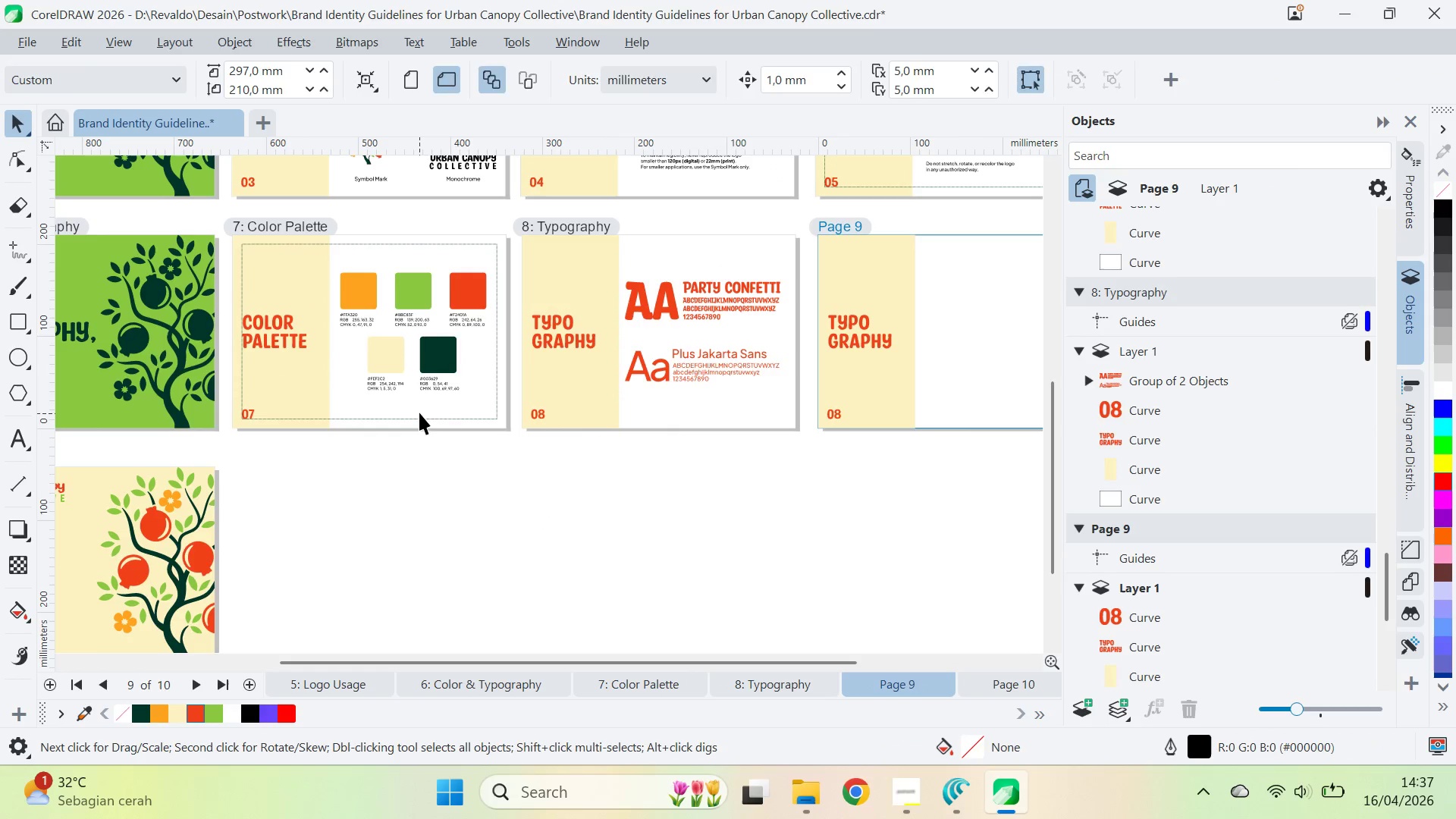 
left_click_drag(start_coordinate=[485, 516], to_coordinate=[645, 498])
 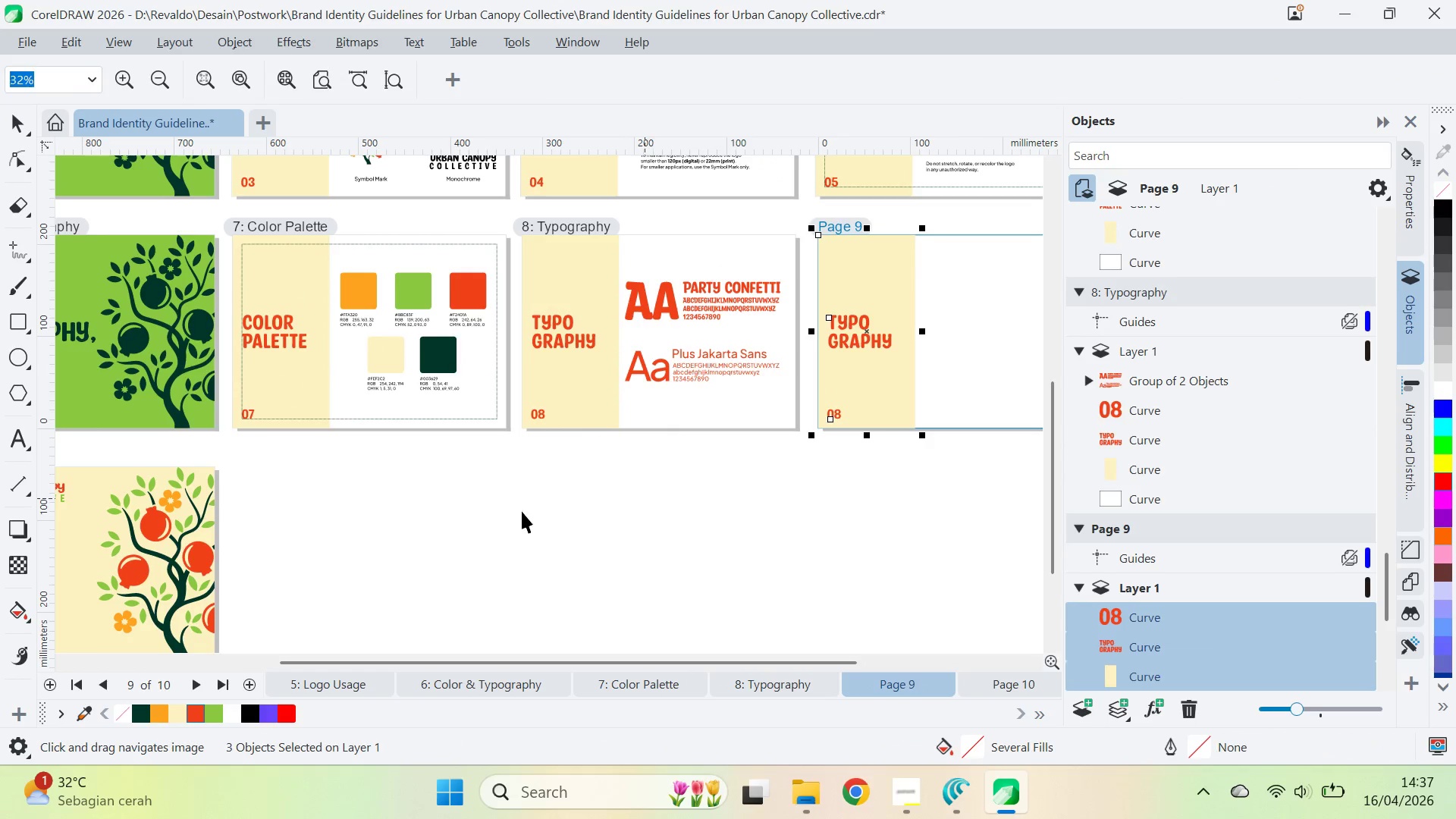 
left_click_drag(start_coordinate=[522, 511], to_coordinate=[494, 483])
 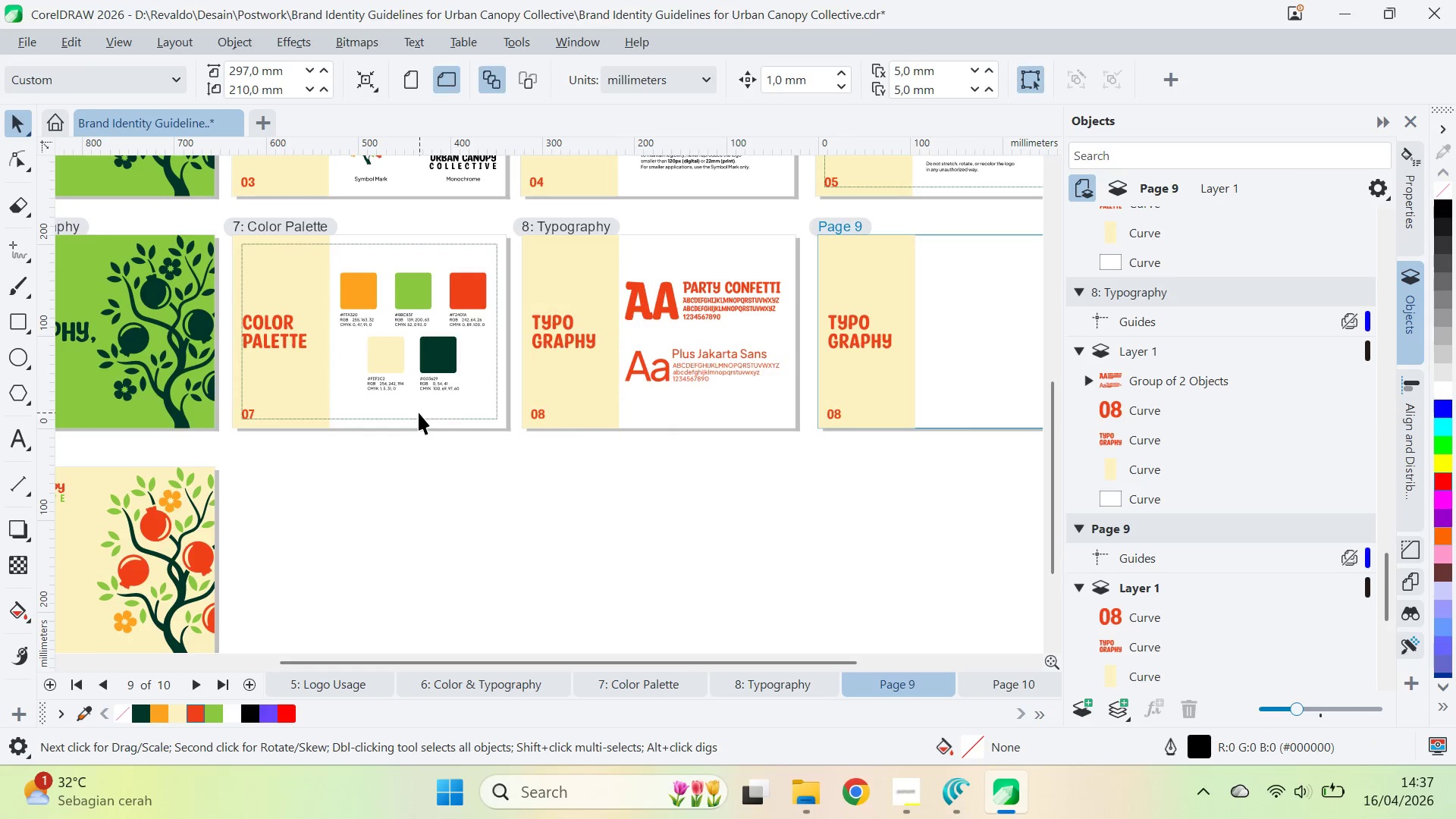 
key(Control+C)
 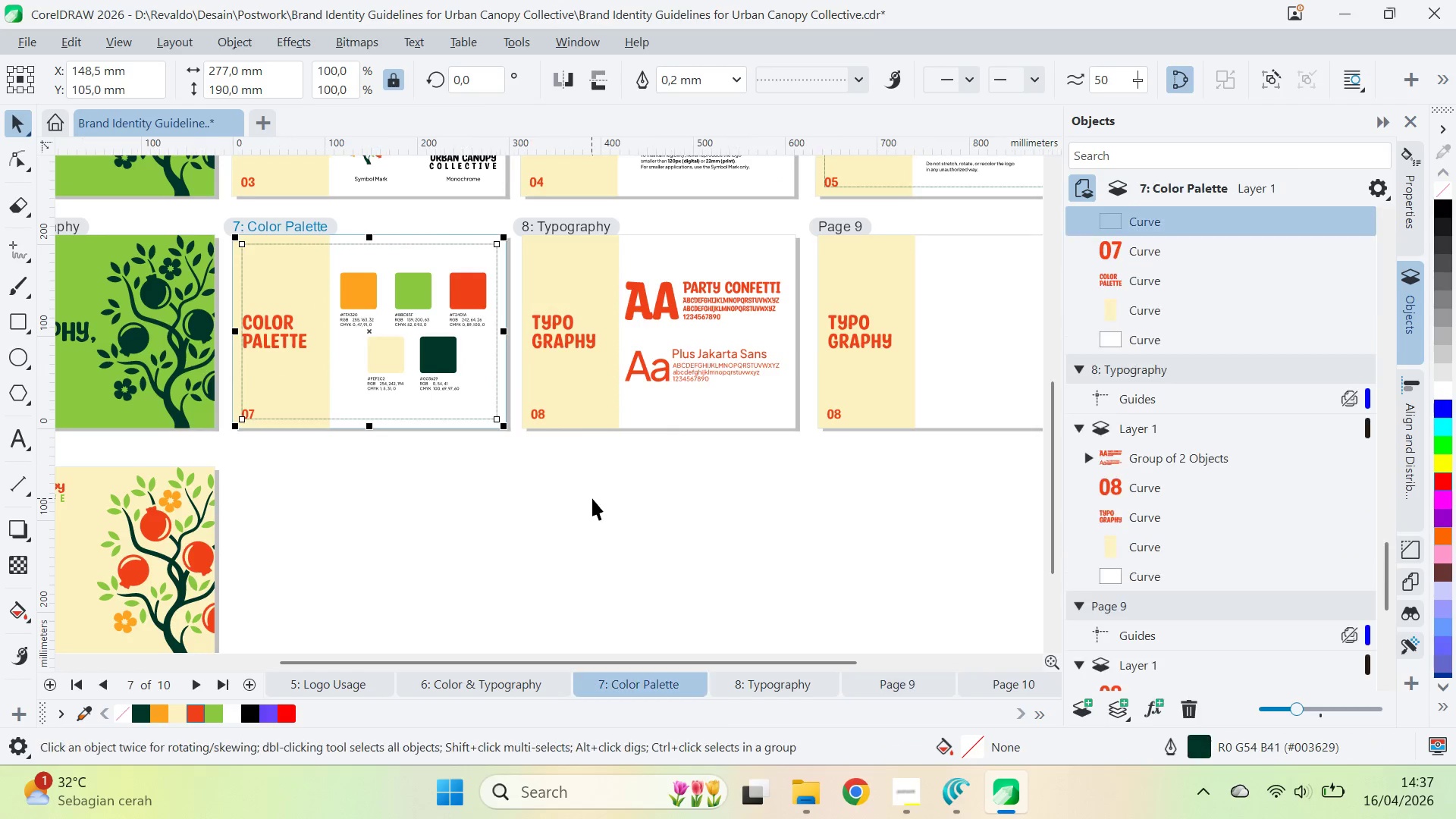 
key(Control+C)
 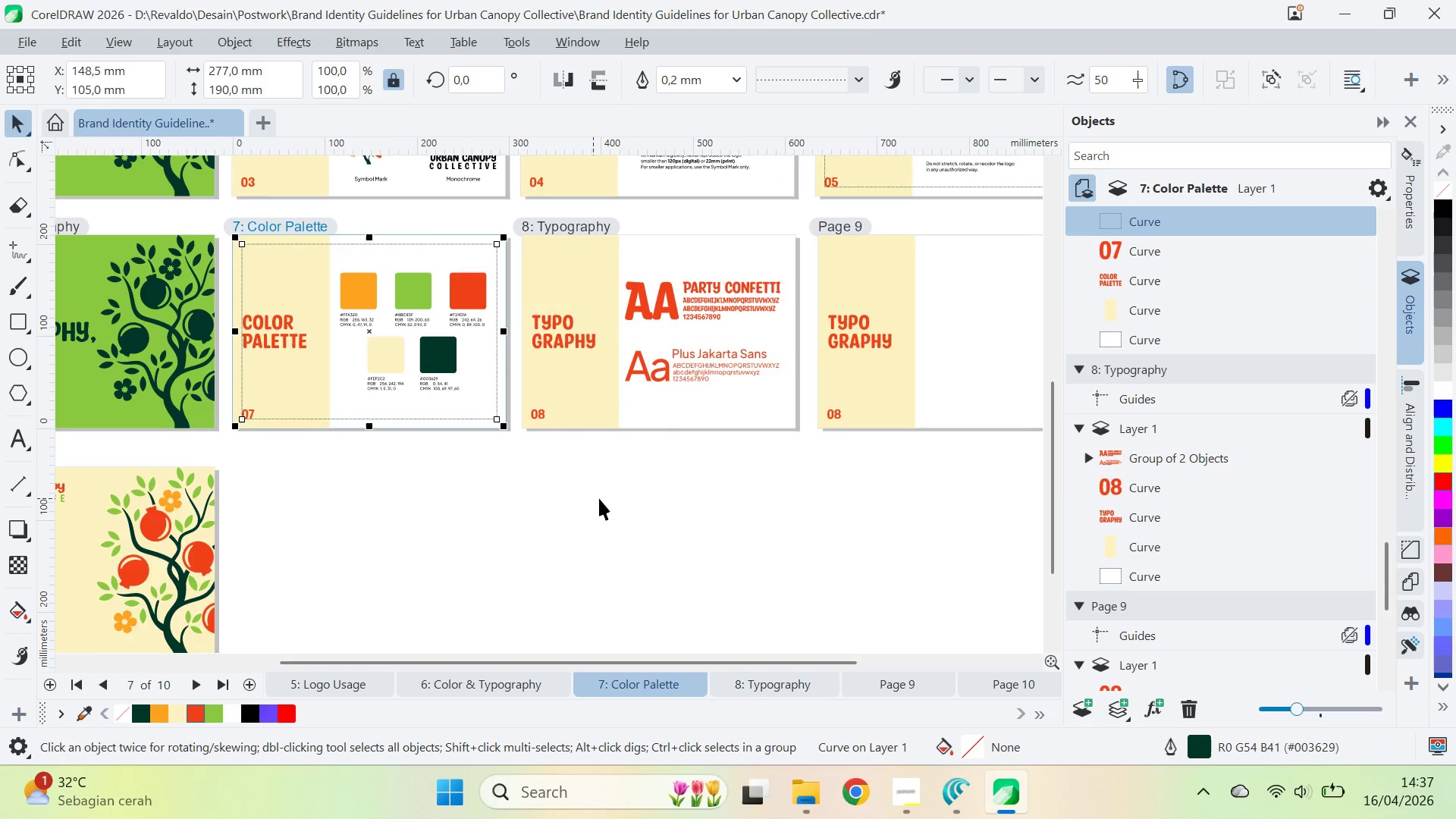 
type(qv)
 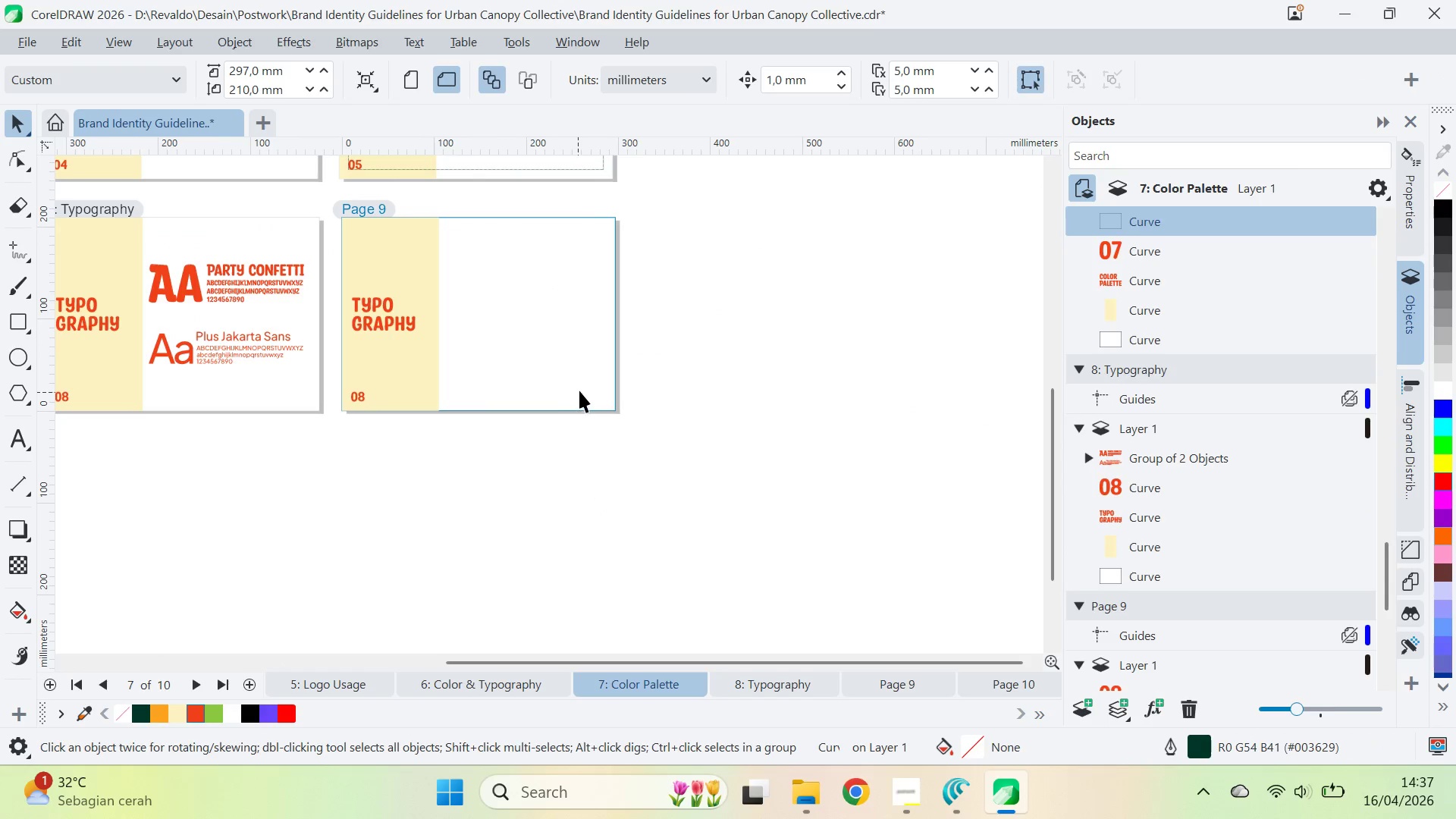 
left_click_drag(start_coordinate=[770, 514], to_coordinate=[294, 497])
 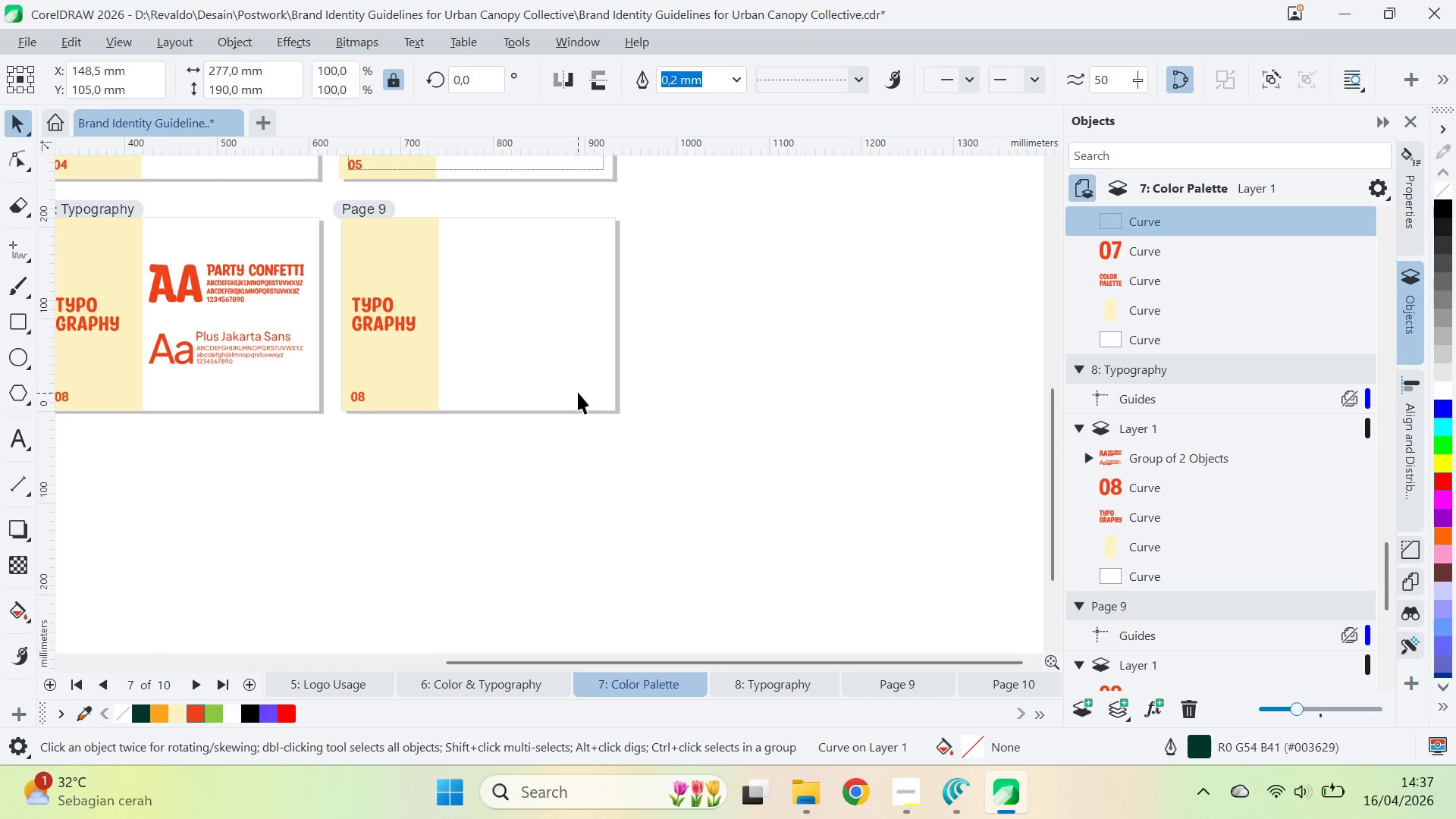 
key(Control+V)
 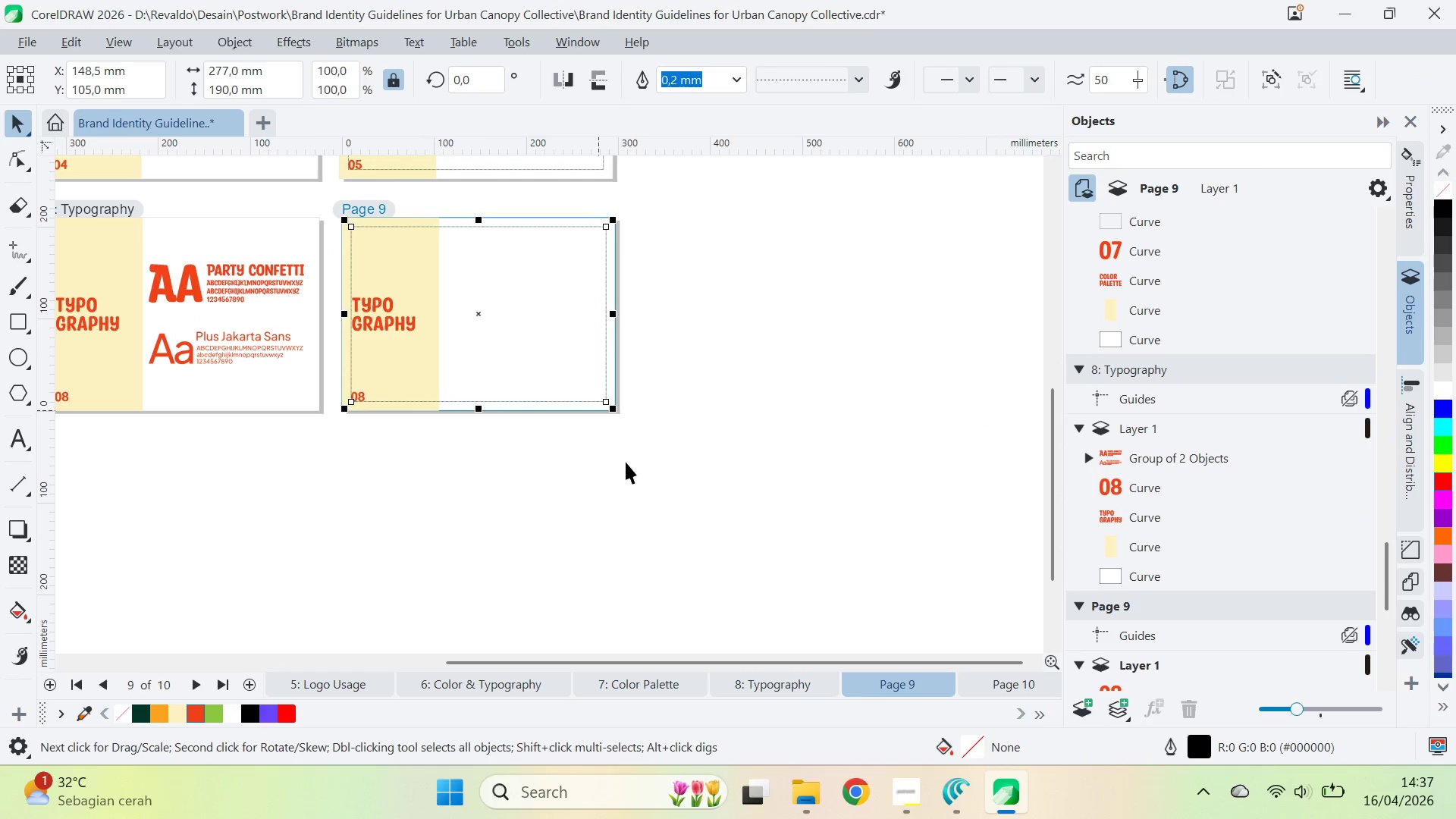 
left_click([629, 466])
 